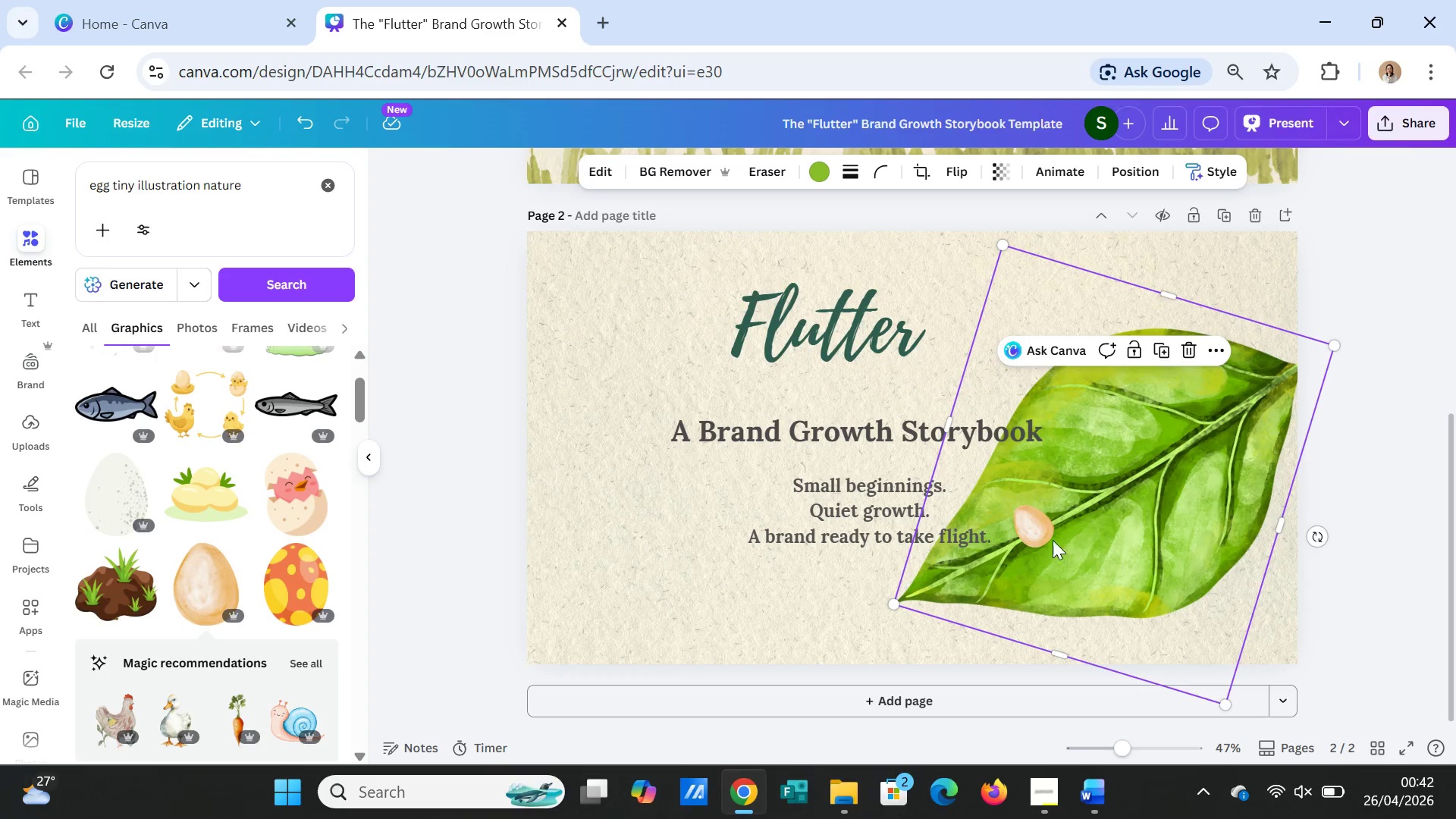 
left_click([1035, 536])
 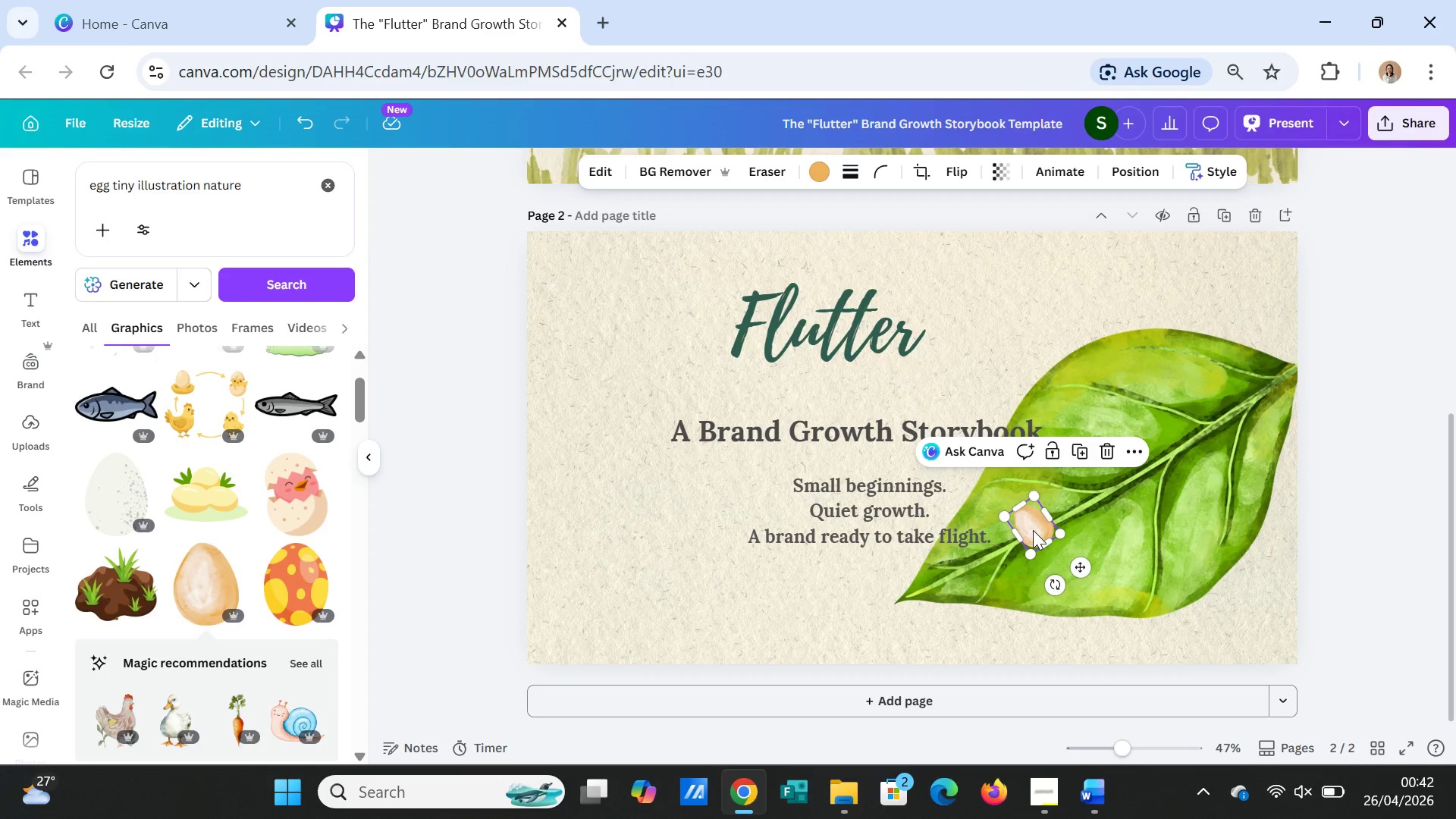 
left_click_drag(start_coordinate=[1033, 530], to_coordinate=[1012, 548])
 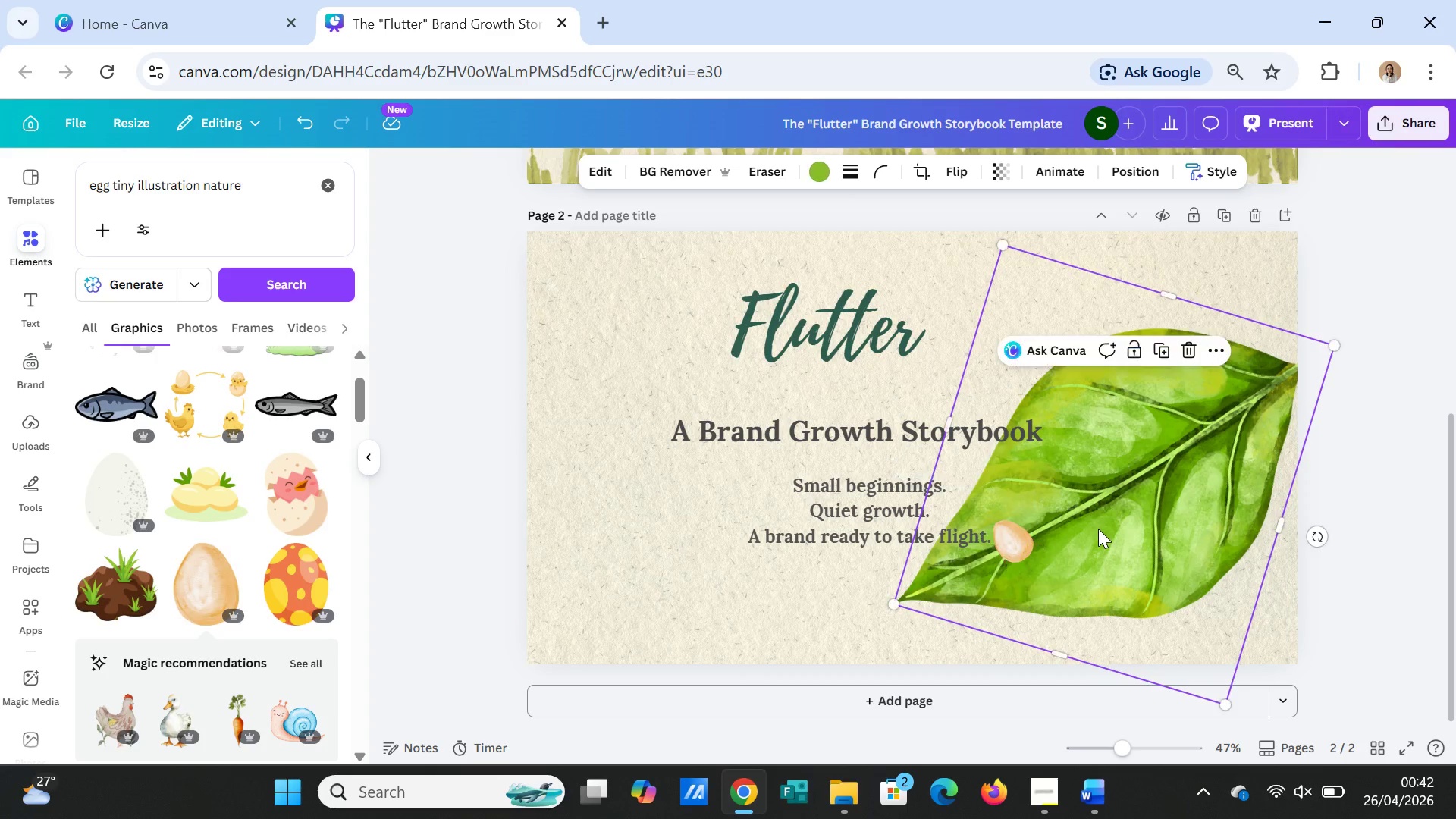 
left_click([1098, 529])
 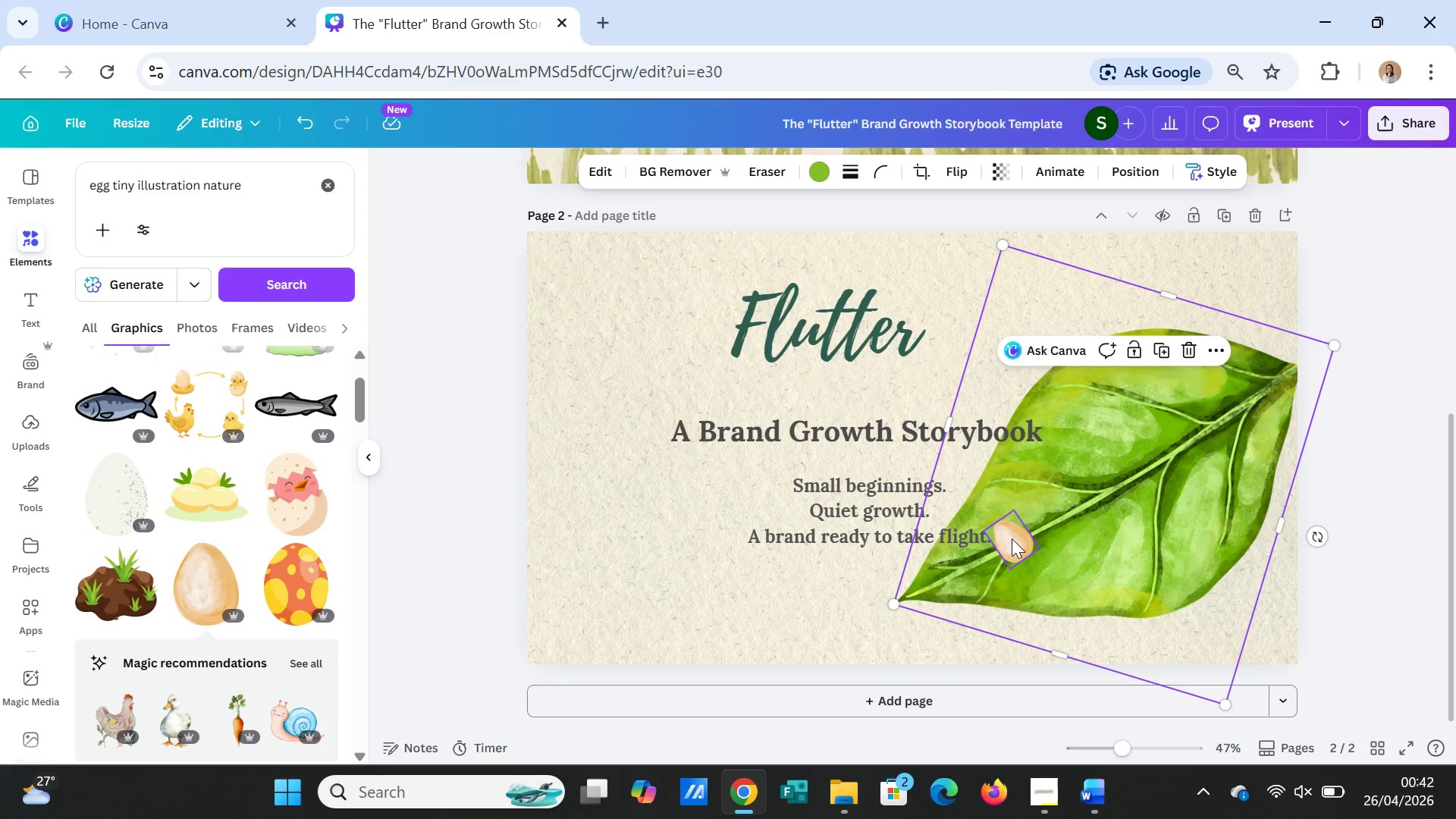 
left_click([1012, 538])
 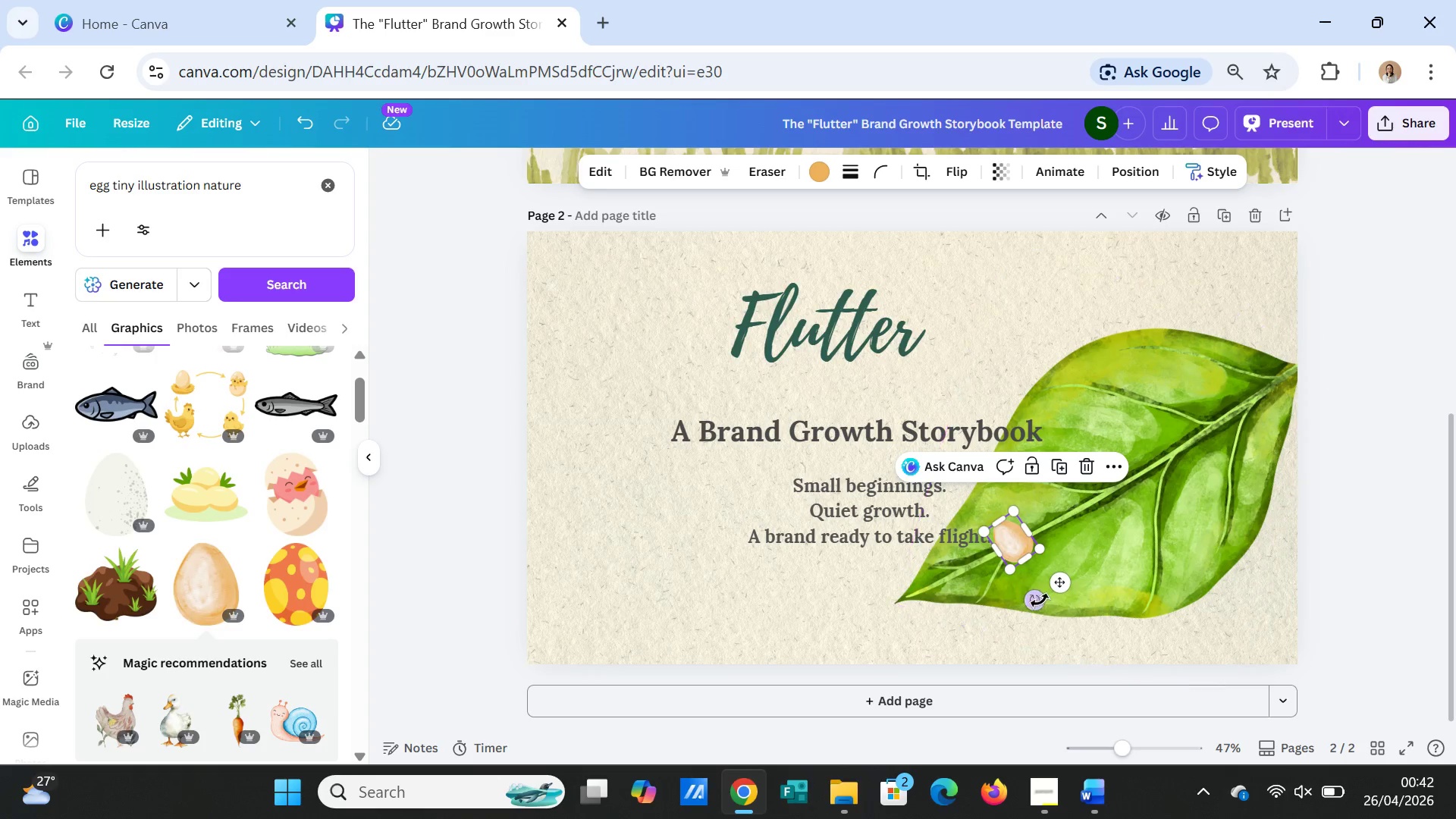 
left_click_drag(start_coordinate=[1037, 601], to_coordinate=[1053, 586])
 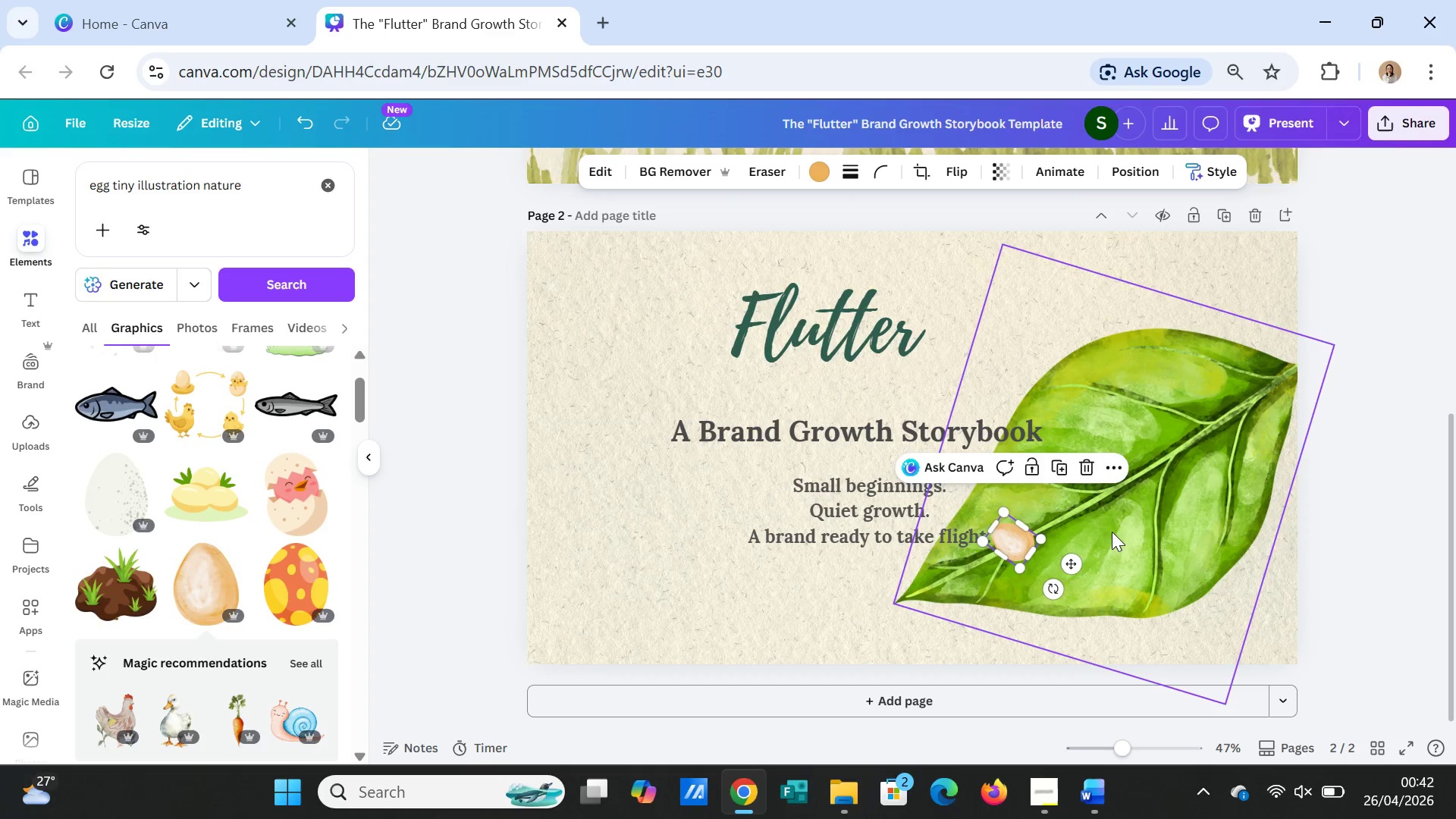 
left_click([1112, 532])
 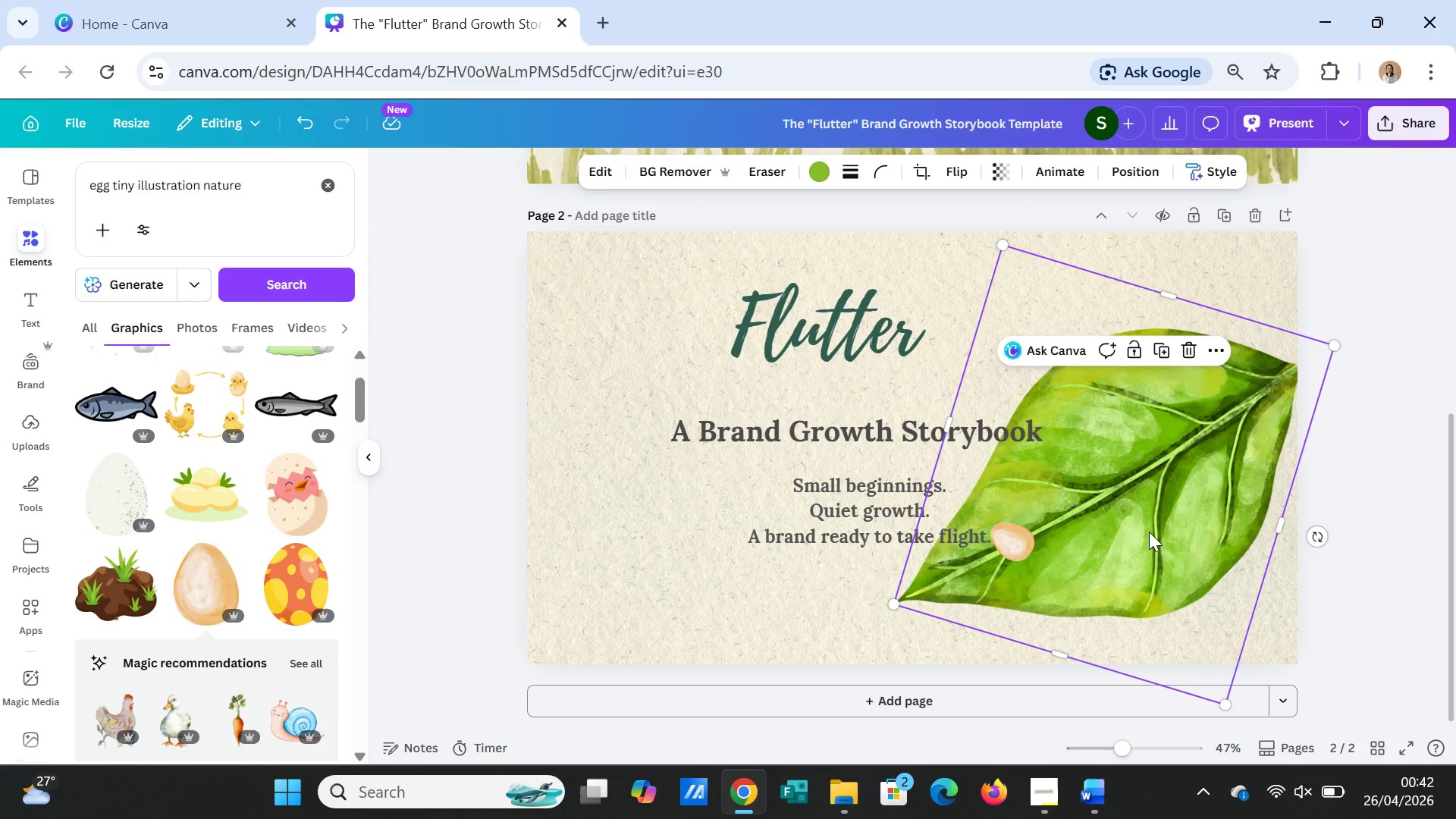 
wait(9.84)
 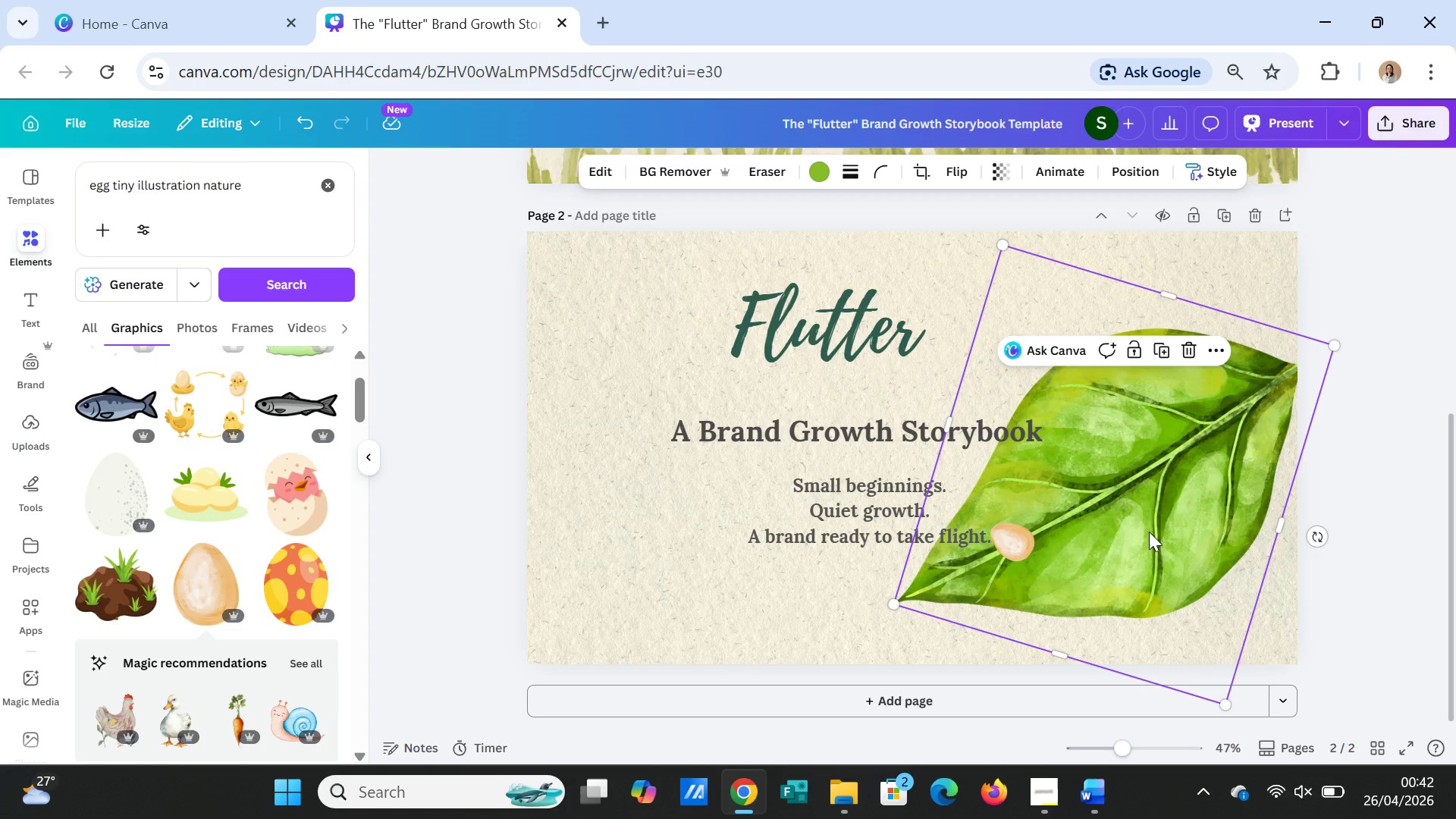 
left_click_drag(start_coordinate=[137, 185], to_coordinate=[84, 184])
 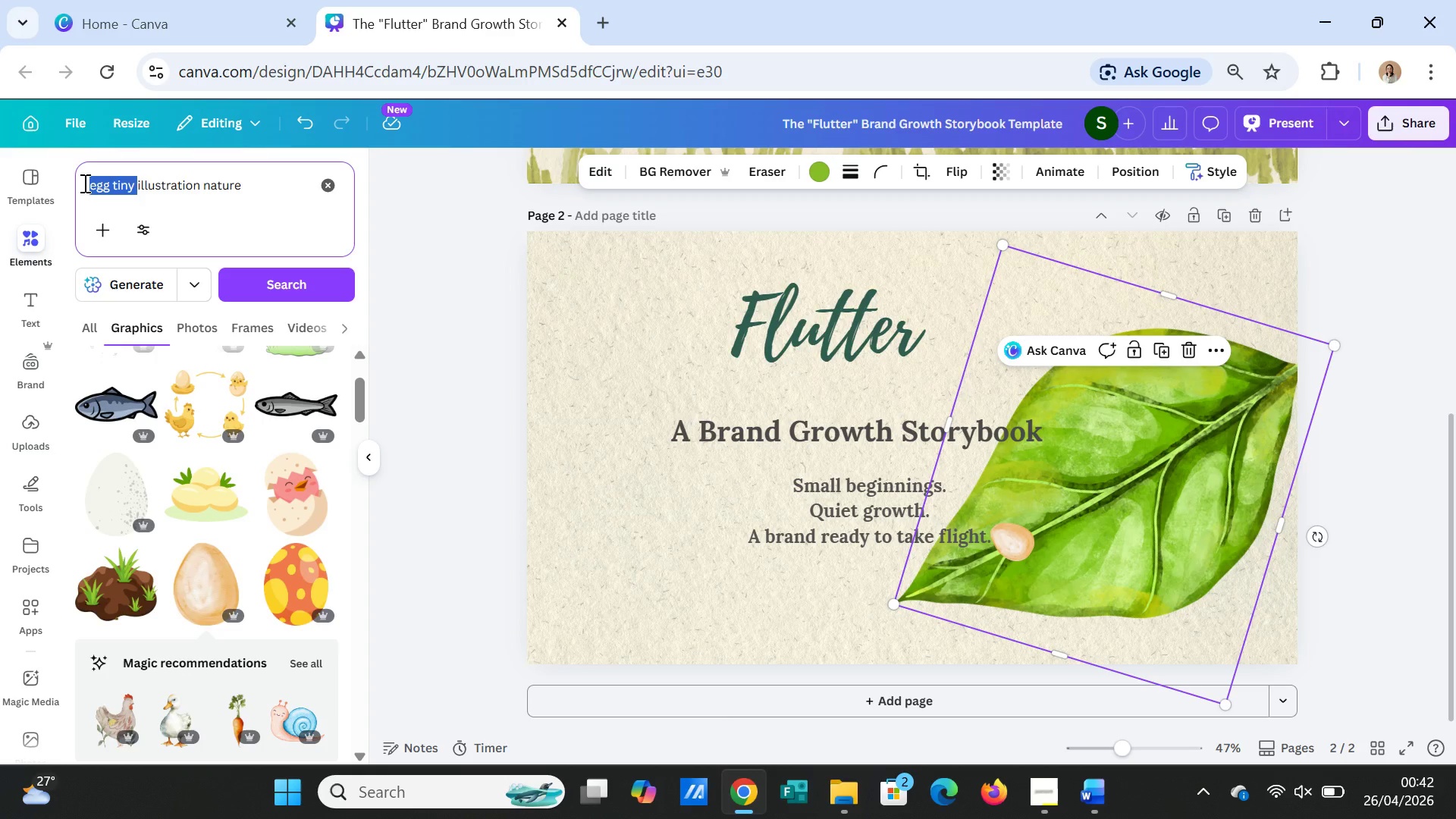 
wait(5.09)
 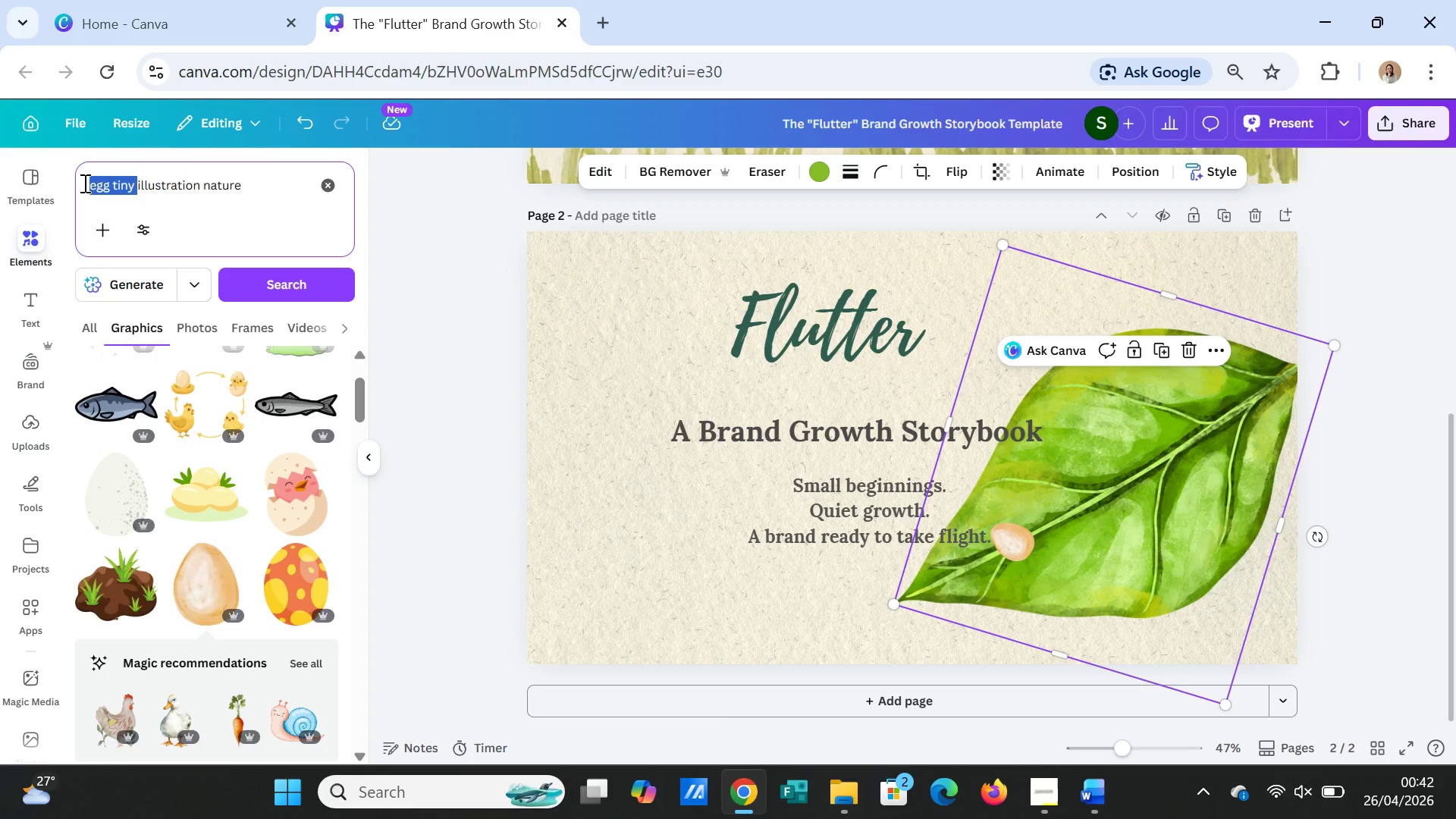 
type(green brs)
key(Backspace)
type(ash )
 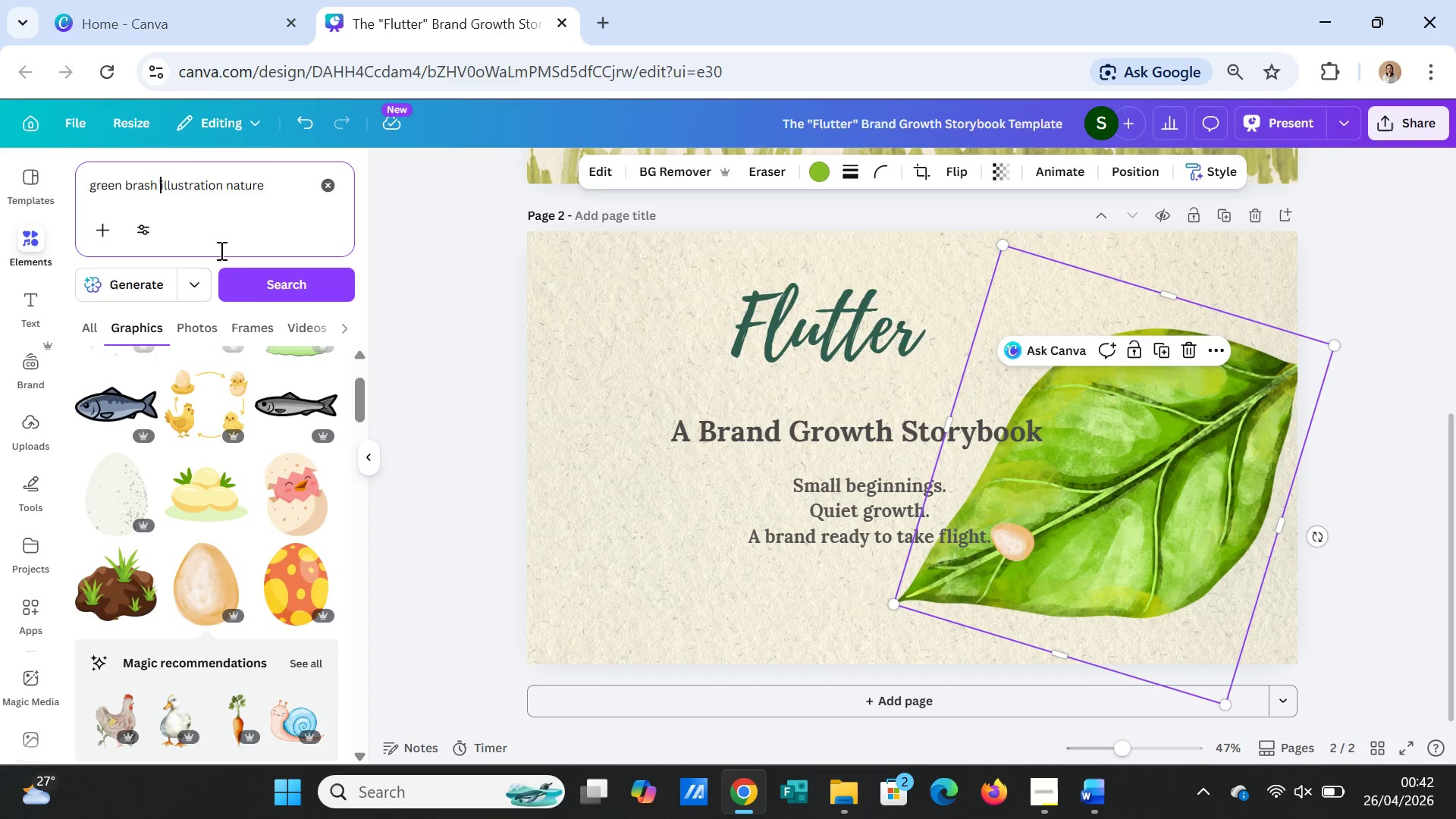 
left_click([259, 295])
 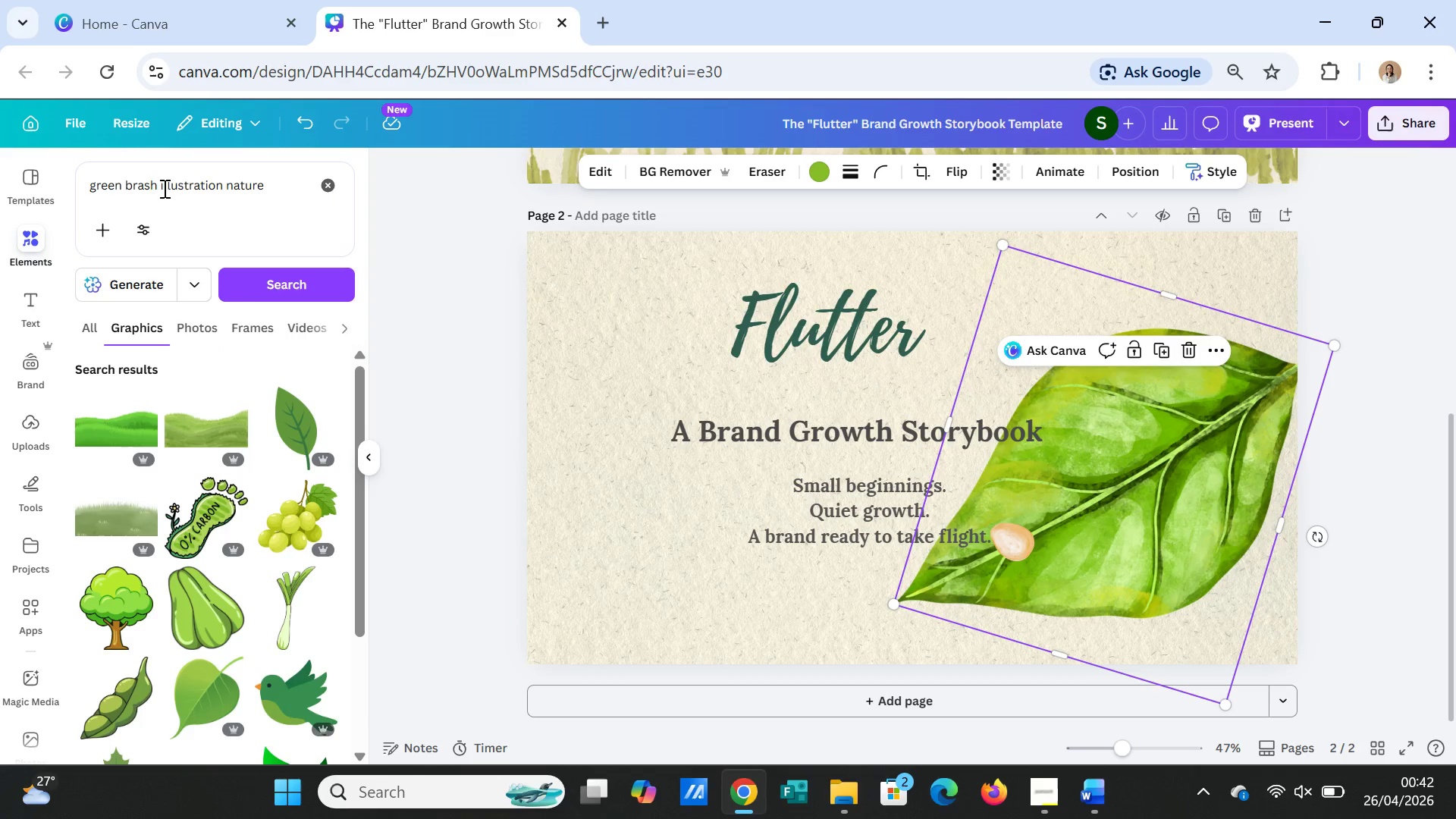 
wait(5.58)
 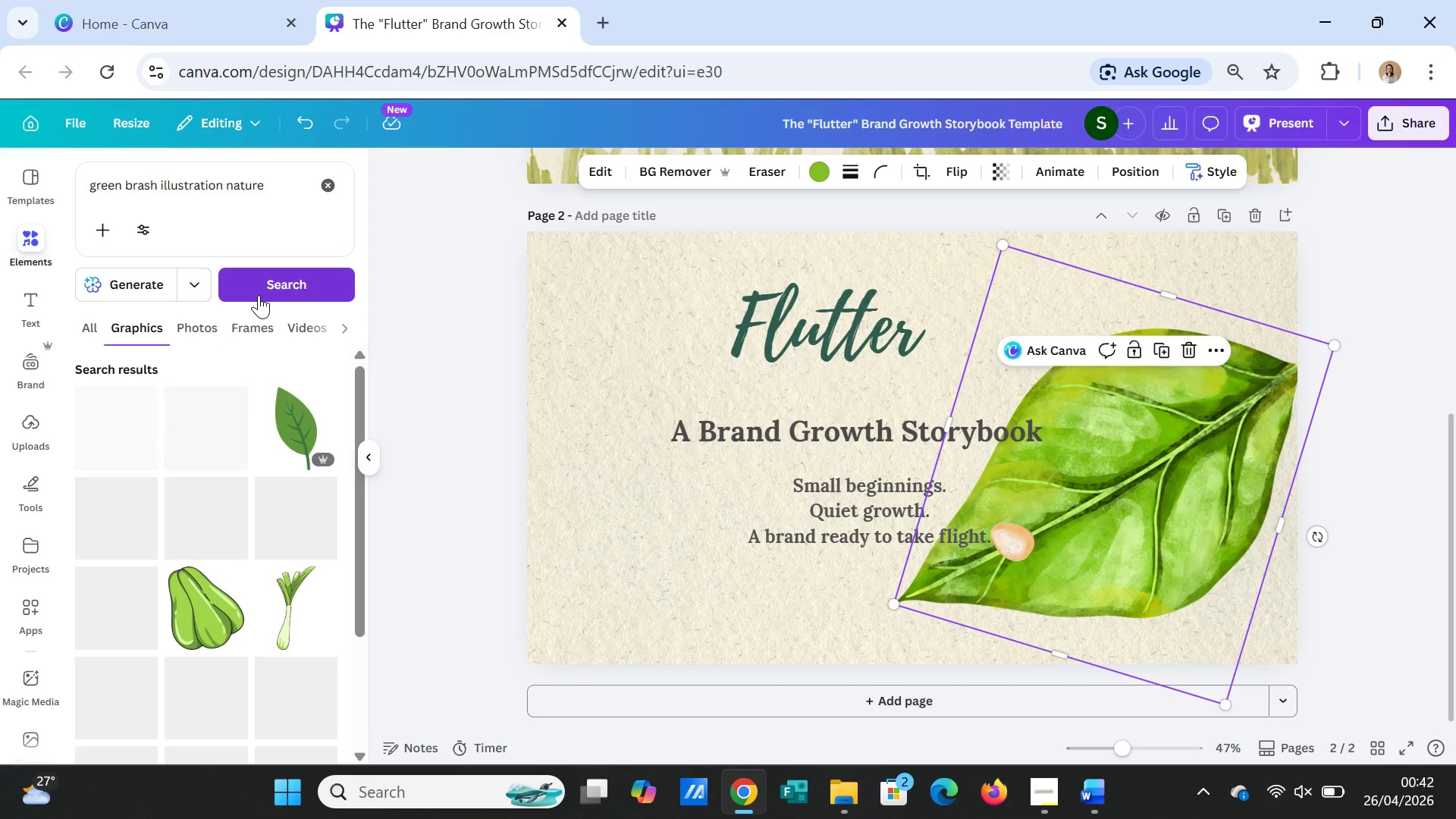 
left_click_drag(start_coordinate=[157, 185], to_coordinate=[126, 186])
 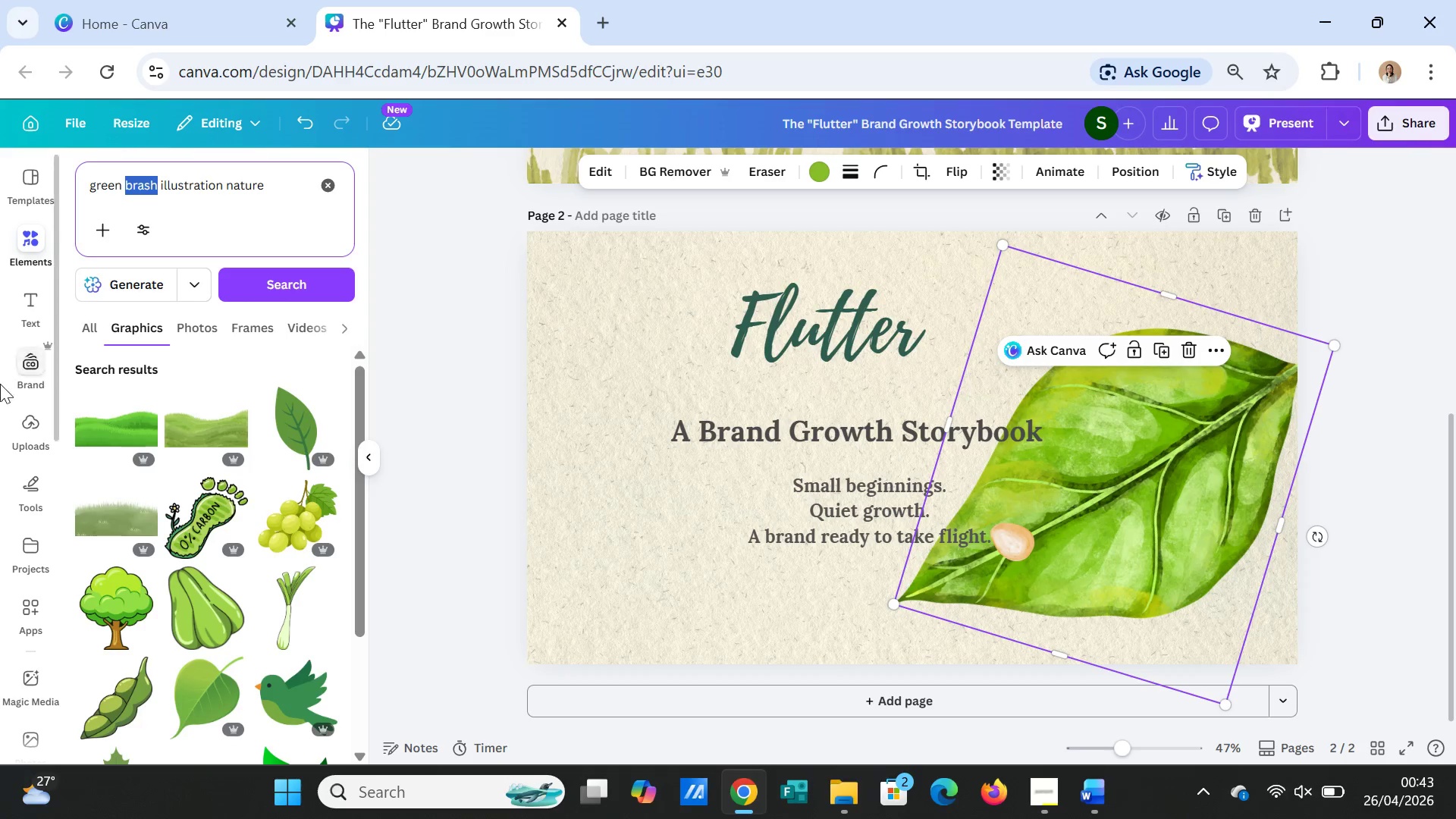 
wait(22.38)
 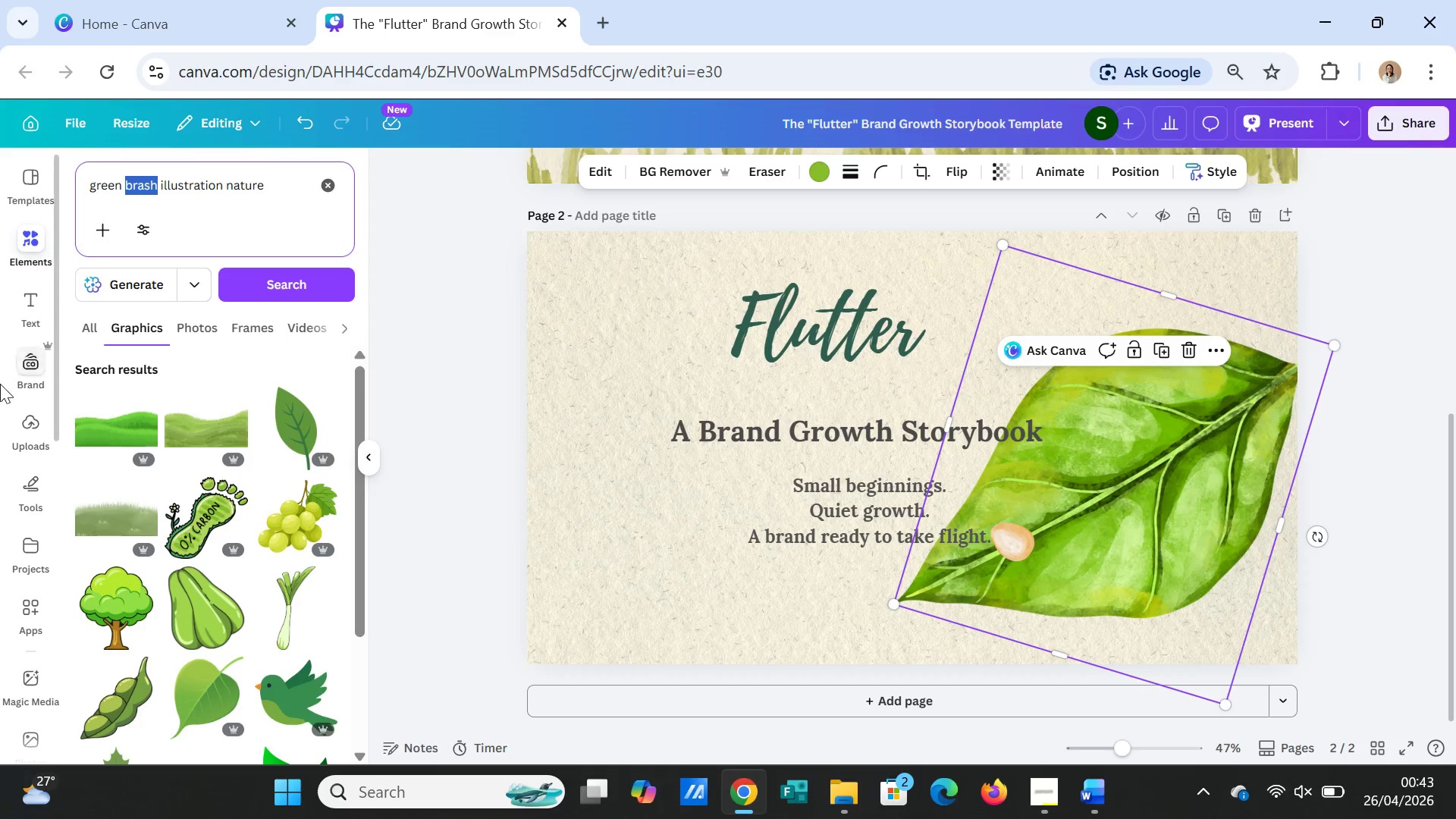 
type(grass)
 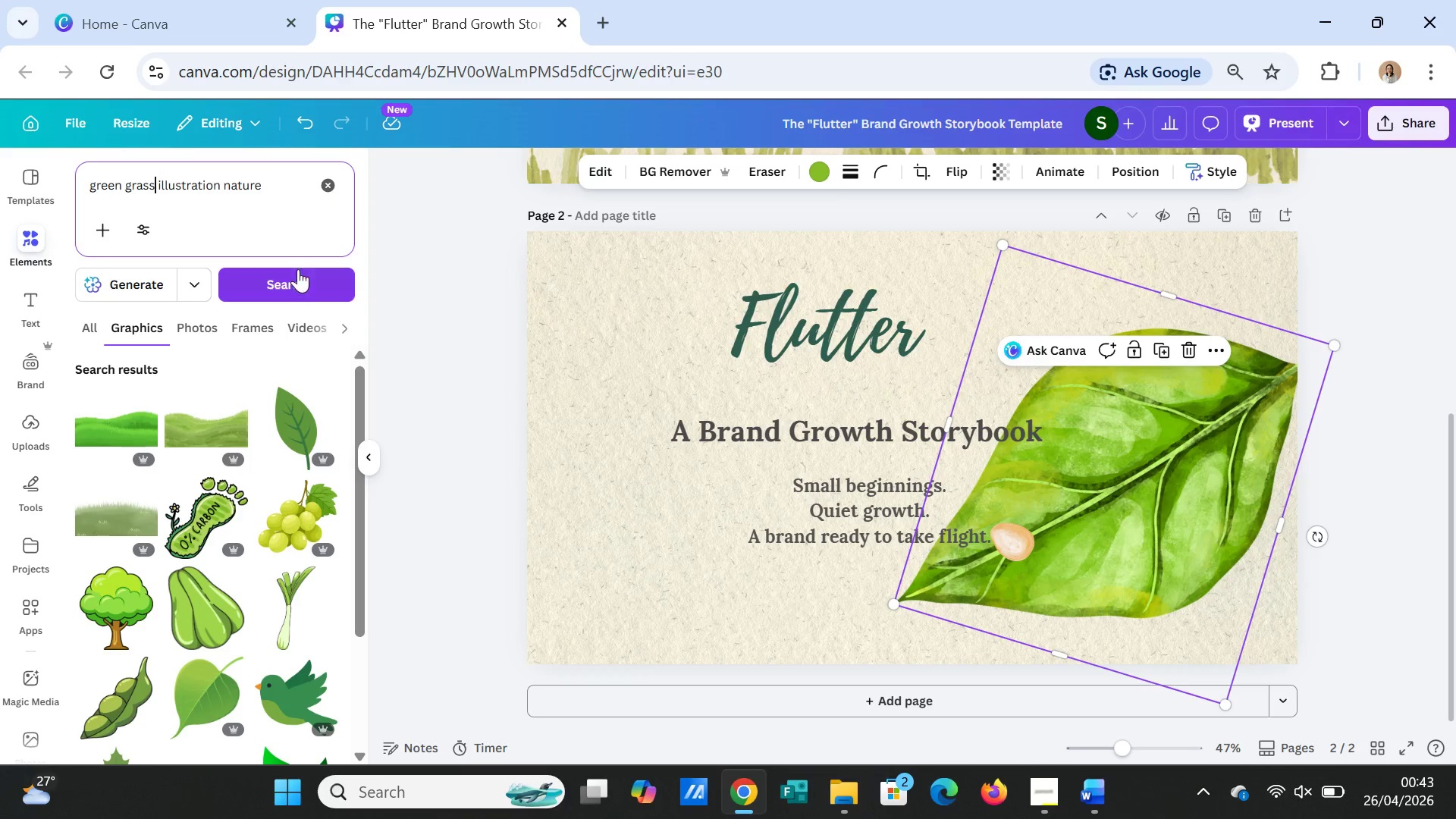 
left_click([294, 287])
 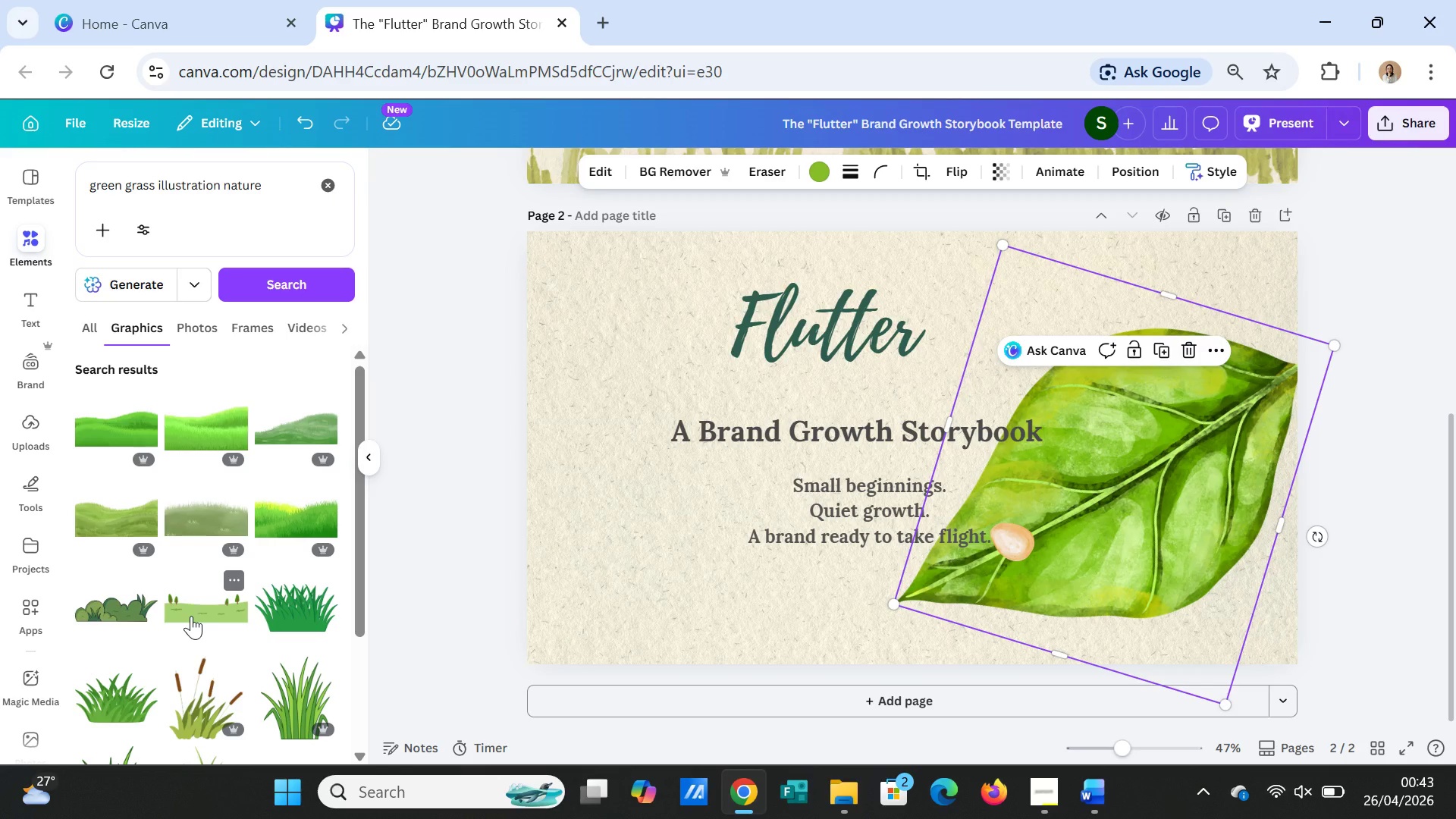 
wait(5.88)
 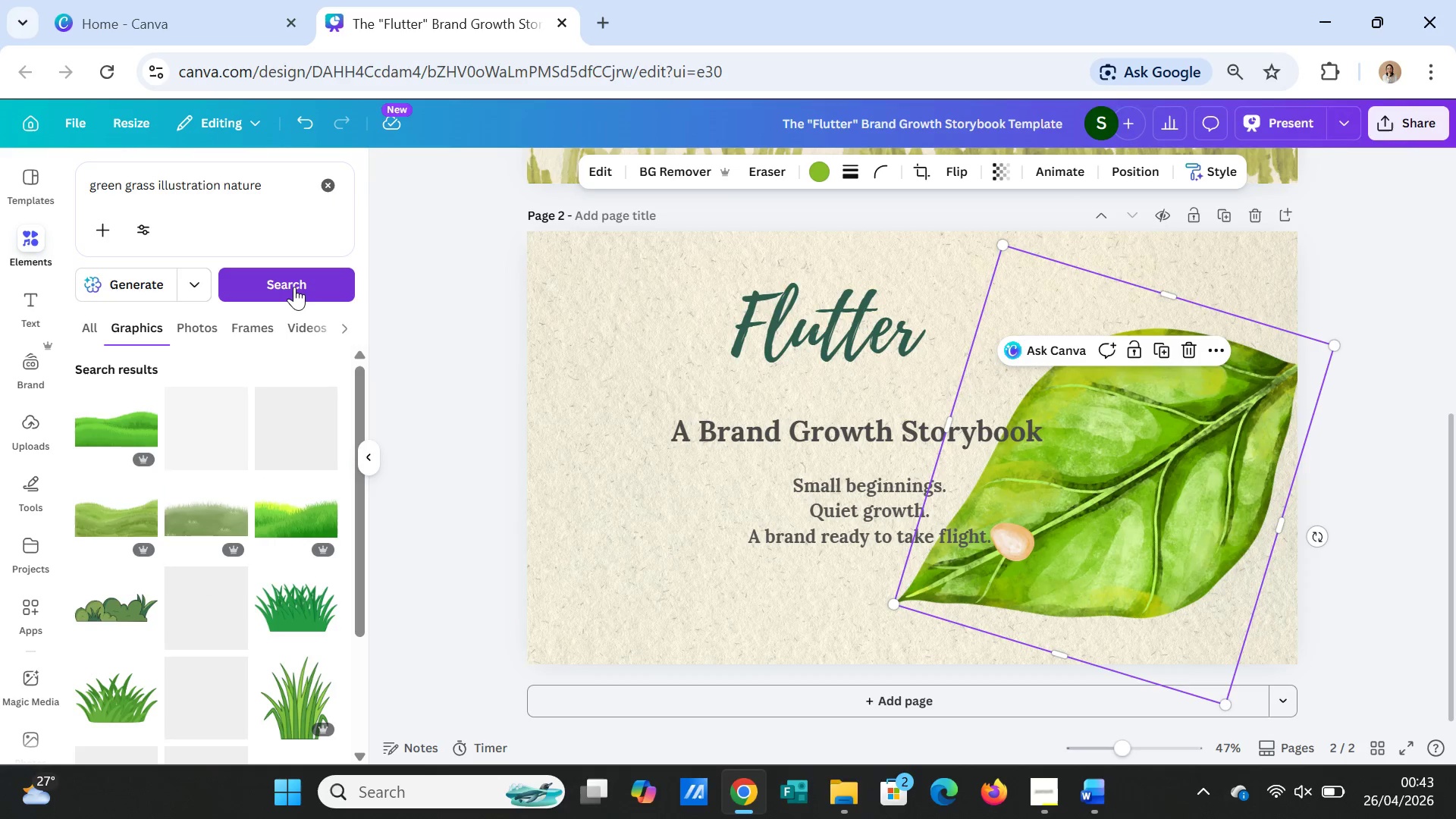 
scroll: coordinate [191, 616], scroll_direction: down, amount: 1.0
 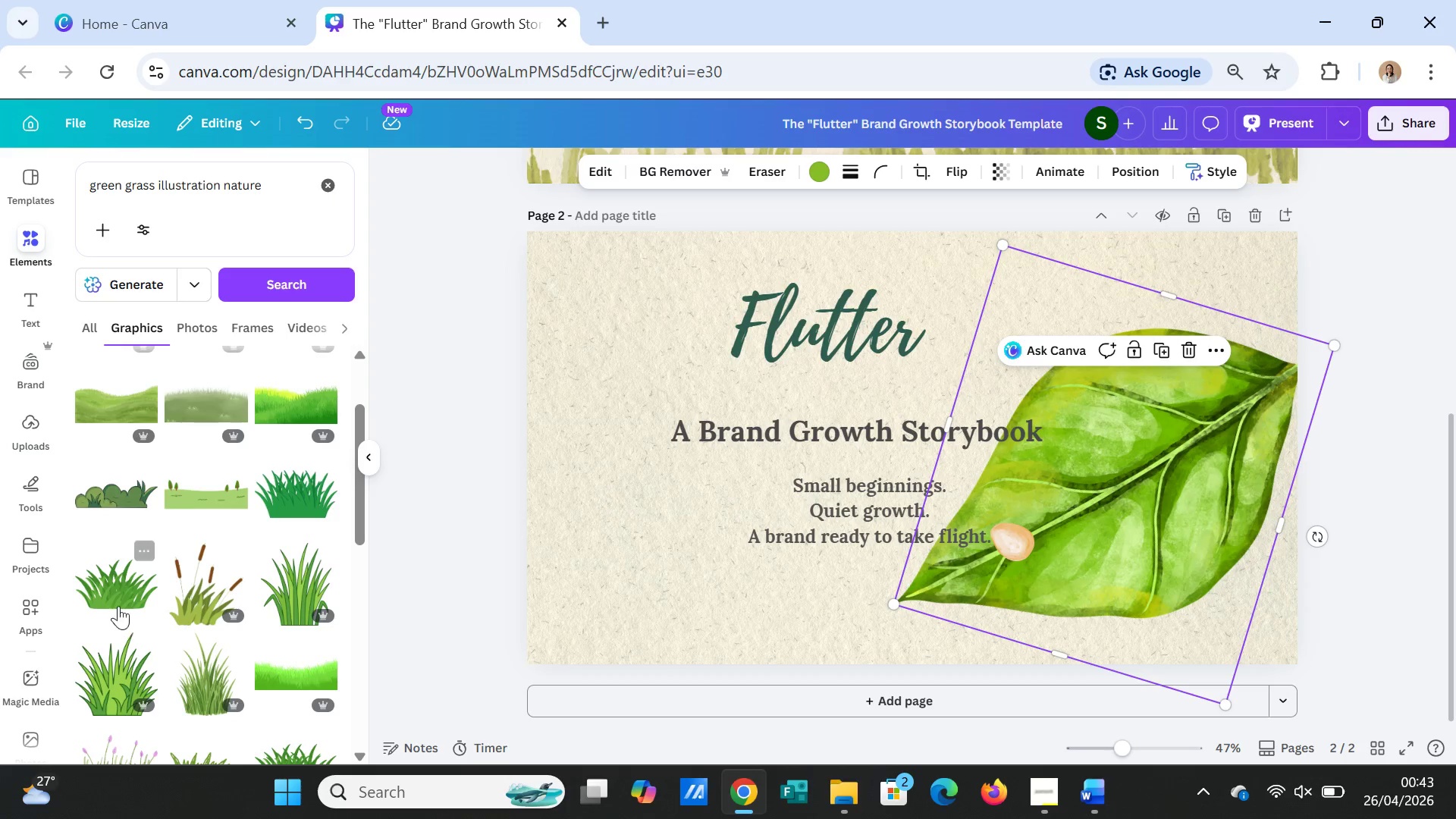 
left_click([112, 580])
 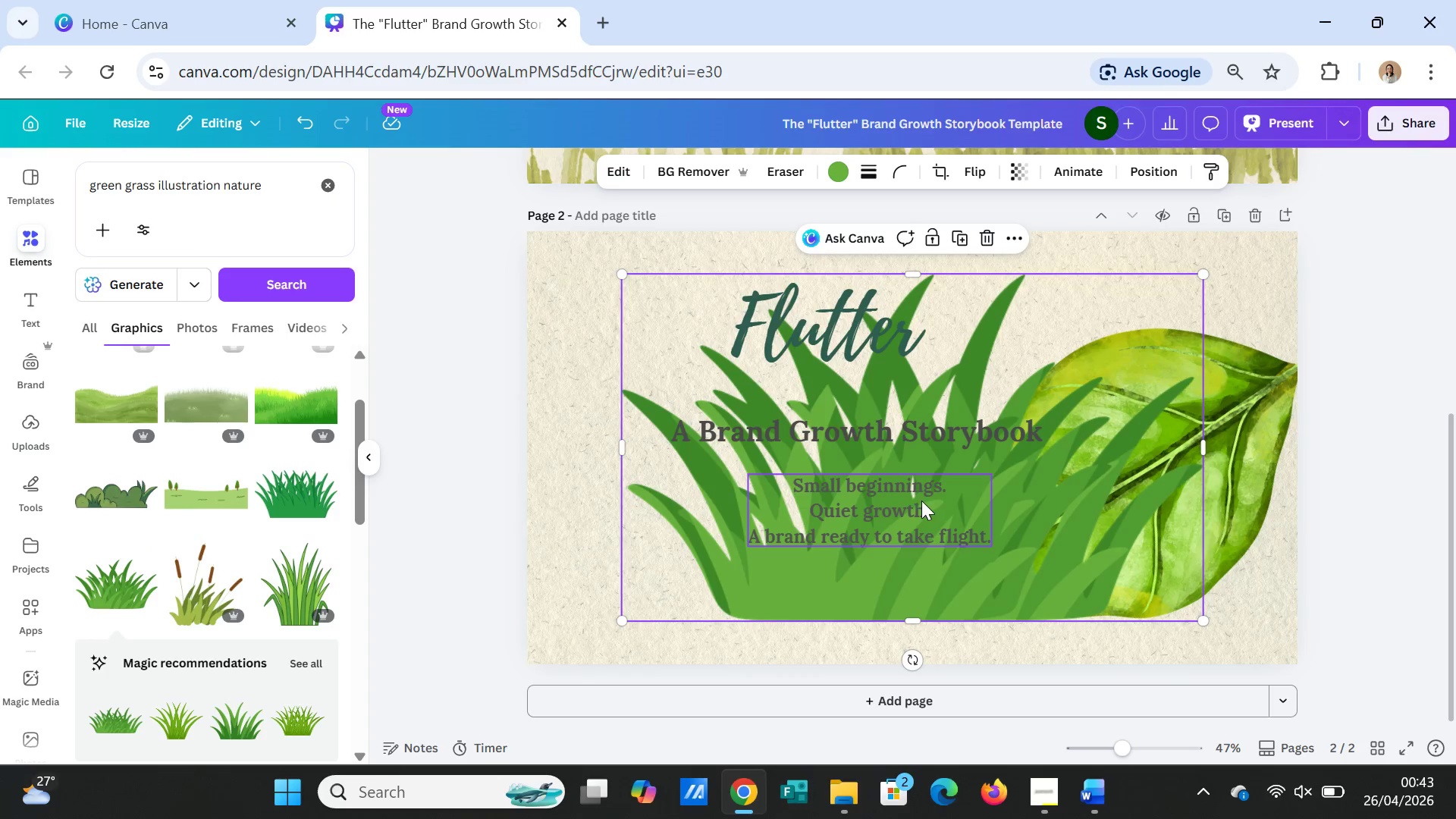 
left_click_drag(start_coordinate=[918, 506], to_coordinate=[1075, 317])
 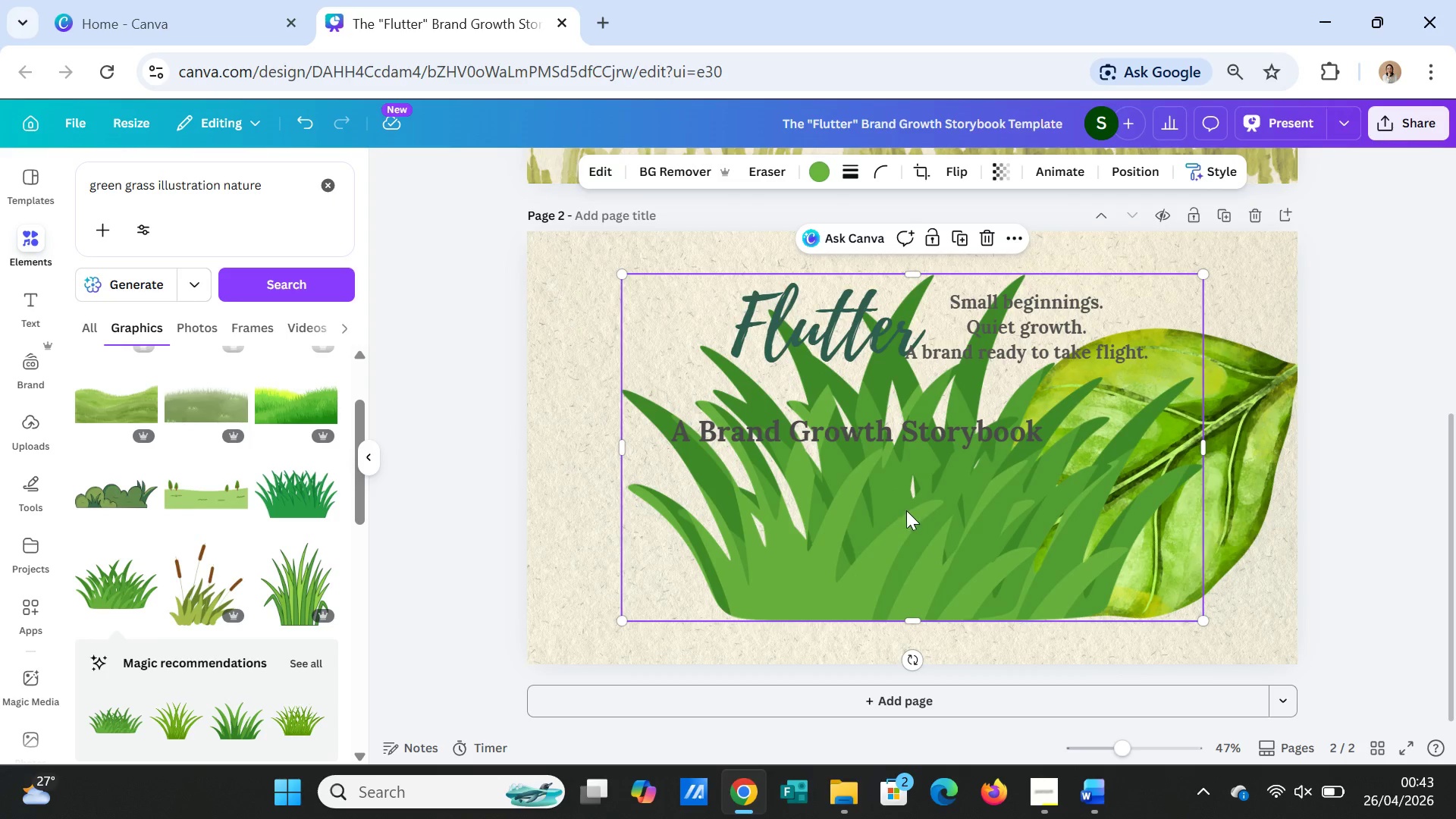 
left_click_drag(start_coordinate=[906, 510], to_coordinate=[702, 700])
 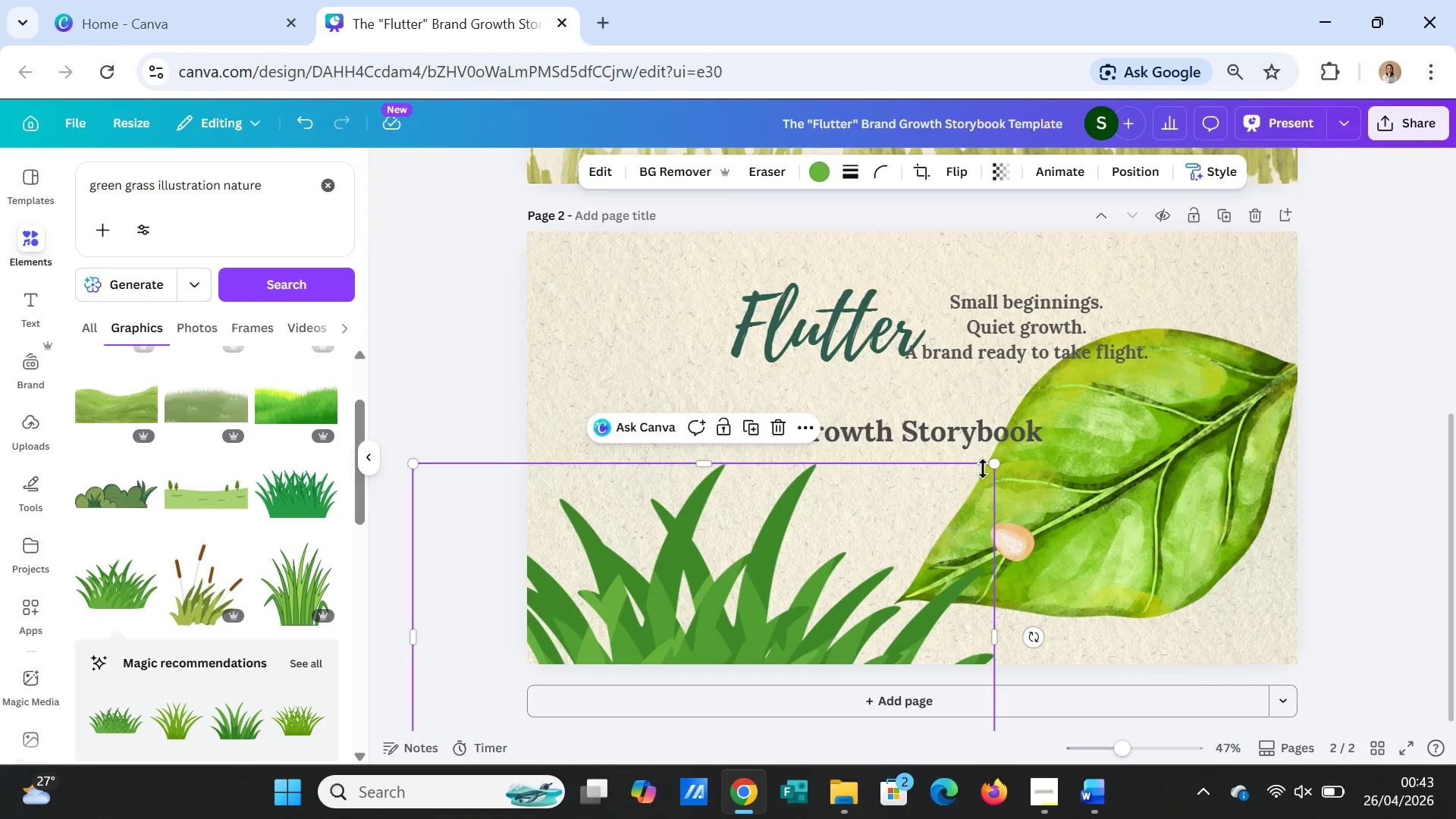 
left_click_drag(start_coordinate=[994, 462], to_coordinate=[838, 598])
 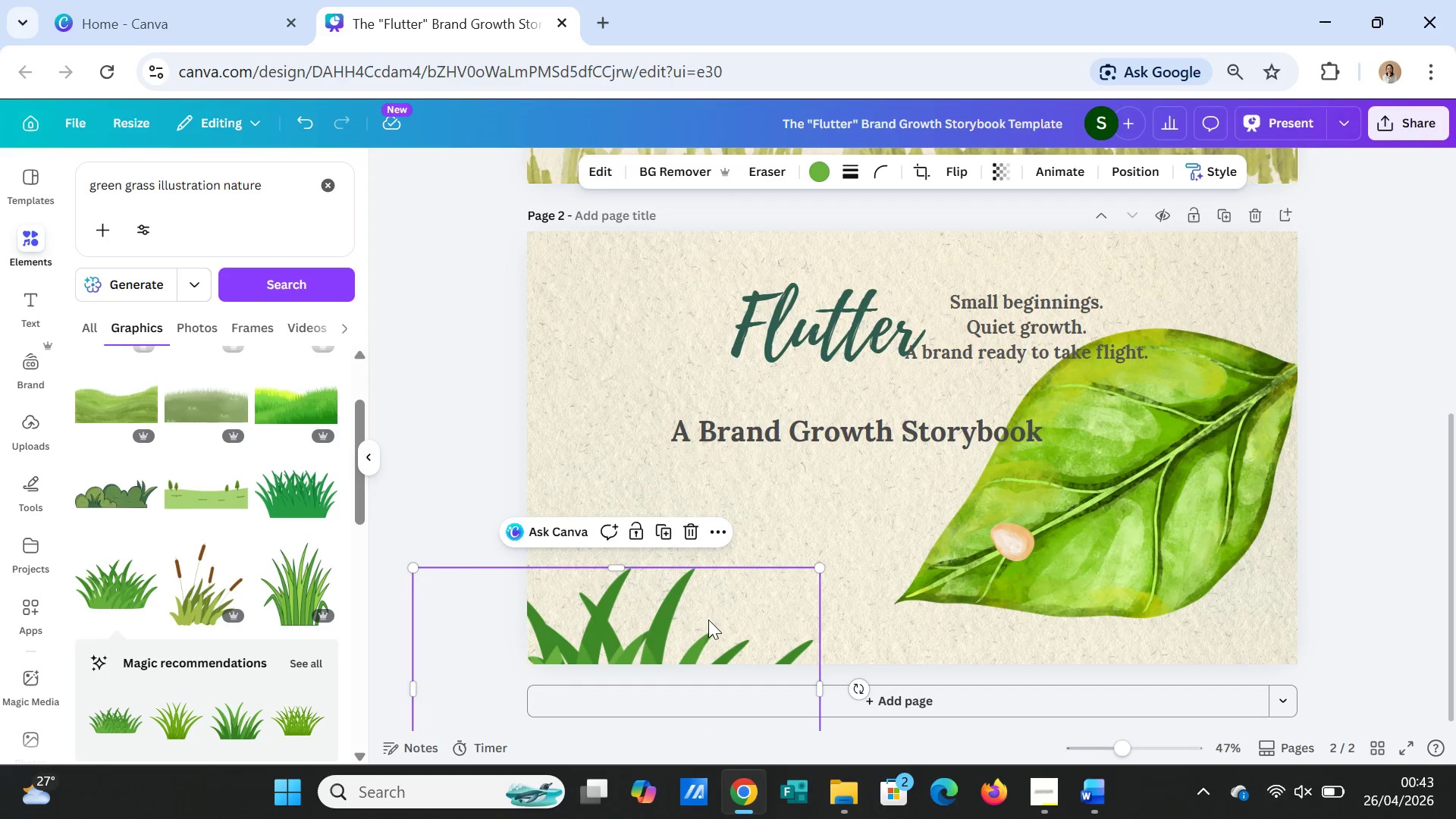 
left_click_drag(start_coordinate=[708, 620], to_coordinate=[786, 536])
 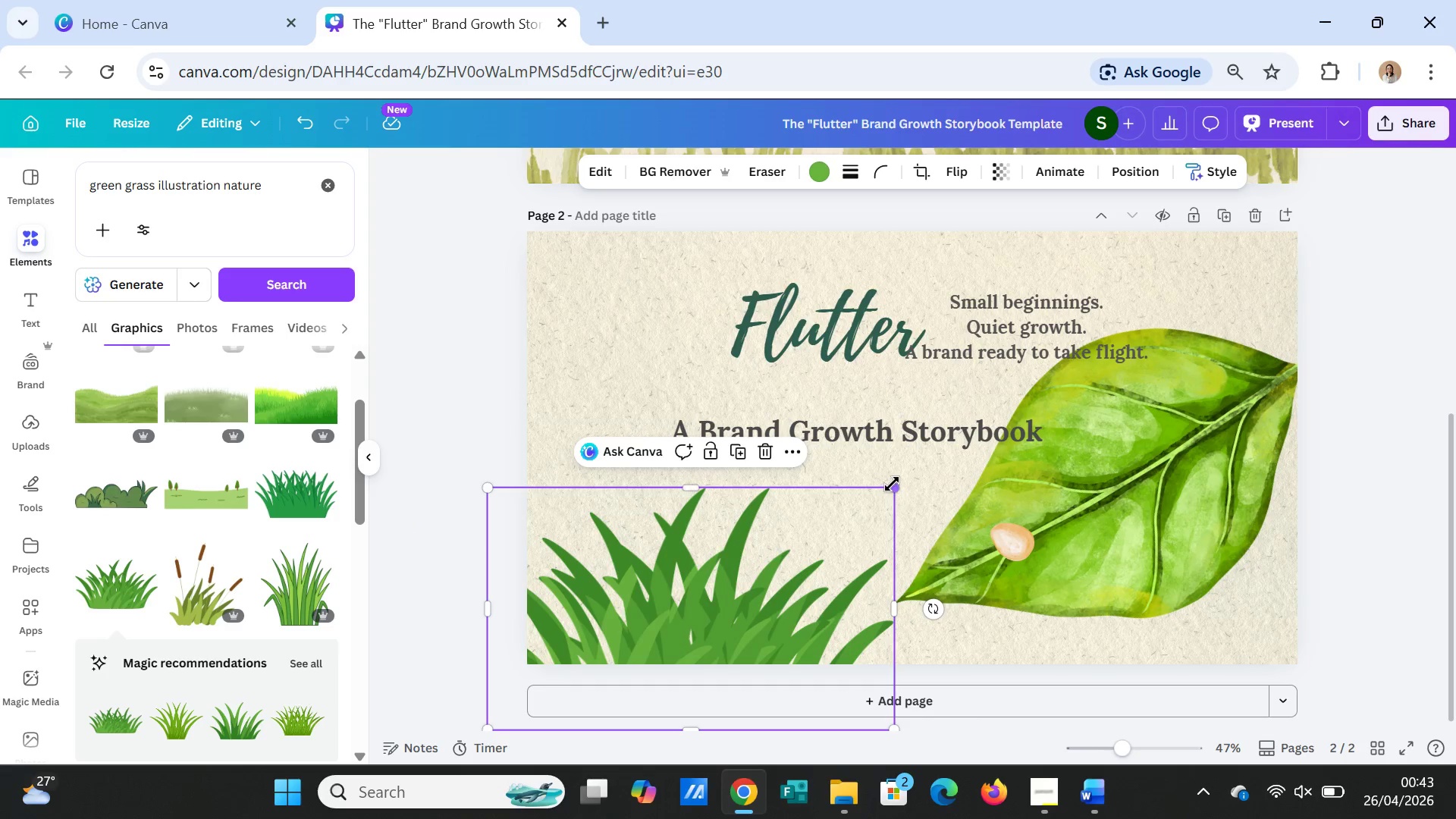 
left_click_drag(start_coordinate=[892, 484], to_coordinate=[784, 590])
 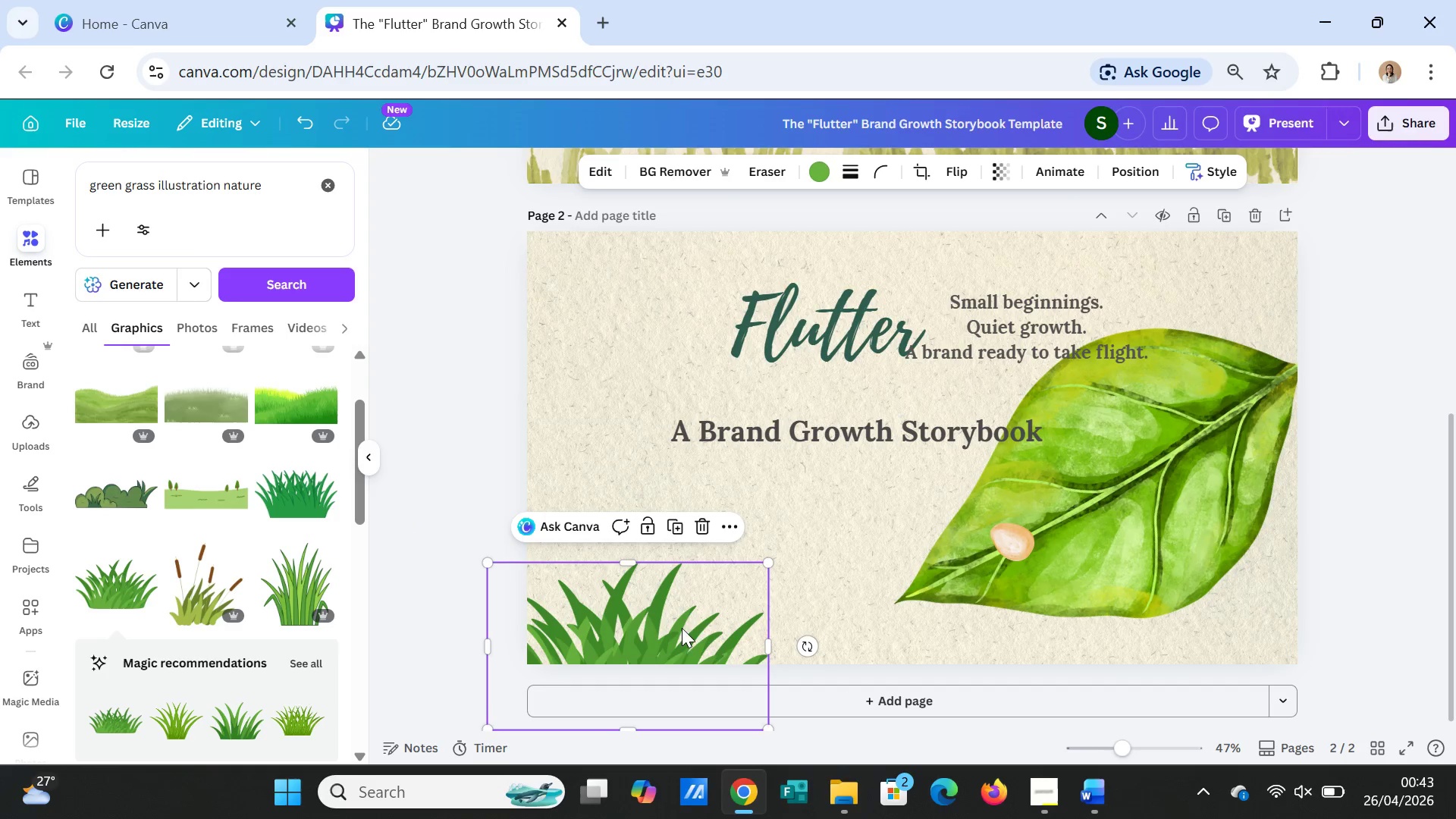 
left_click_drag(start_coordinate=[682, 628], to_coordinate=[677, 576])
 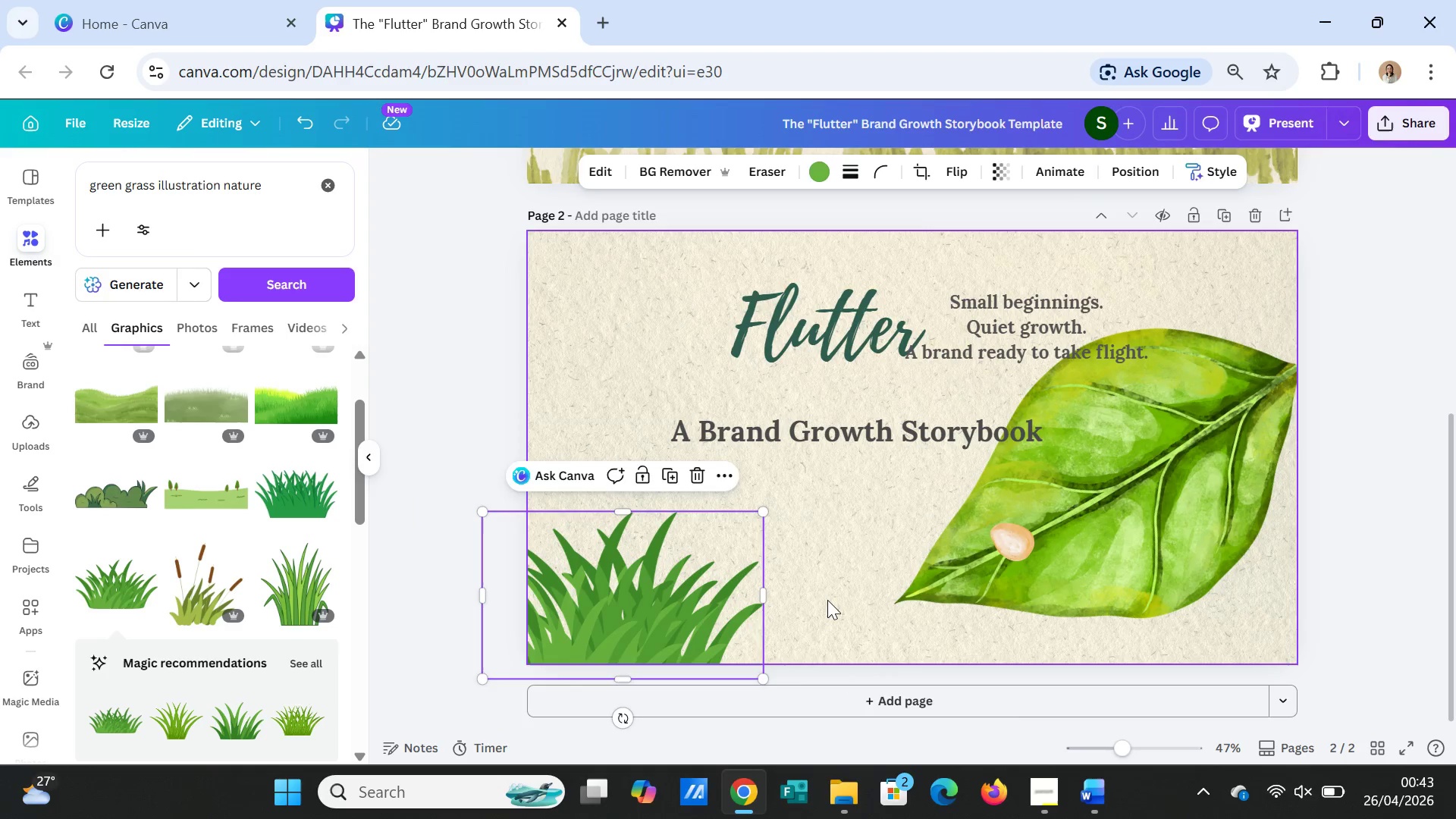 
left_click([827, 600])
 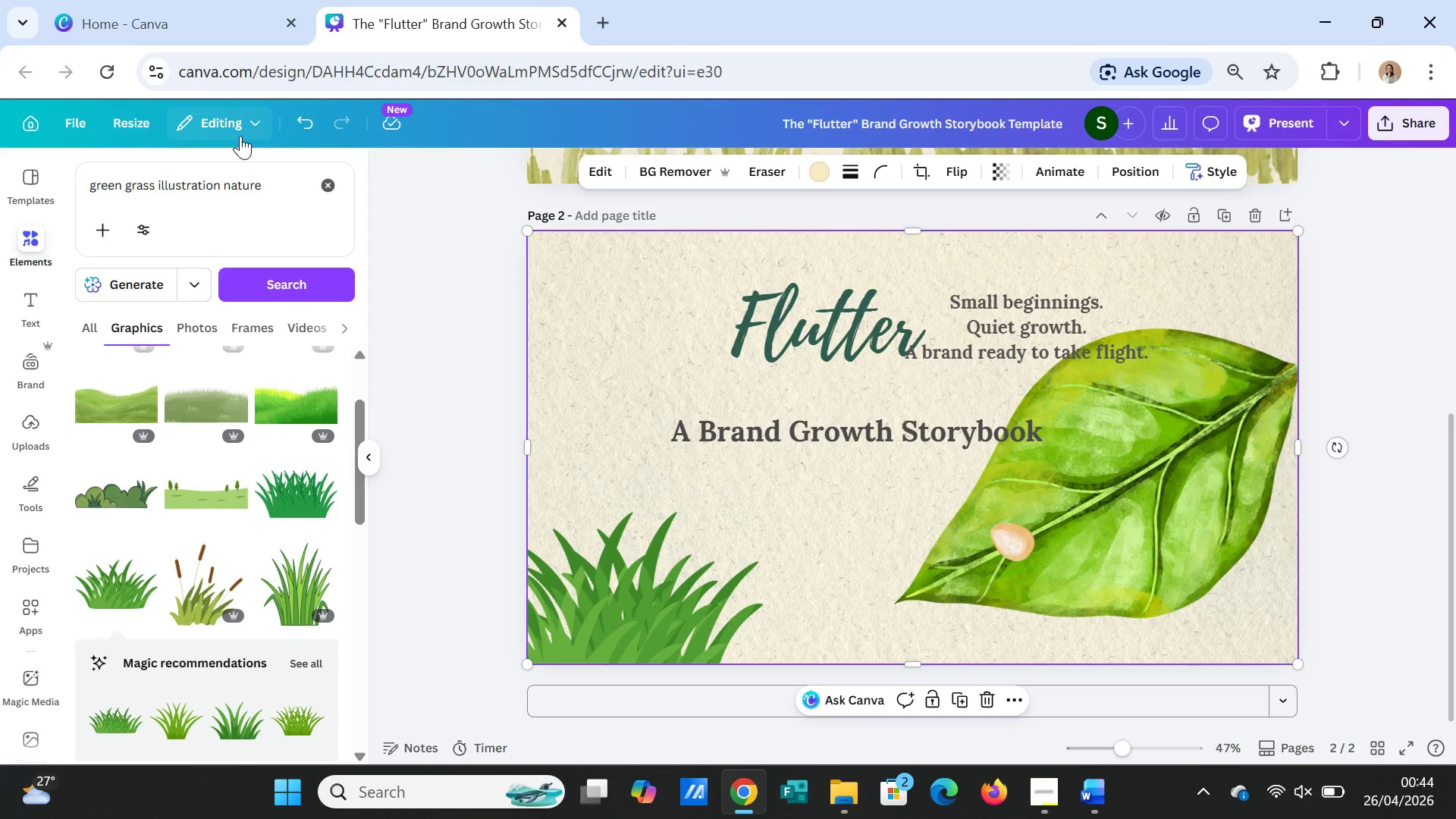 
wait(31.12)
 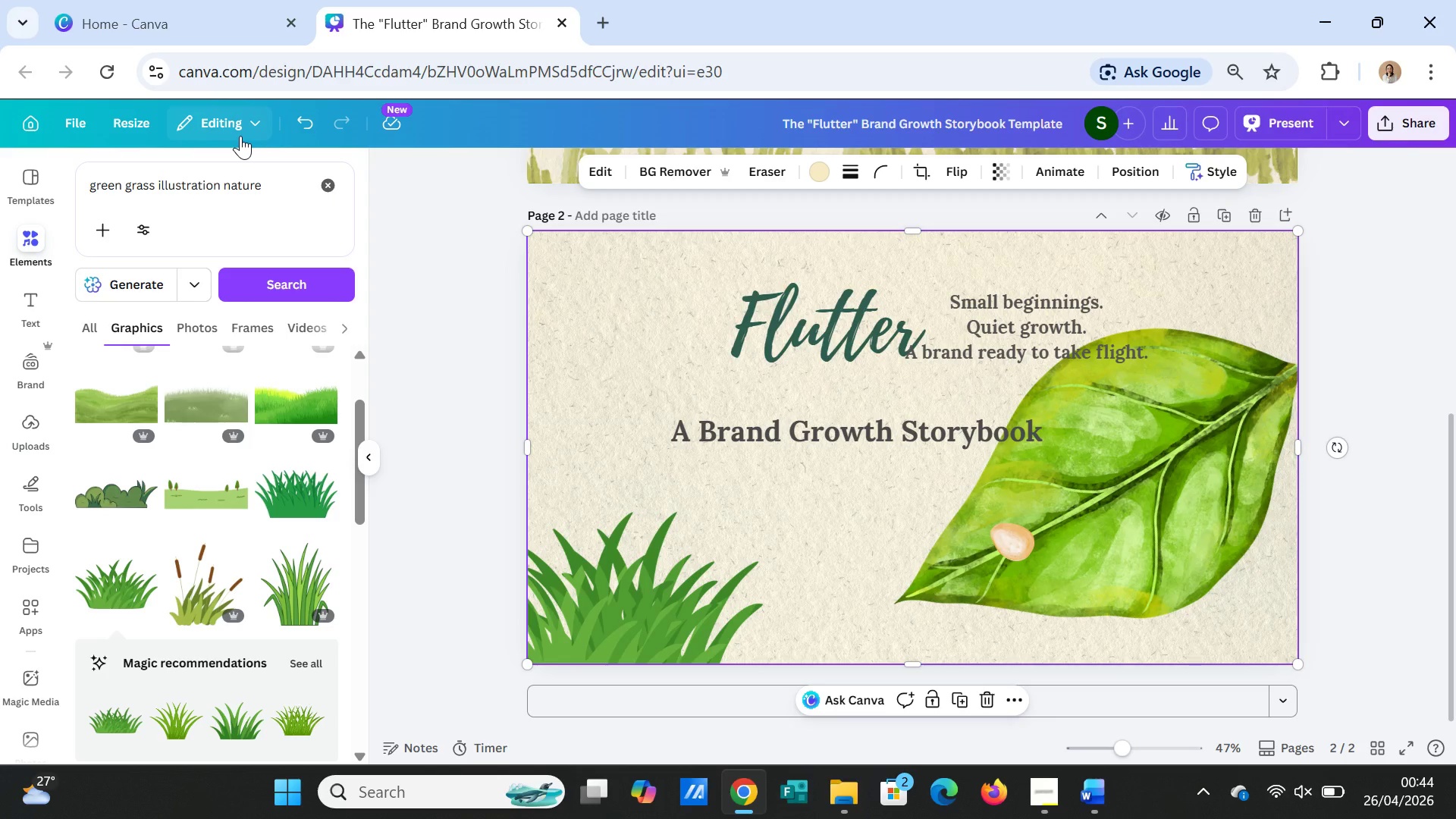 
left_click_drag(start_coordinate=[155, 187], to_coordinate=[65, 174])
 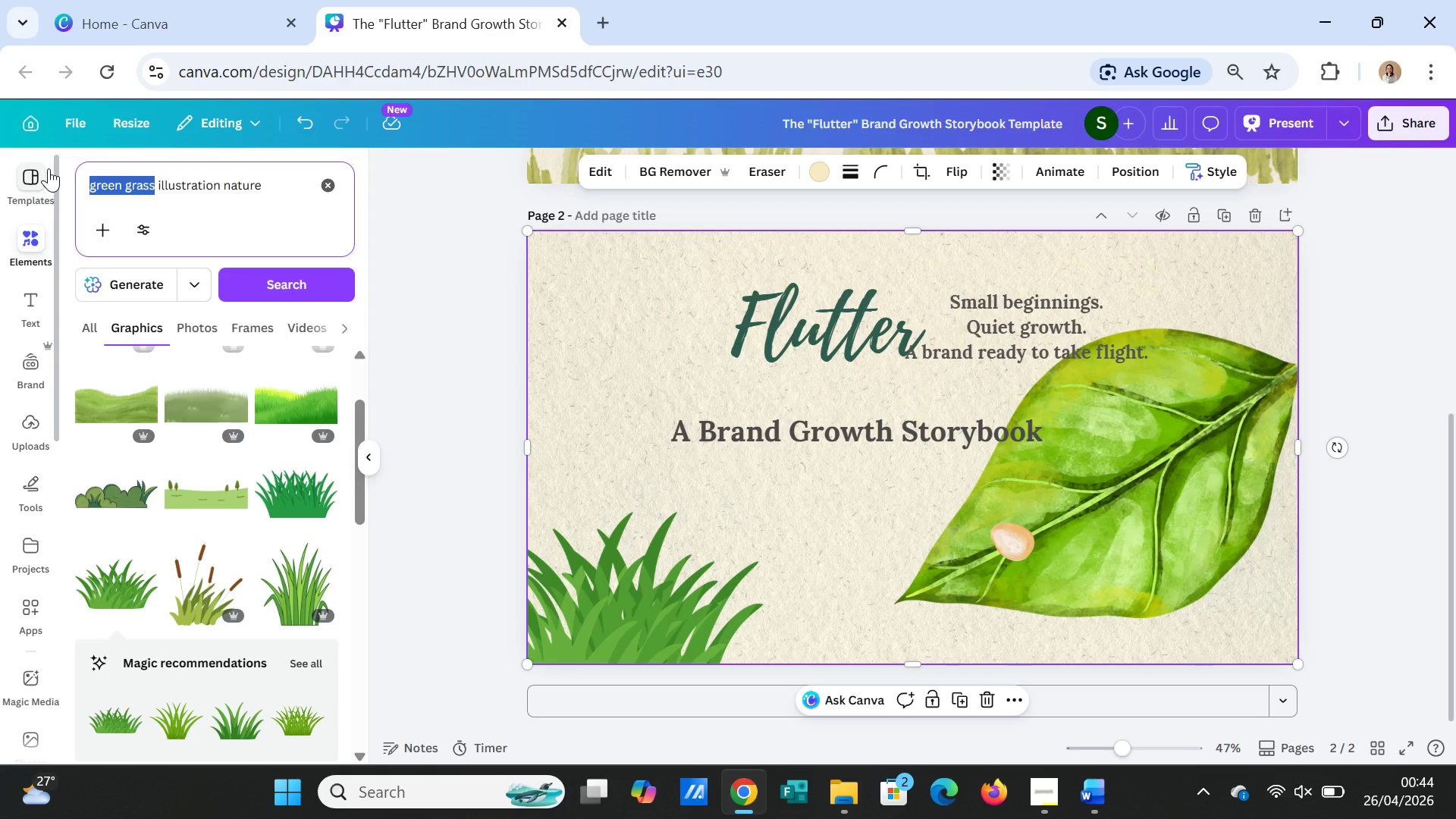 
type(red soil)
 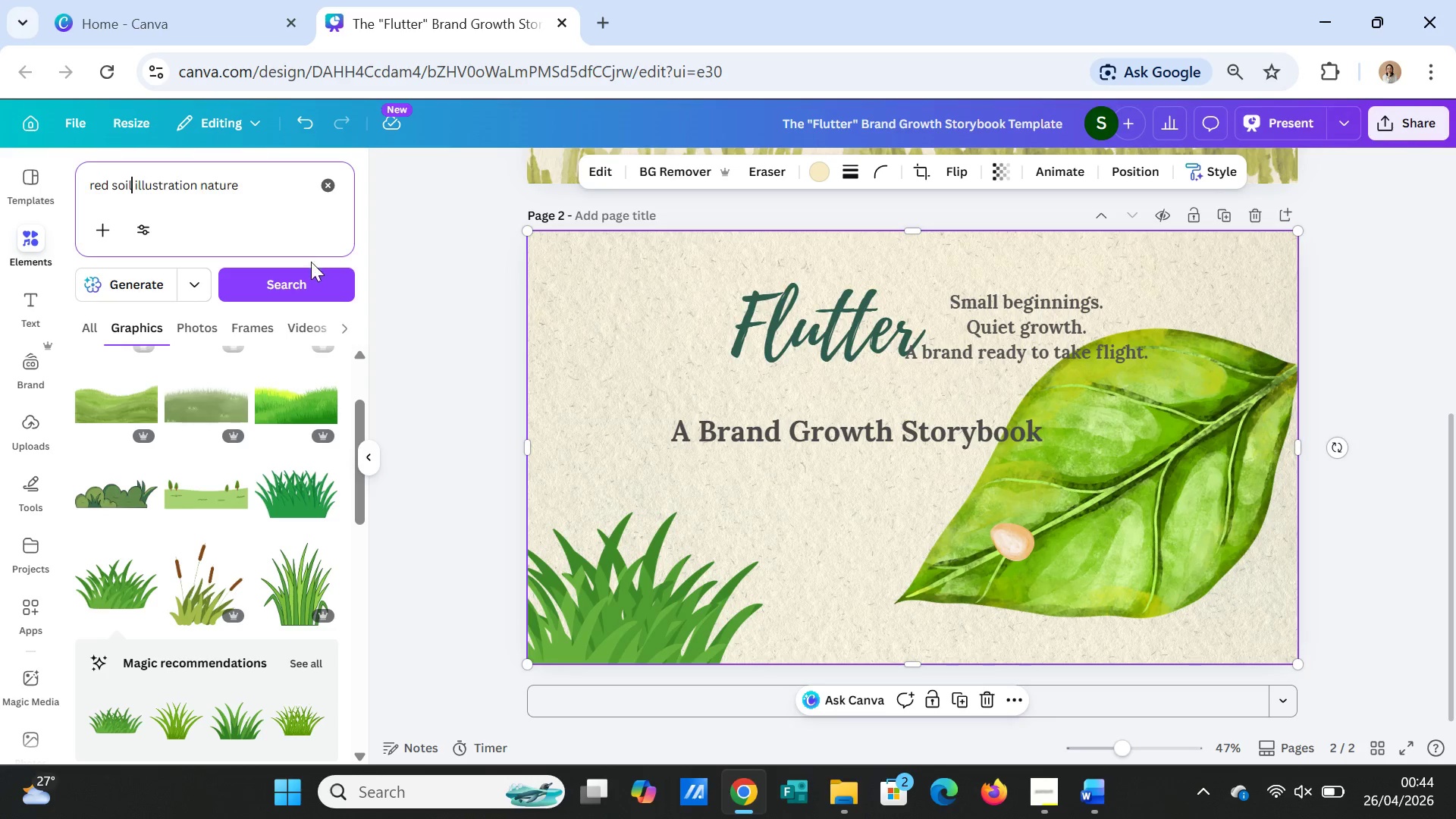 
left_click([311, 290])
 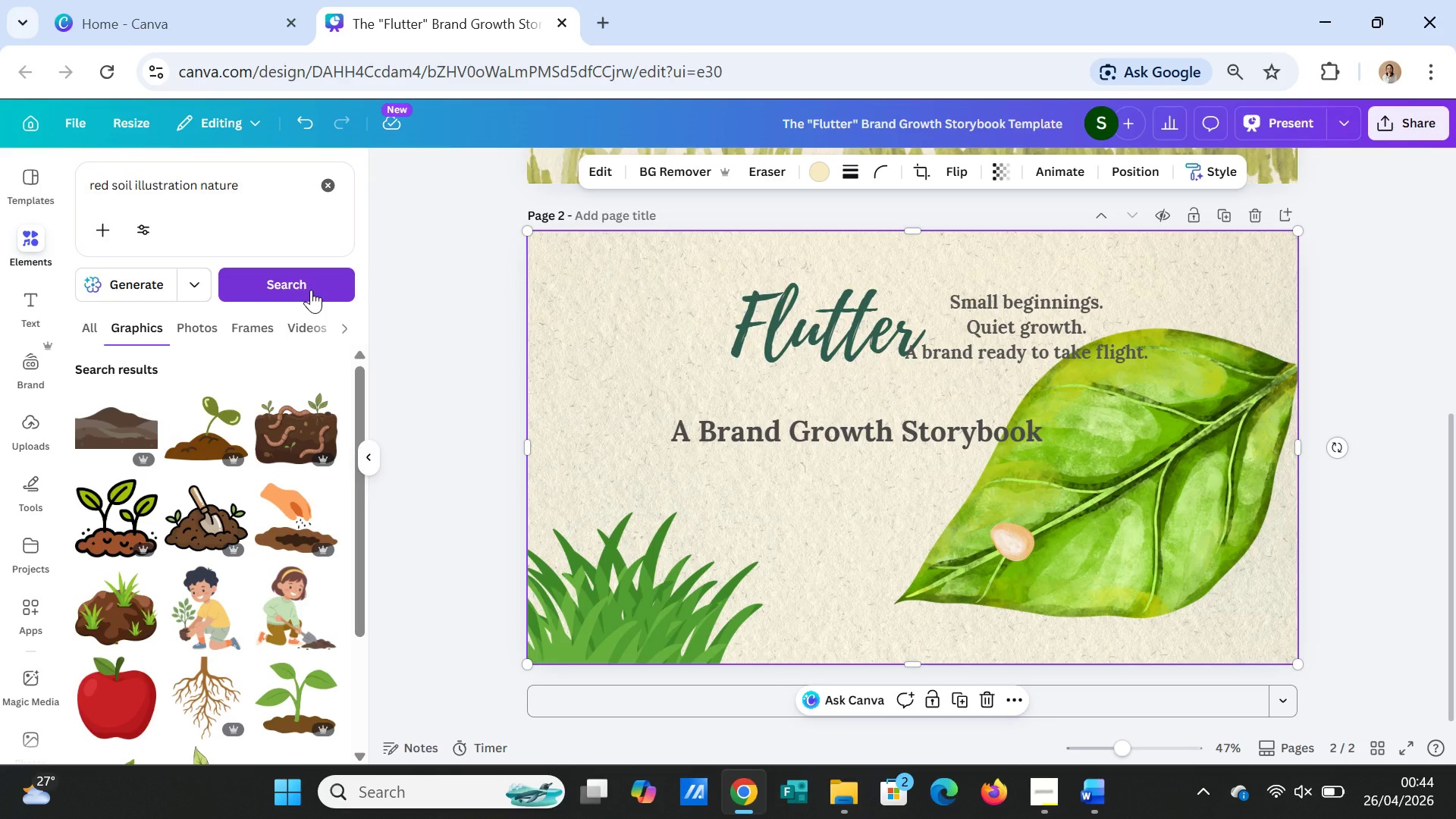 
scroll: coordinate [276, 573], scroll_direction: down, amount: 3.0
 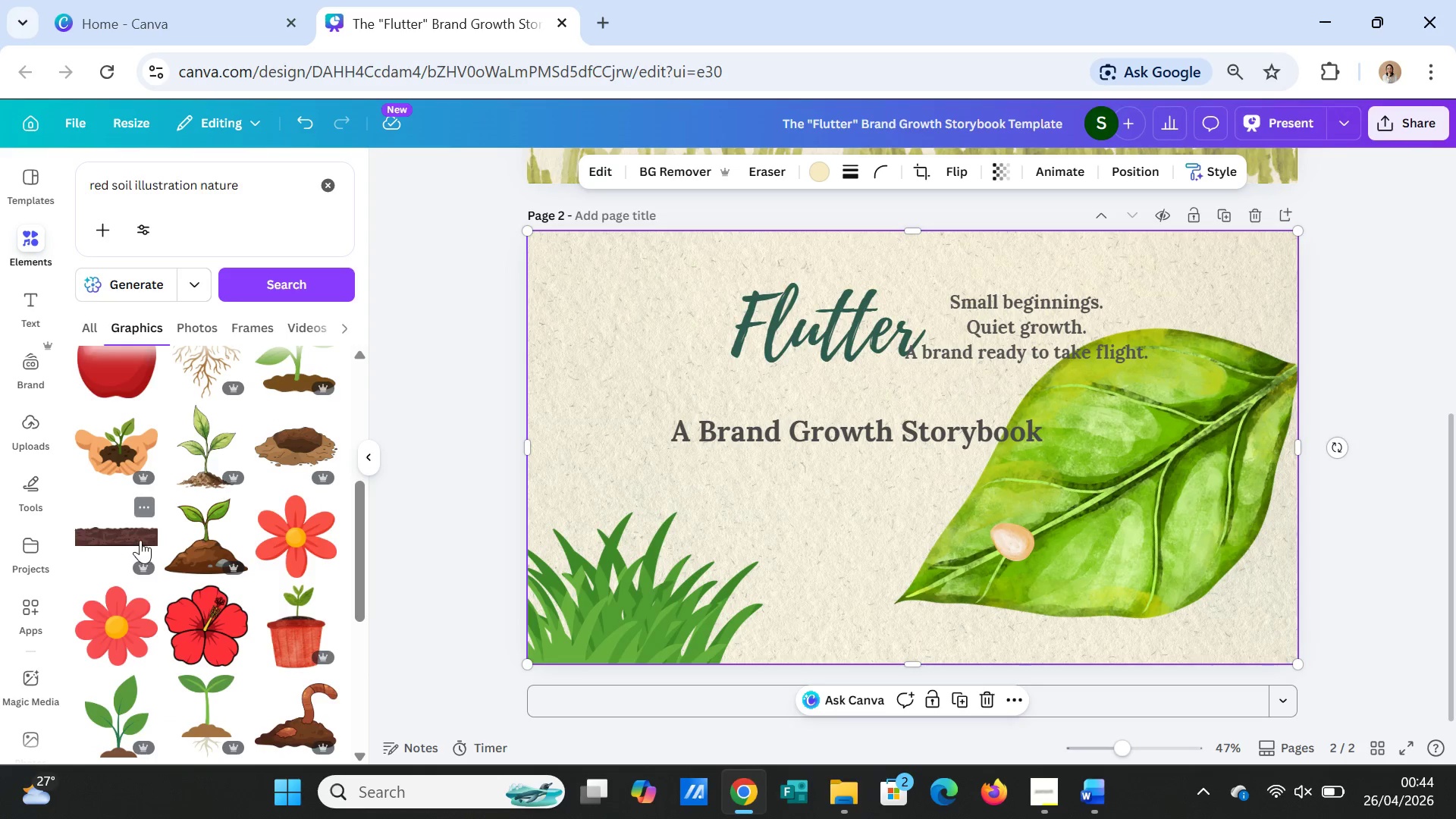 
left_click([138, 537])
 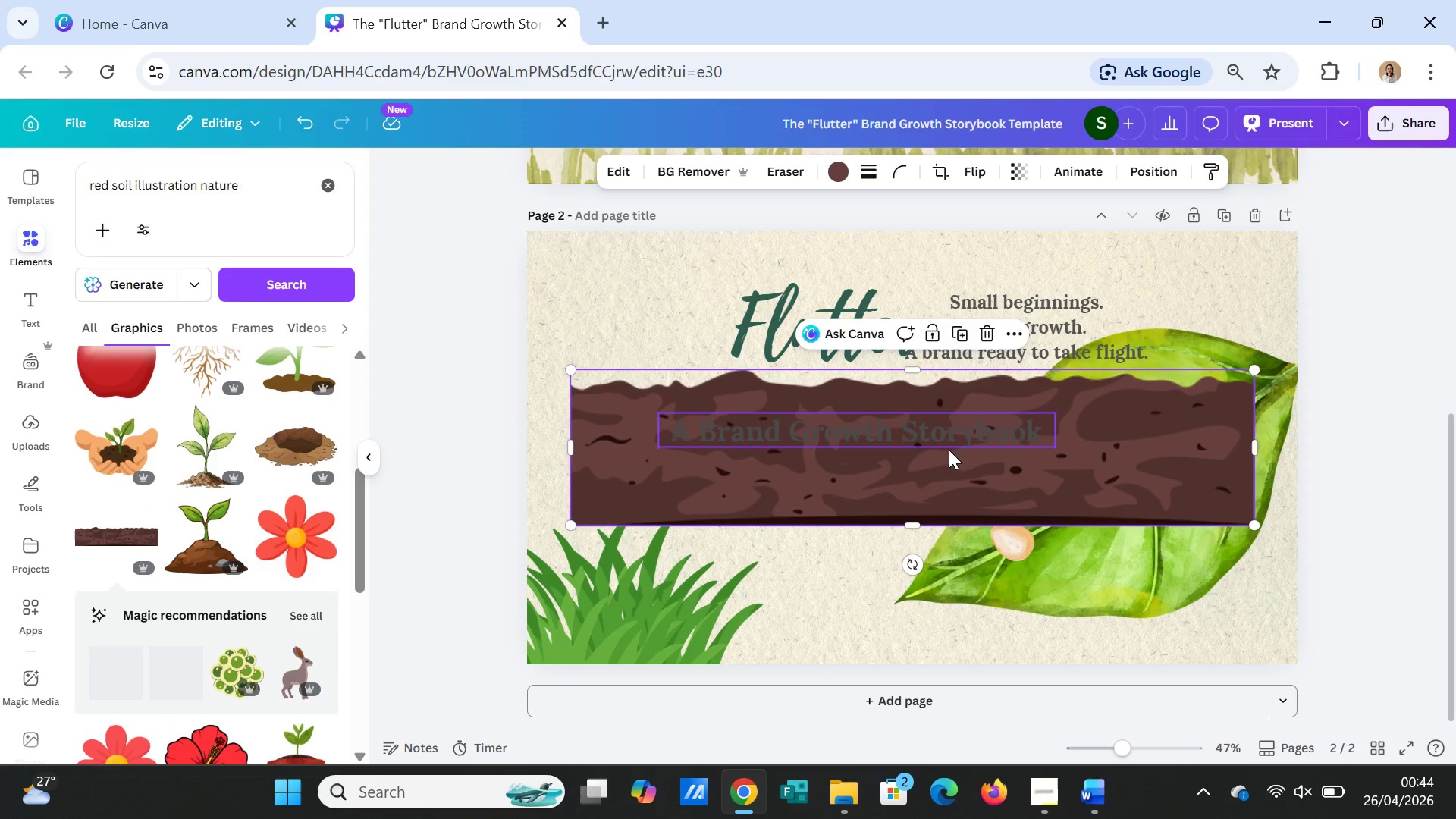 
left_click_drag(start_coordinate=[948, 450], to_coordinate=[1087, 629])
 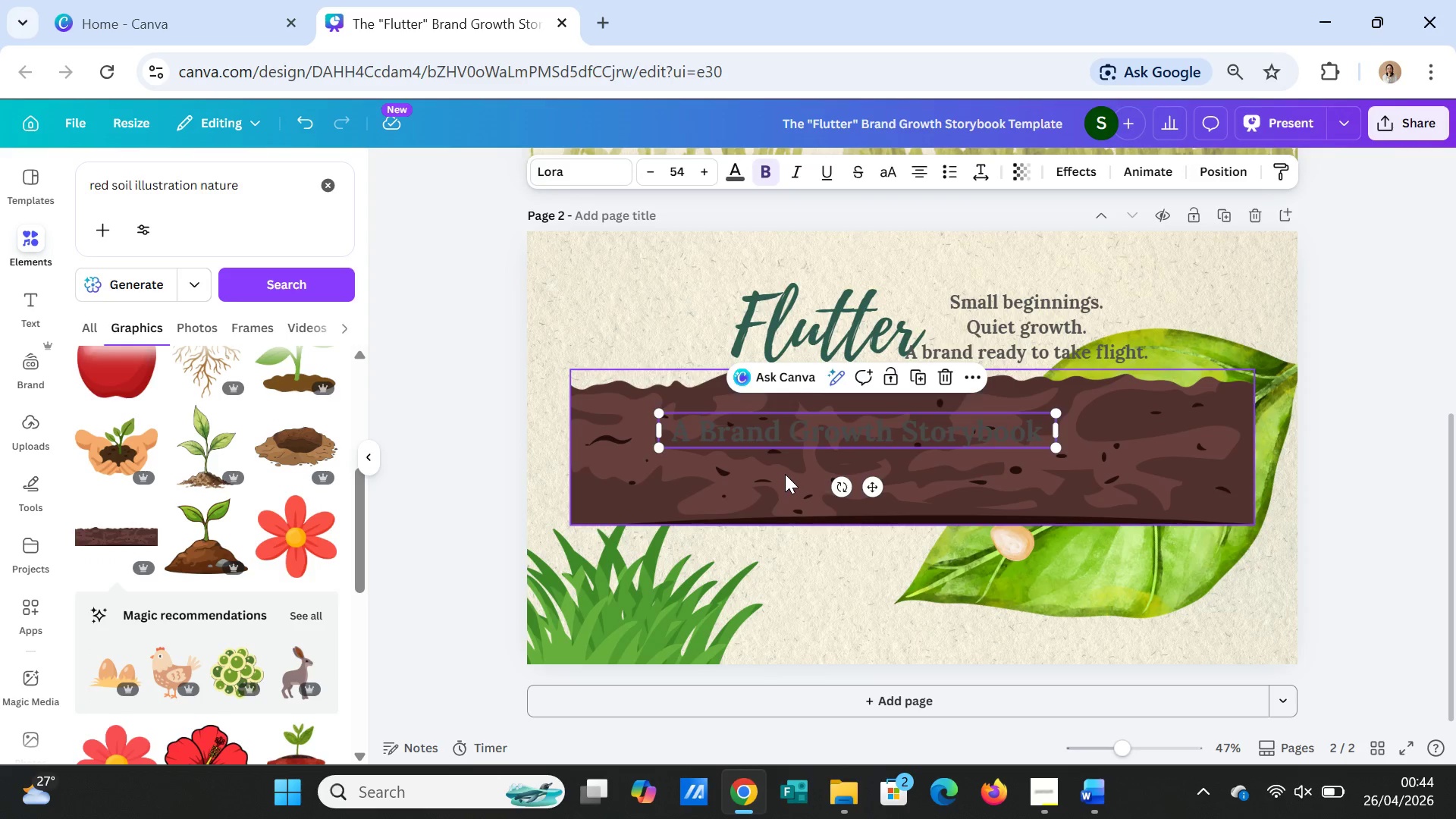 
left_click([785, 474])
 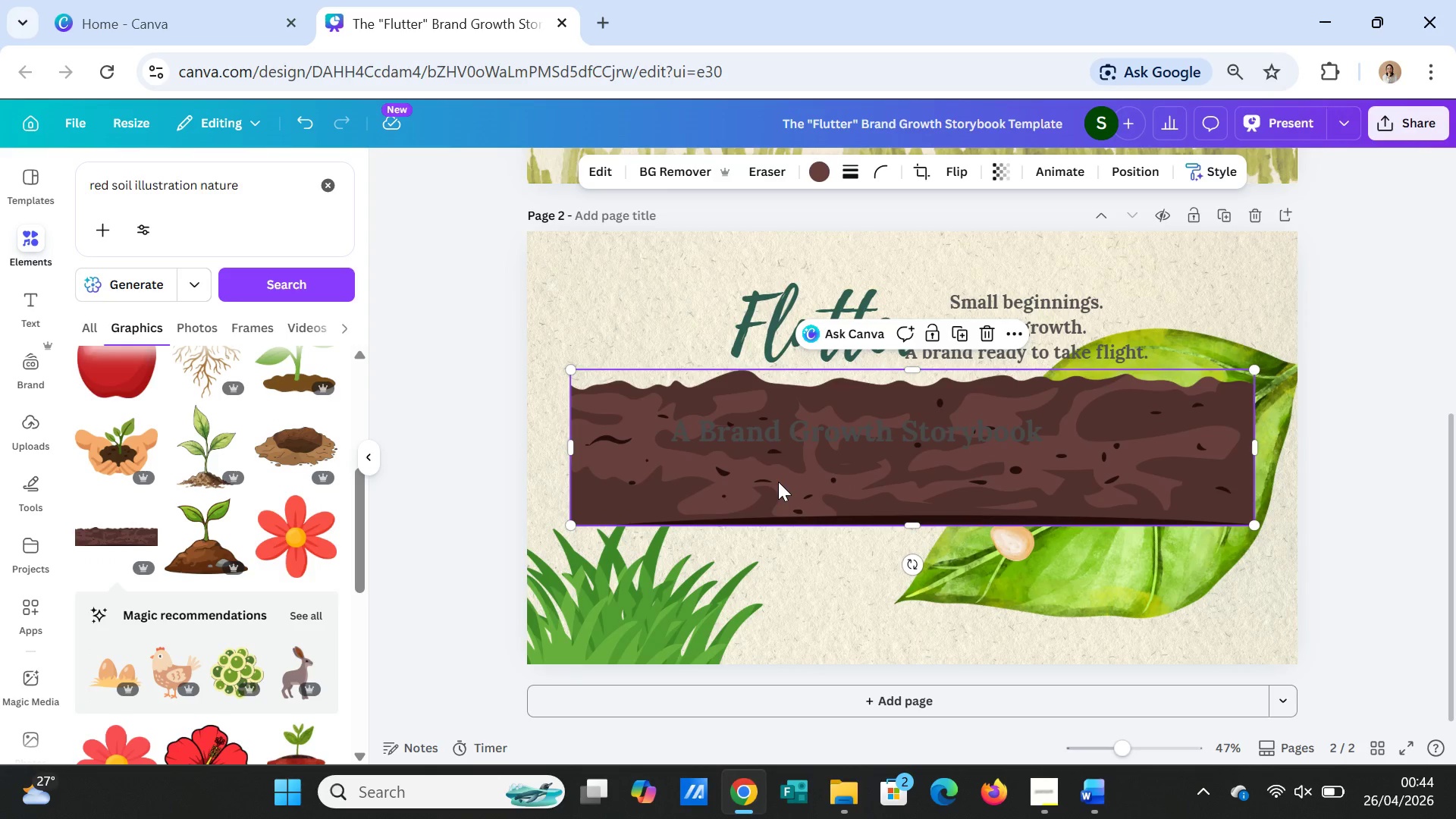 
left_click_drag(start_coordinate=[778, 475], to_coordinate=[921, 714])
 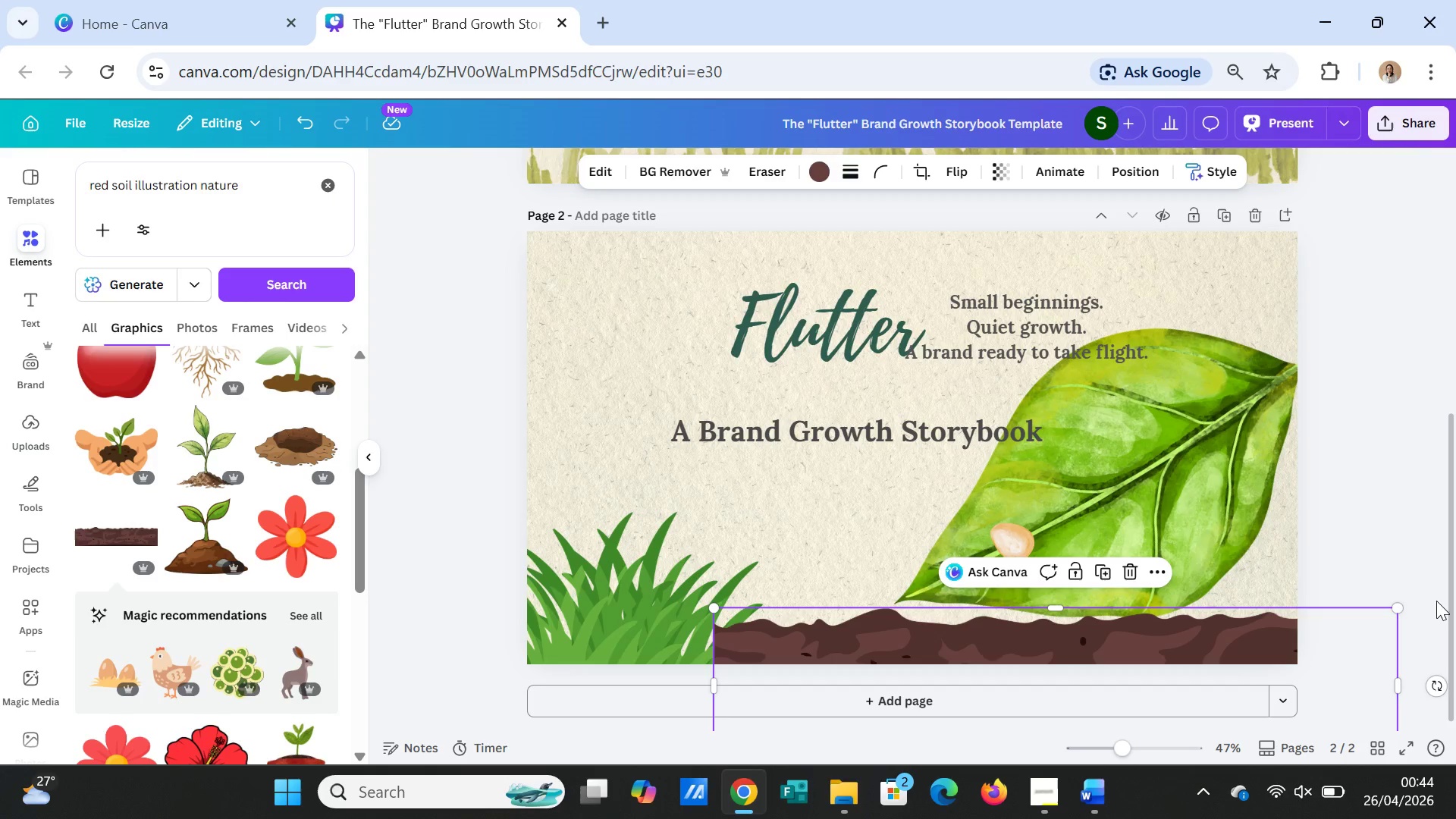 
left_click_drag(start_coordinate=[1401, 609], to_coordinate=[1297, 637])
 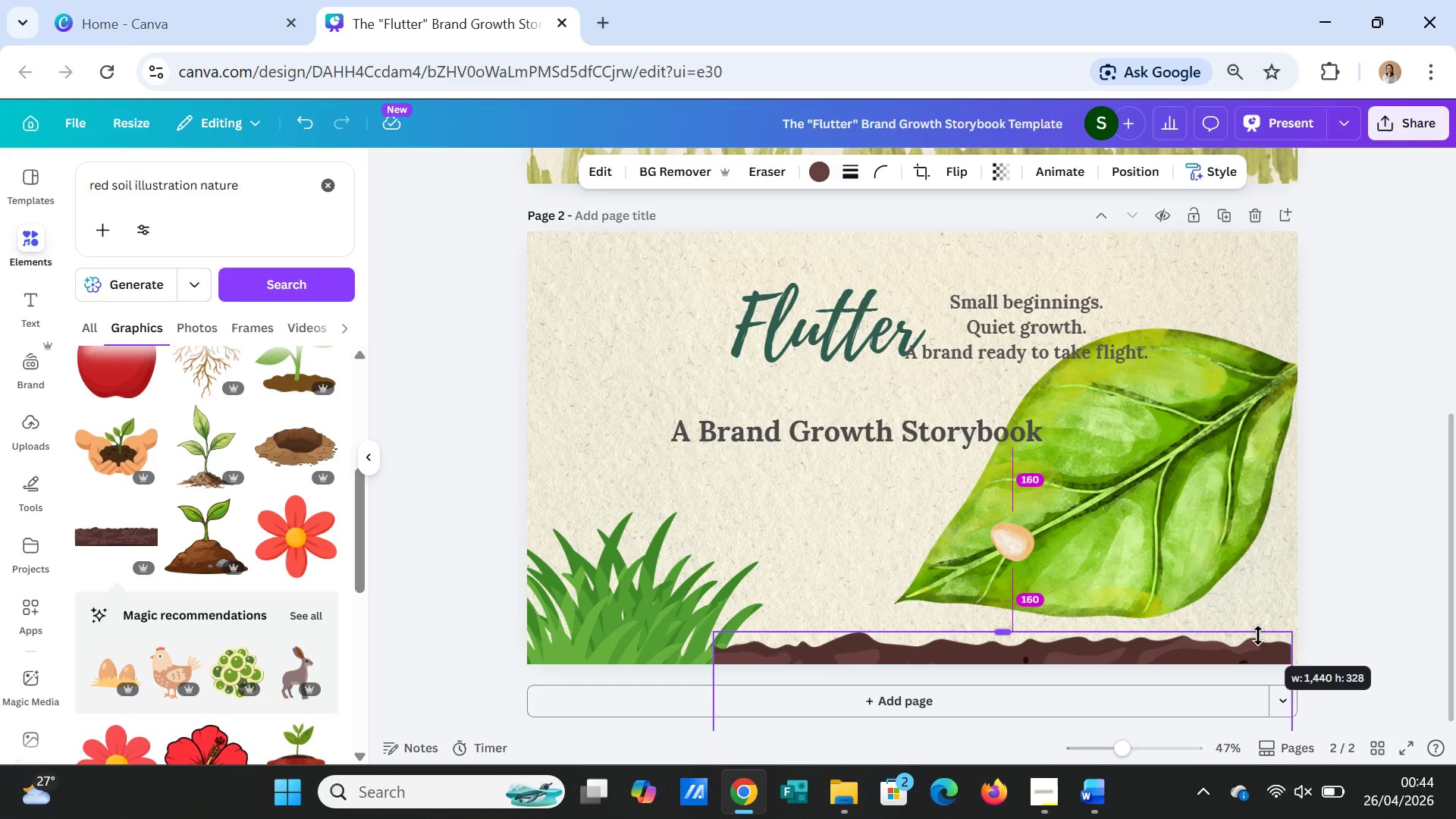 
left_click_drag(start_coordinate=[1253, 643], to_coordinate=[1251, 639])
 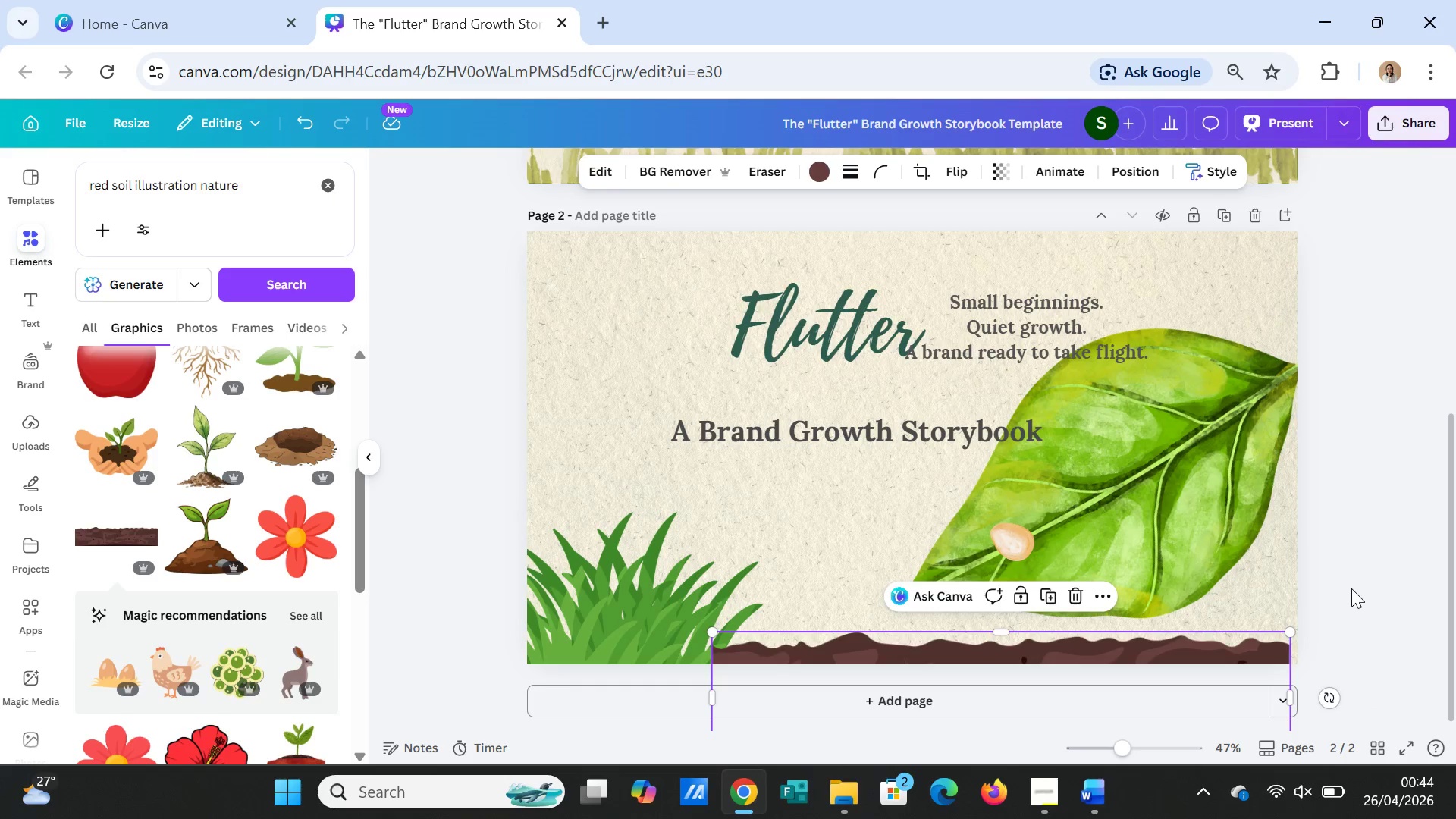 
left_click([1351, 588])
 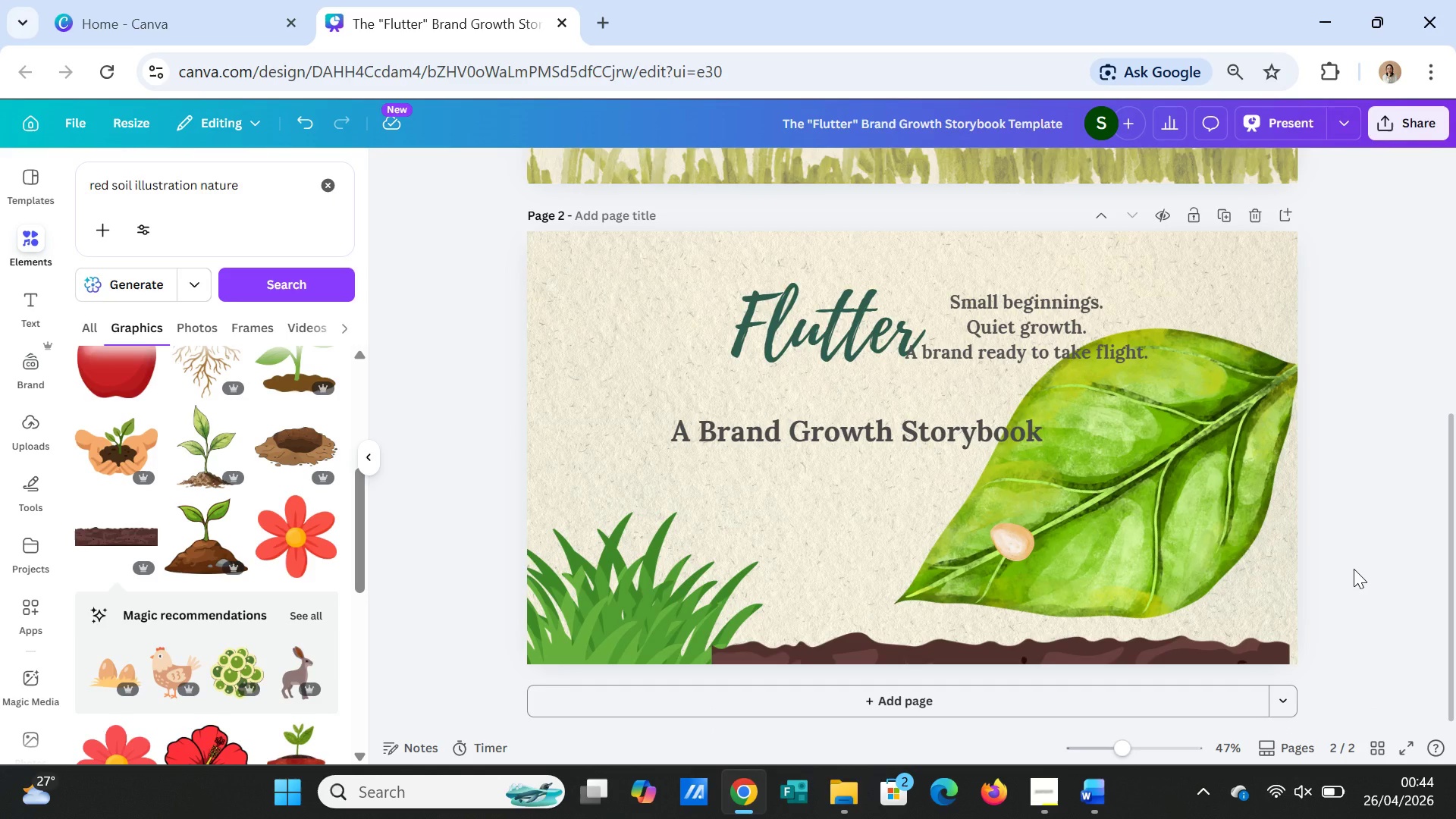 
wait(6.41)
 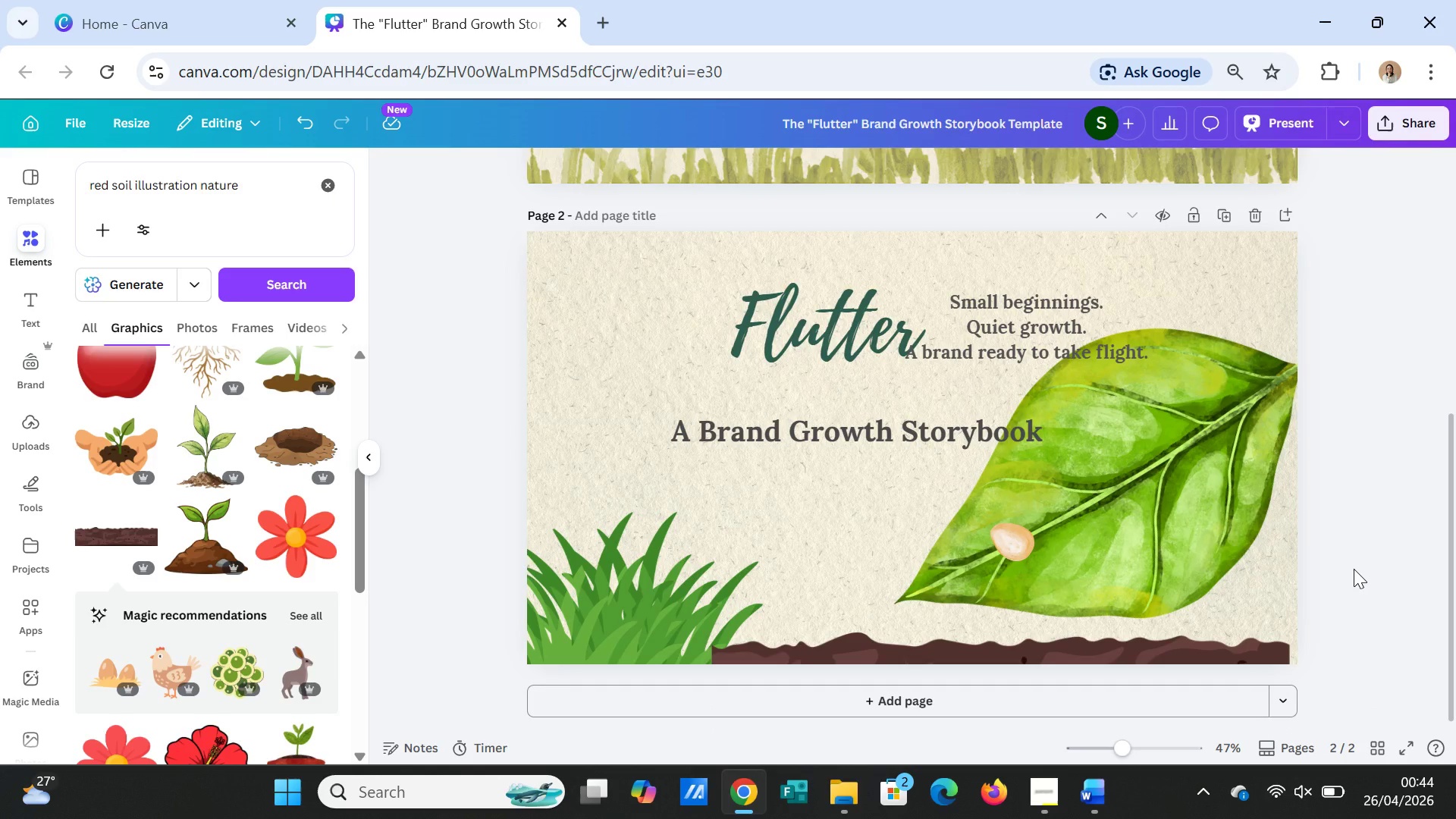 
left_click([769, 648])
 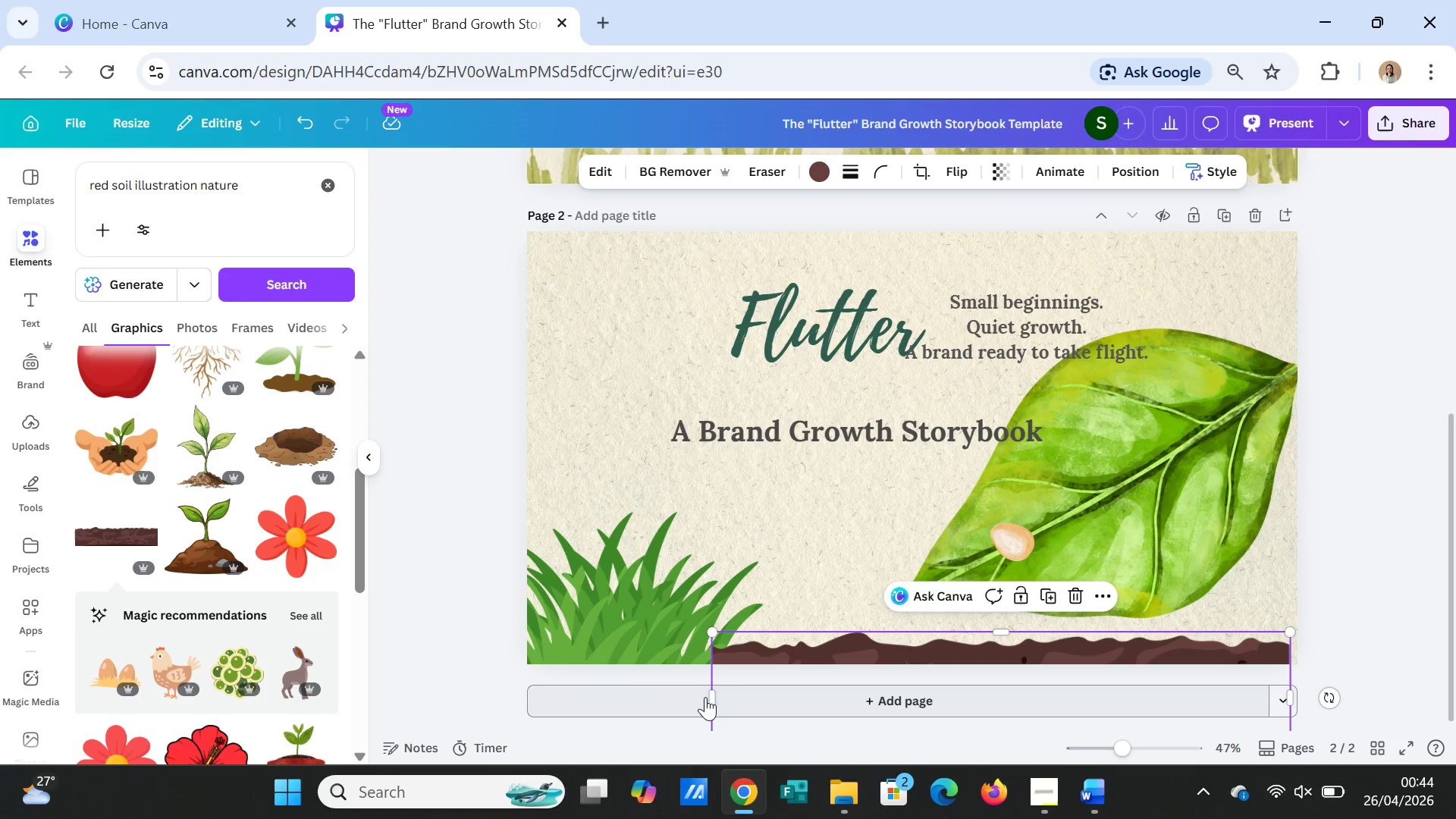 
left_click_drag(start_coordinate=[711, 698], to_coordinate=[679, 692])
 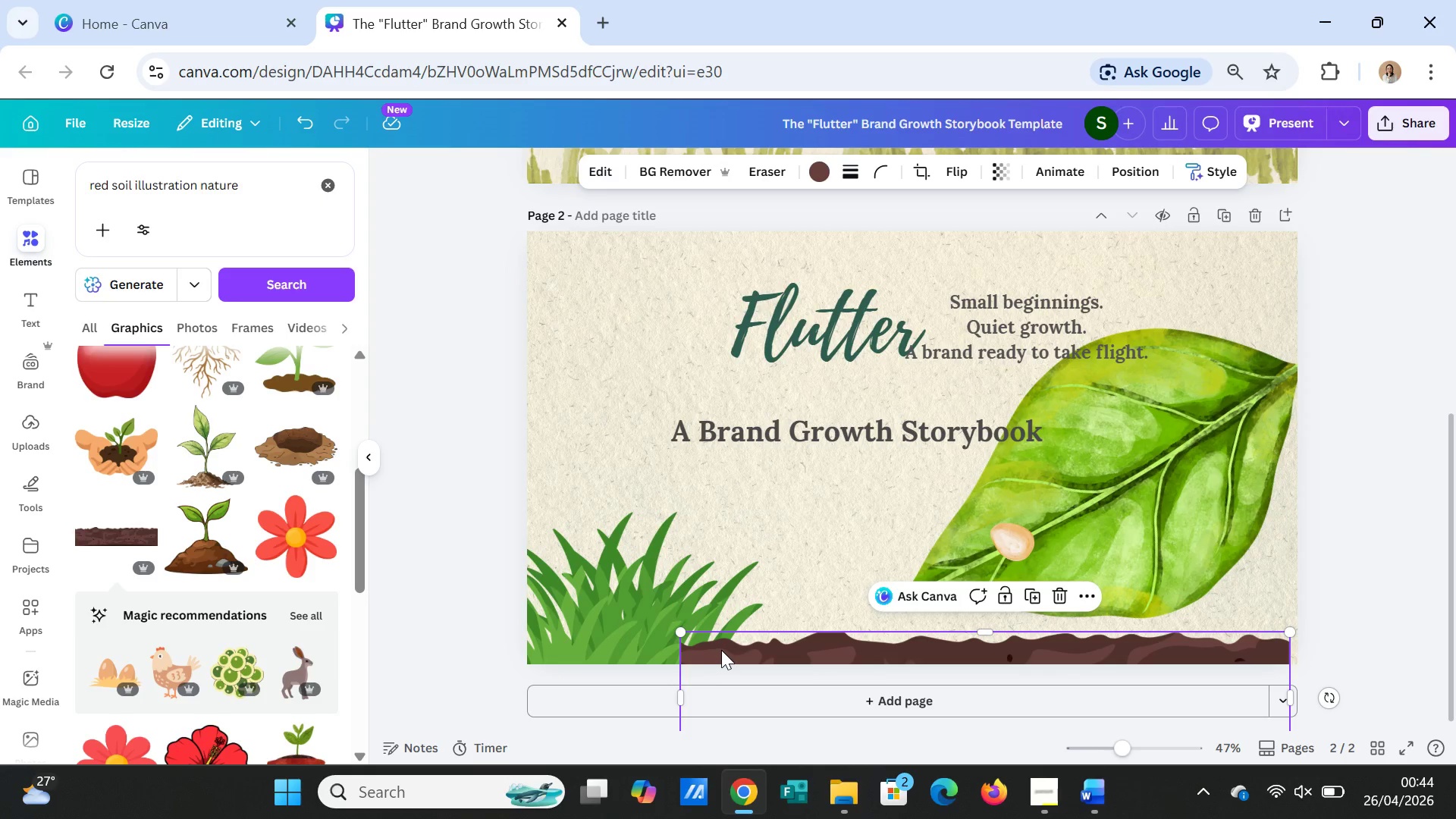 
left_click([721, 650])
 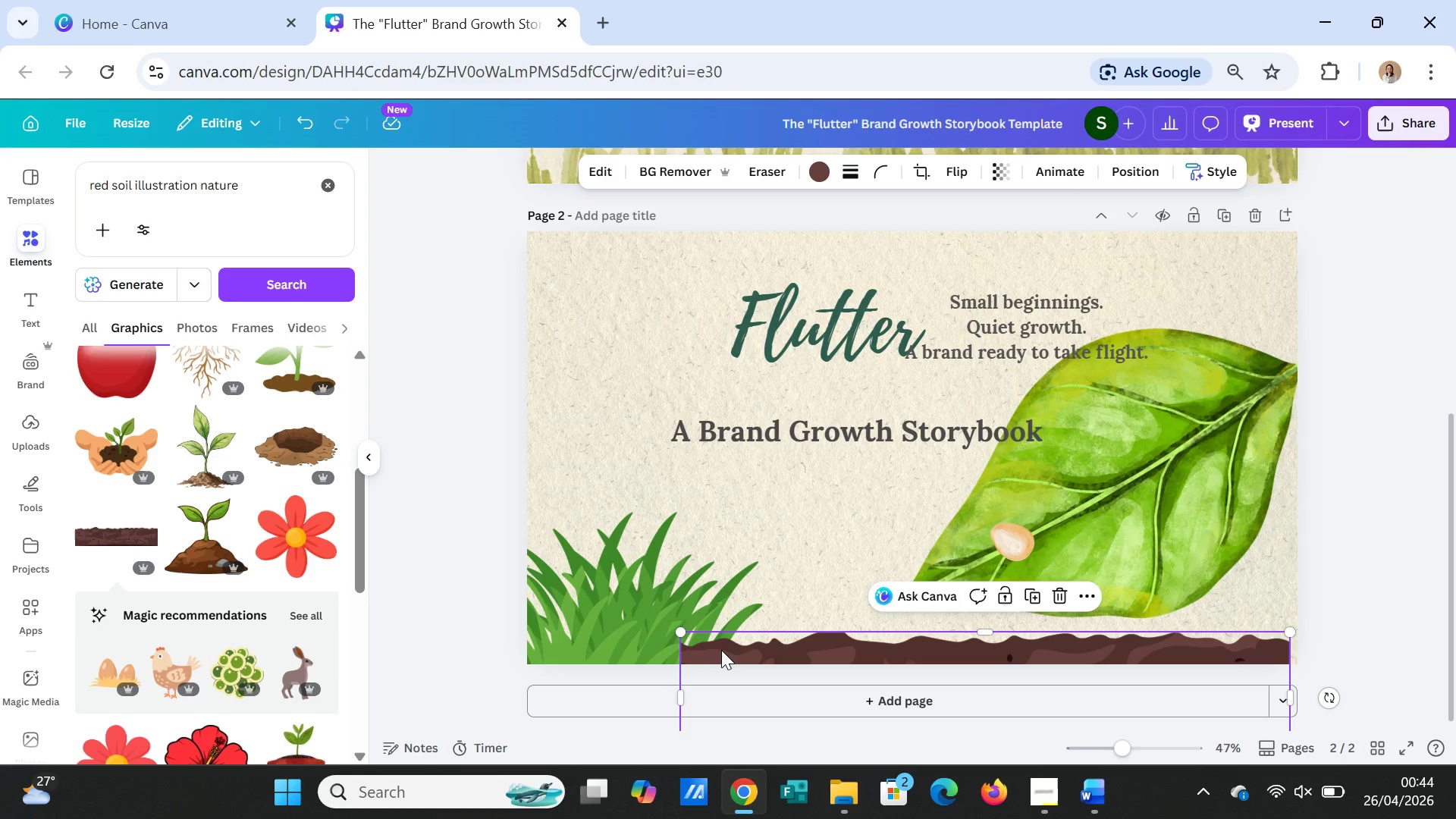 
right_click([721, 650])
 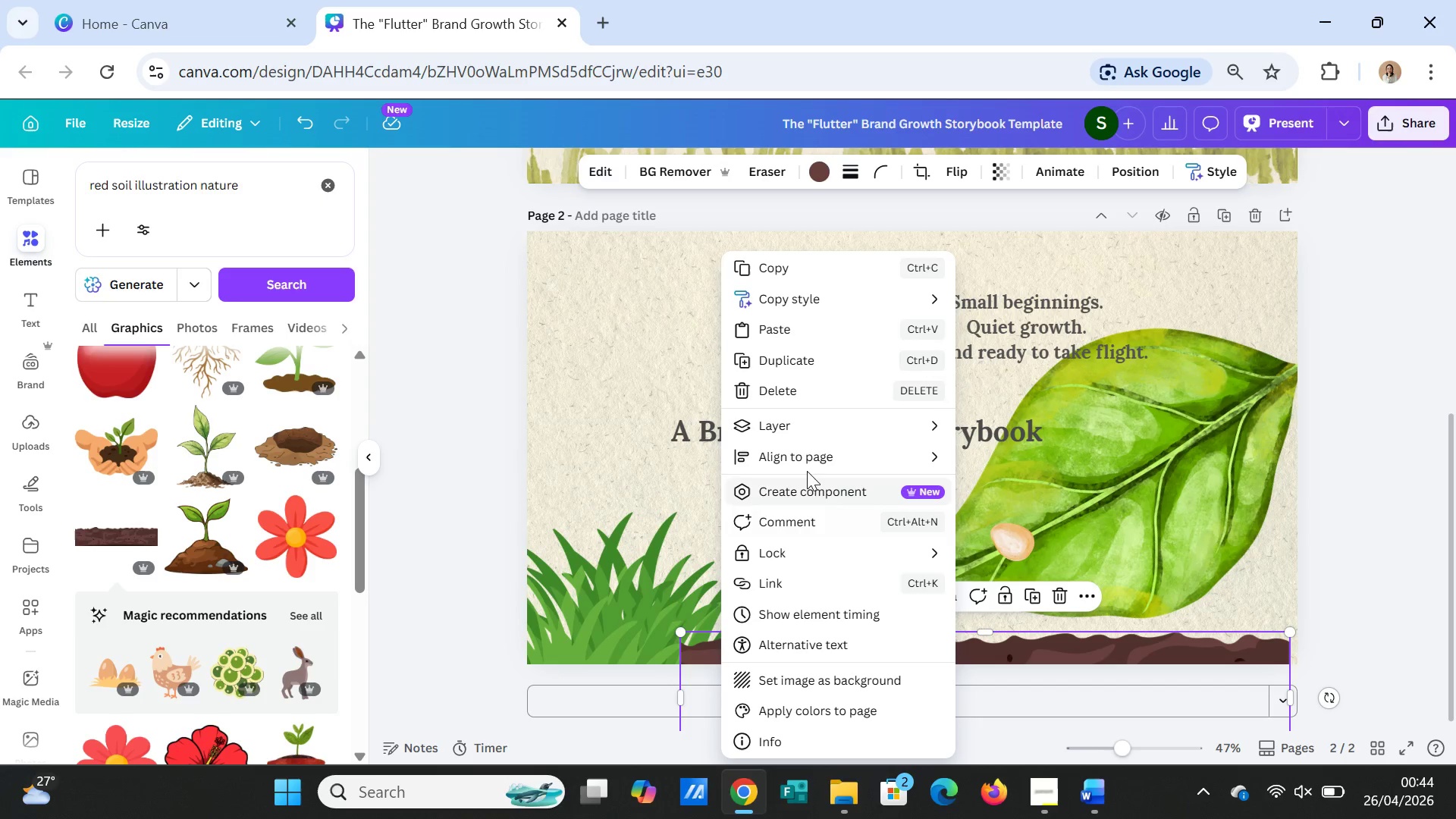 
left_click([818, 428])
 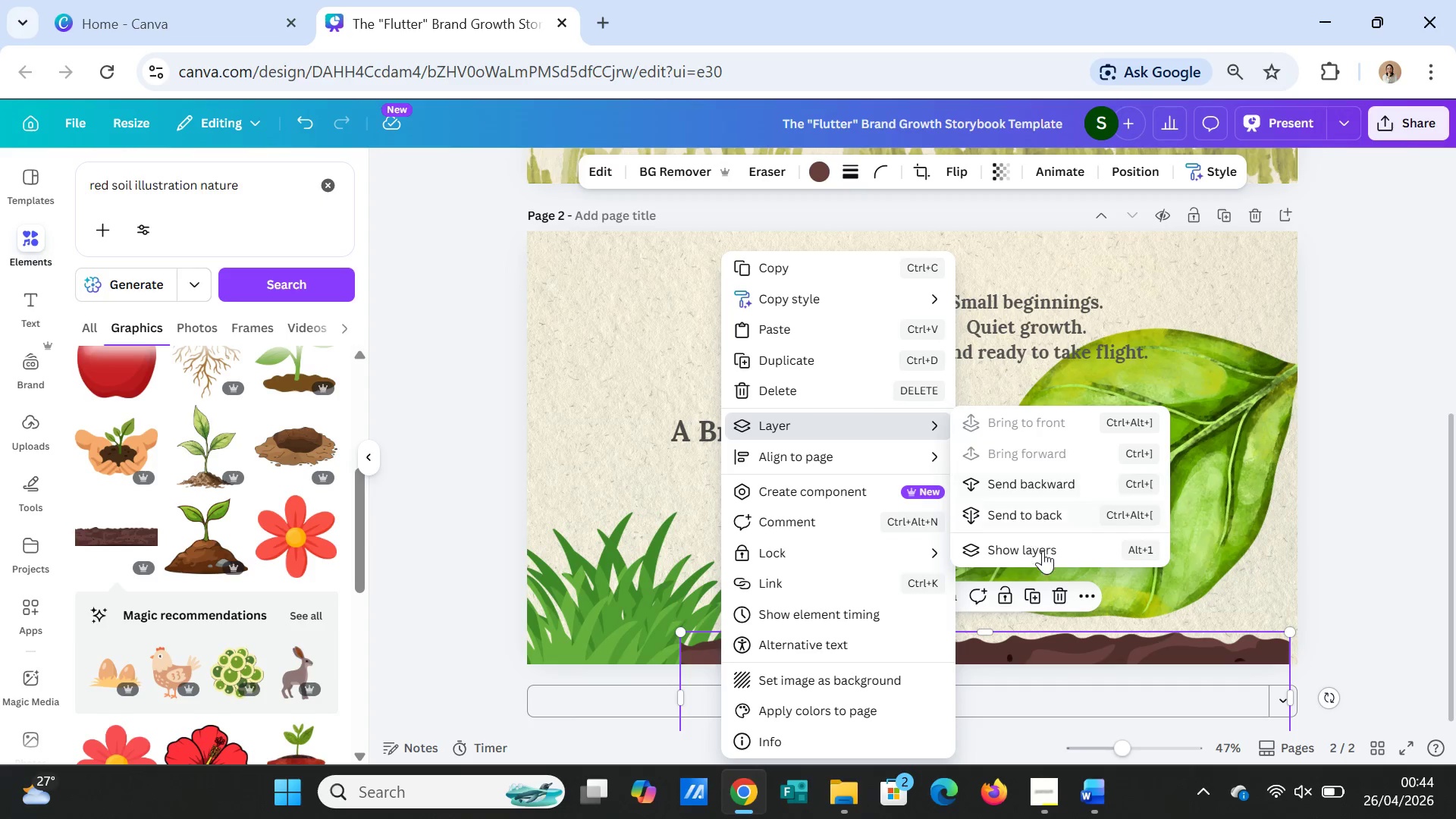 
left_click([1043, 551])
 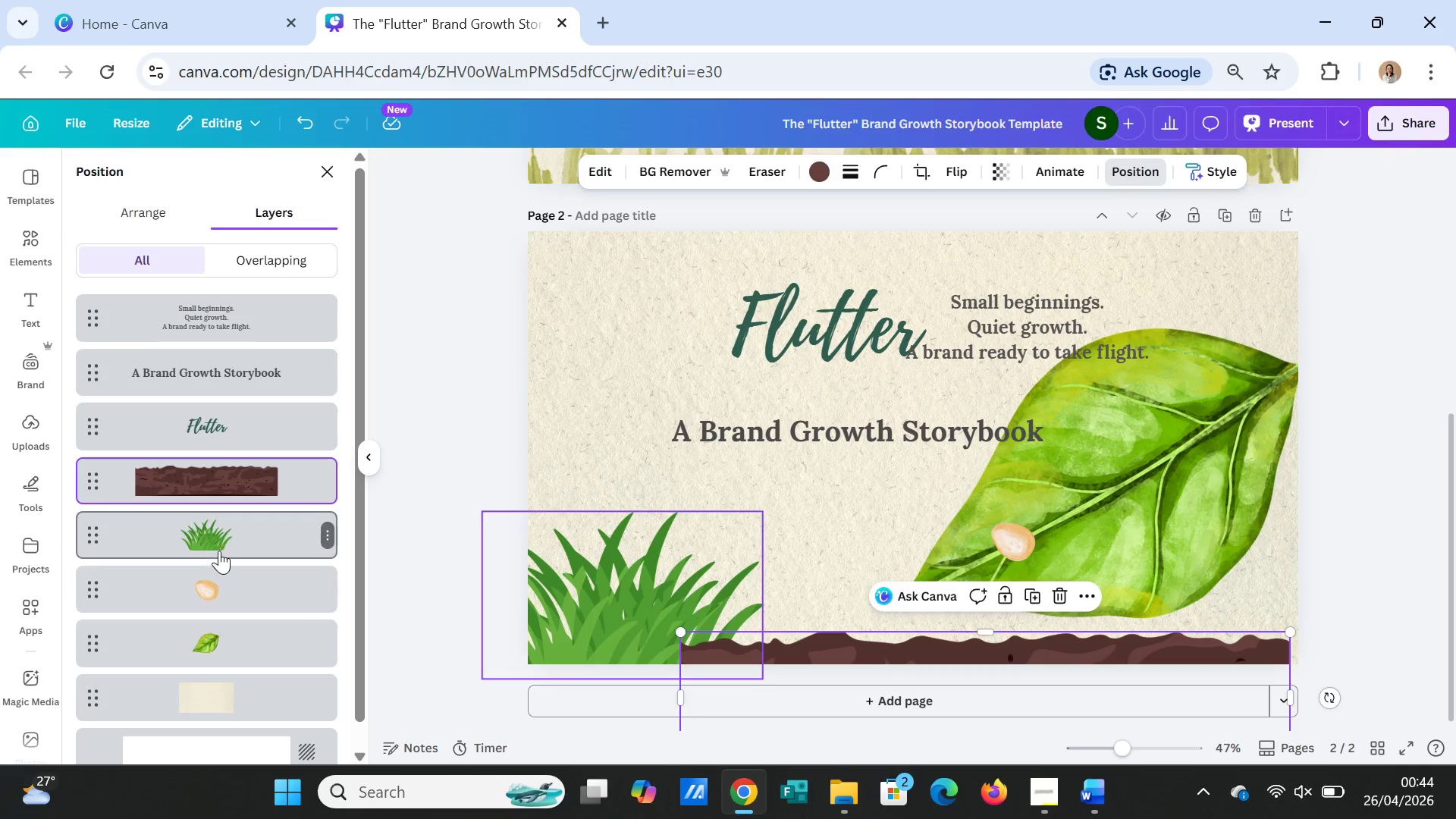 
left_click_drag(start_coordinate=[219, 542], to_coordinate=[228, 463])
 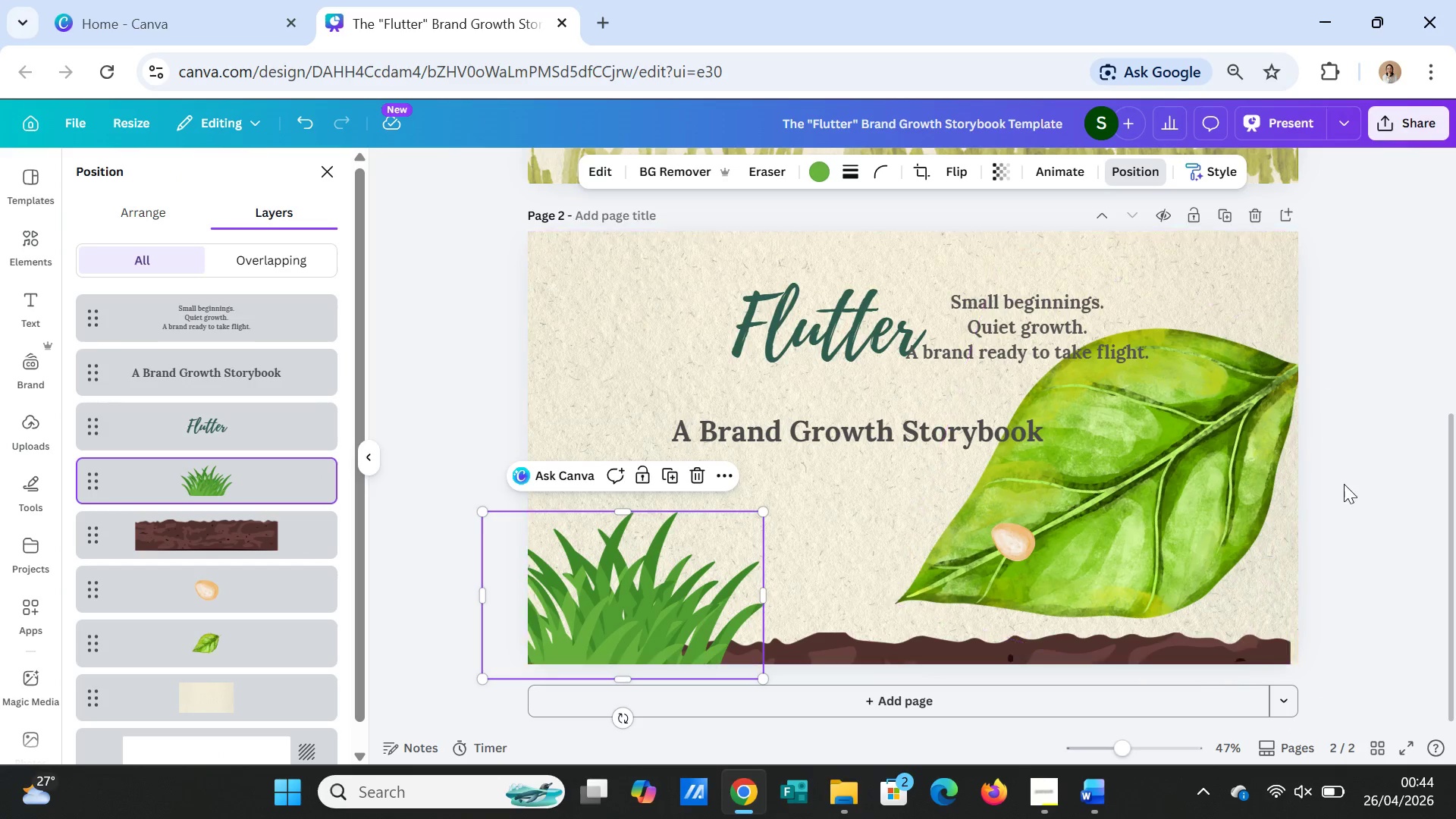 
left_click([1348, 484])
 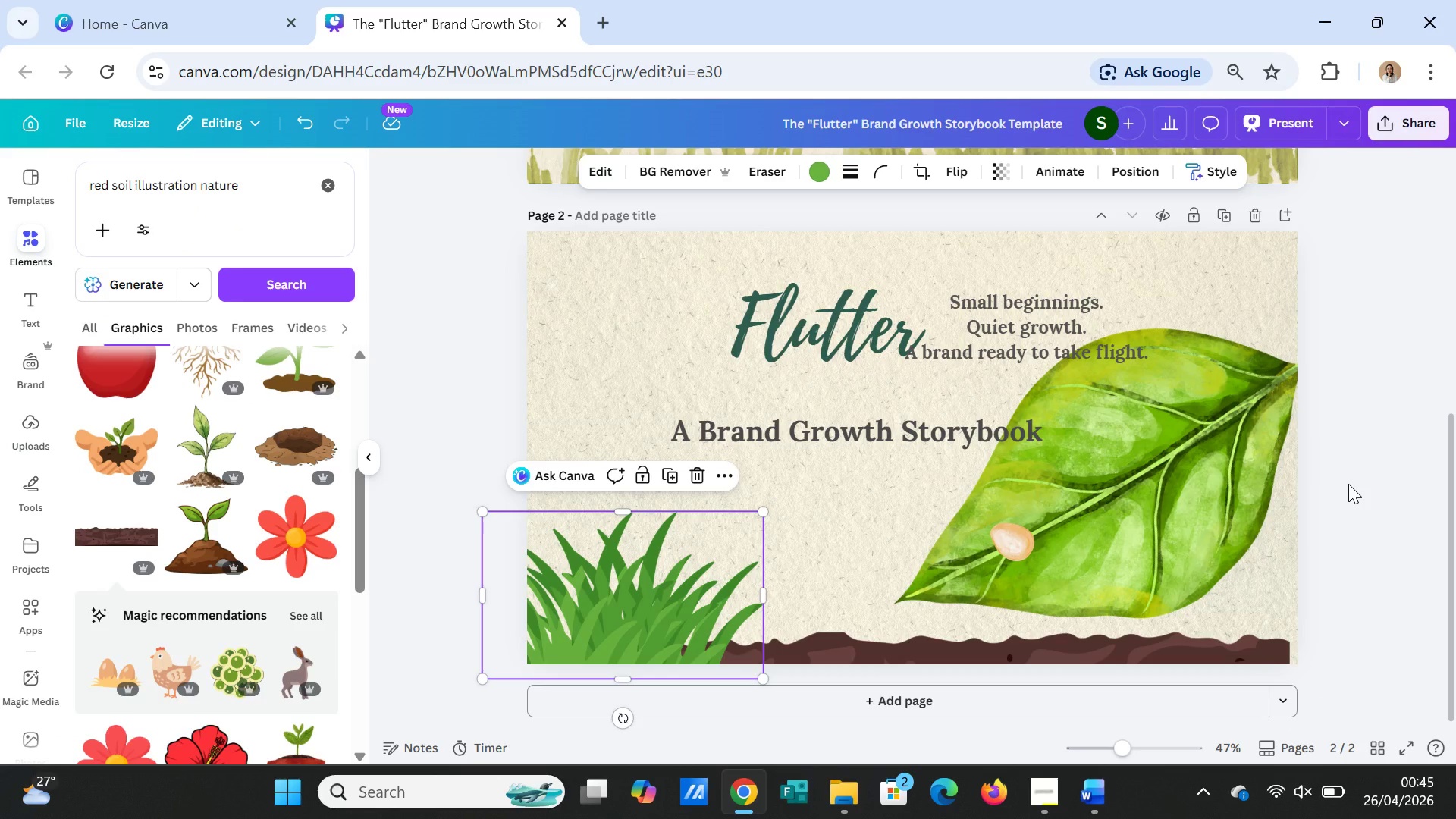 
left_click([1352, 485])
 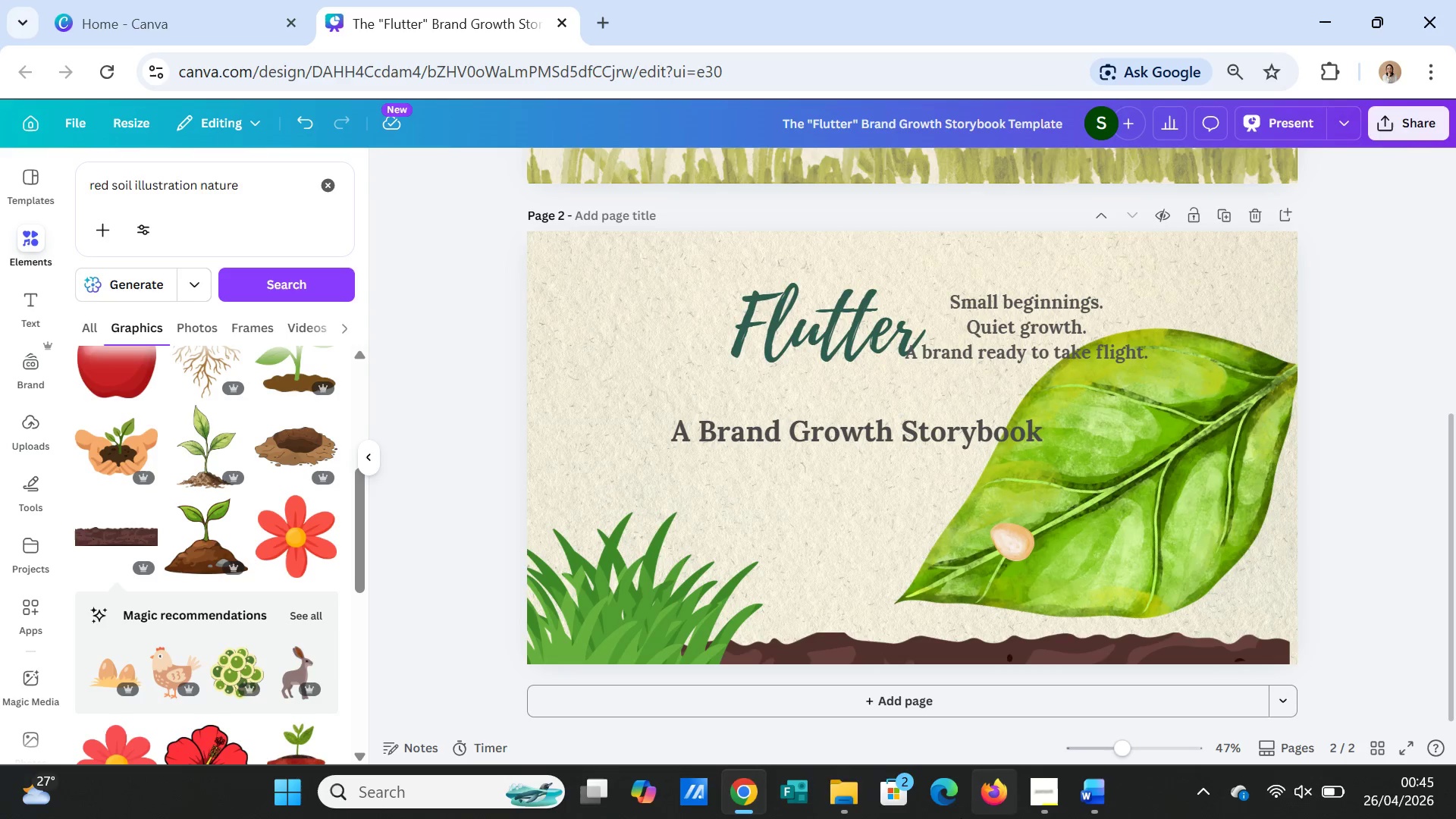 
wait(39.95)
 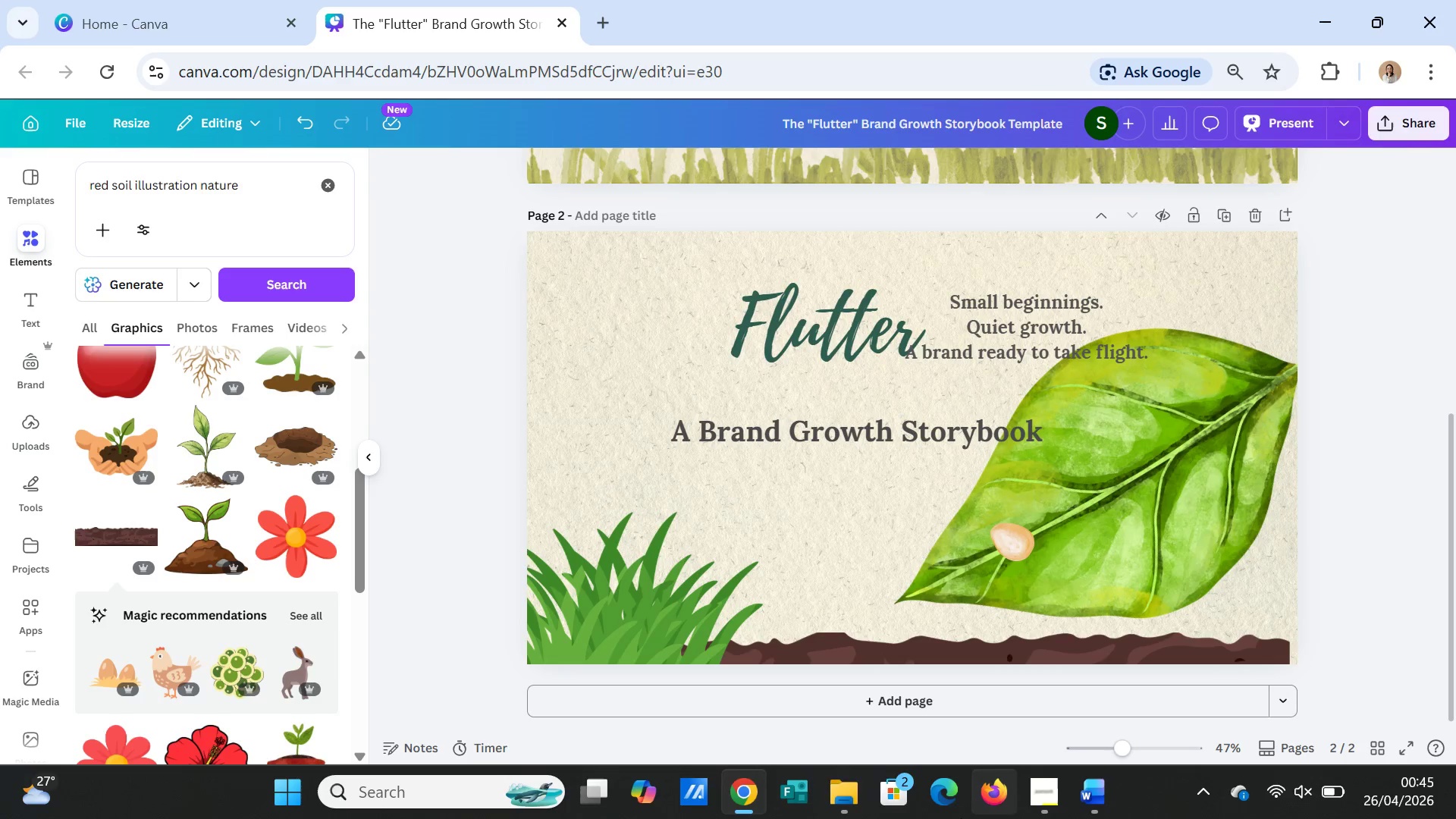 
double_click([819, 347])
 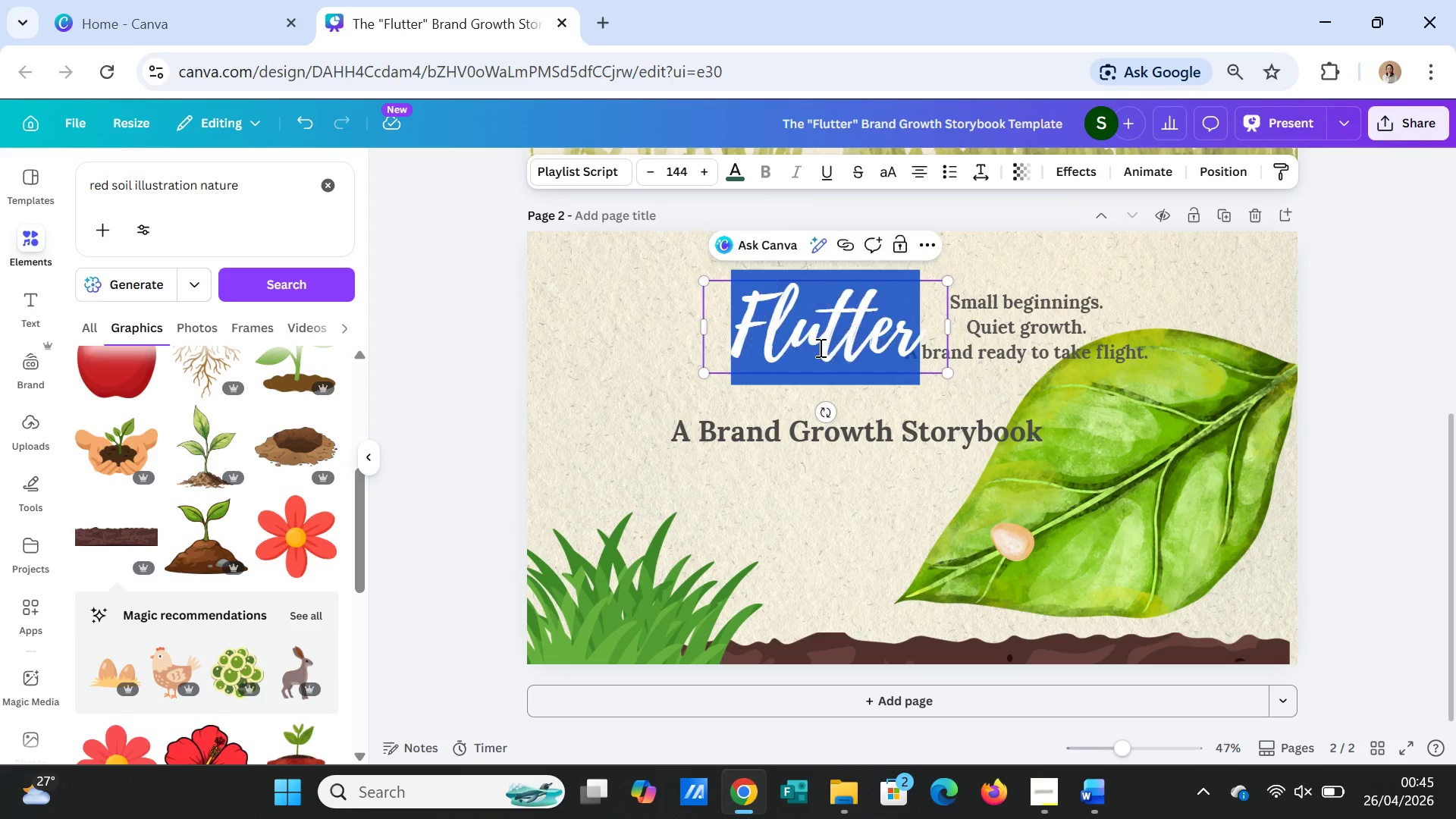 
triple_click([819, 347])
 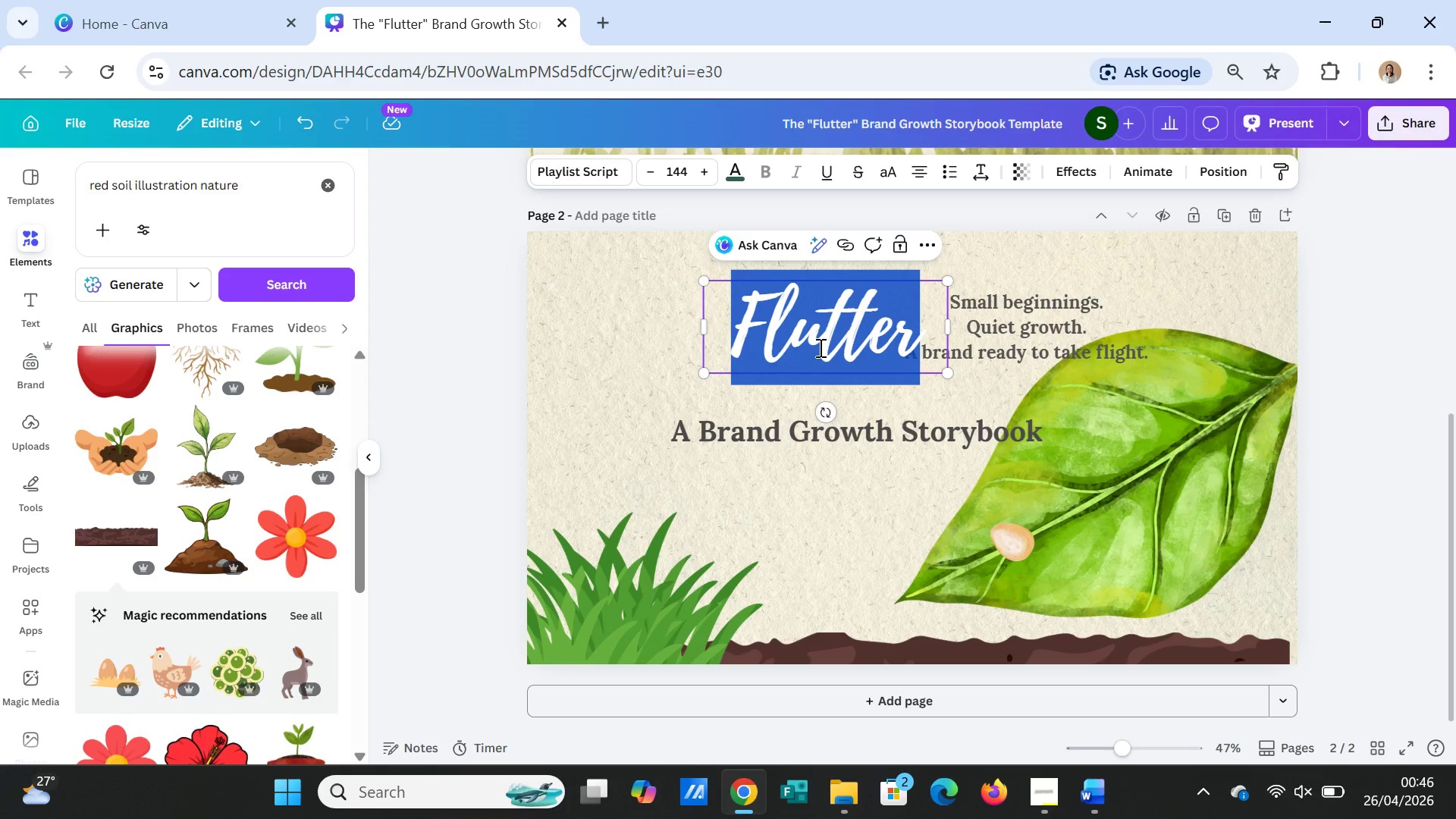 
wait(25.73)
 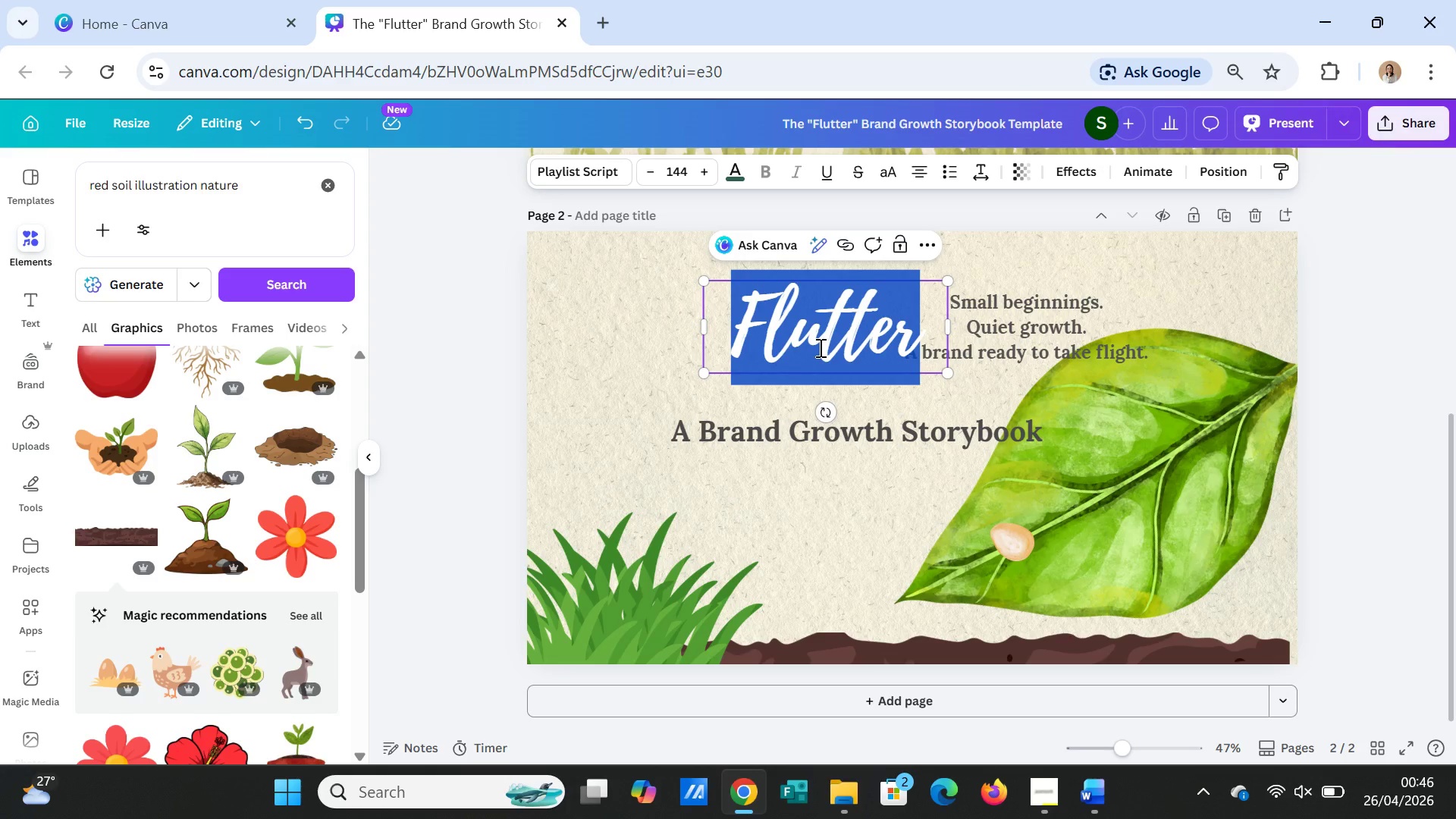 
type(It all starts with a tiny idea)
 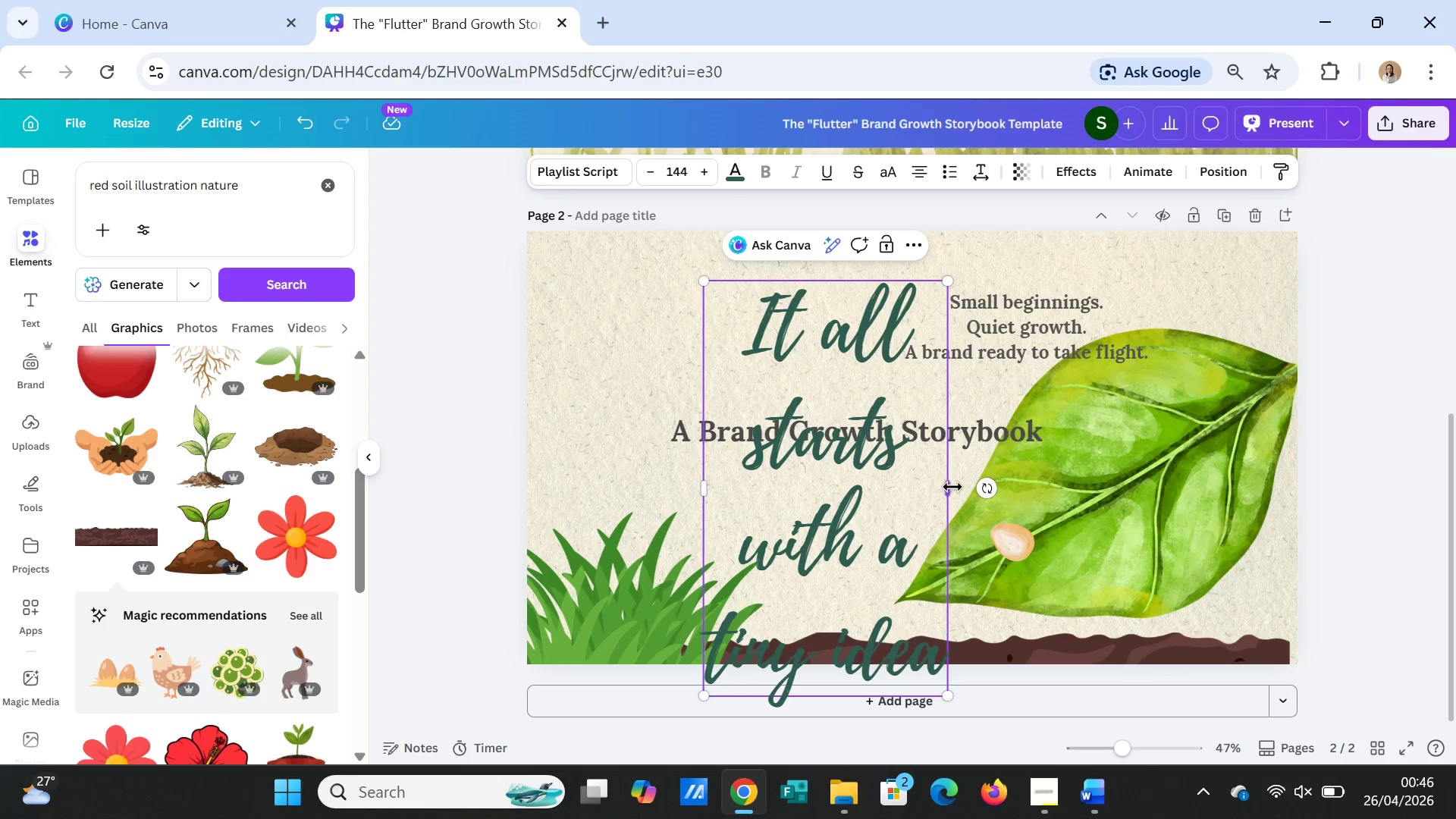 
left_click_drag(start_coordinate=[952, 487], to_coordinate=[1216, 365])
 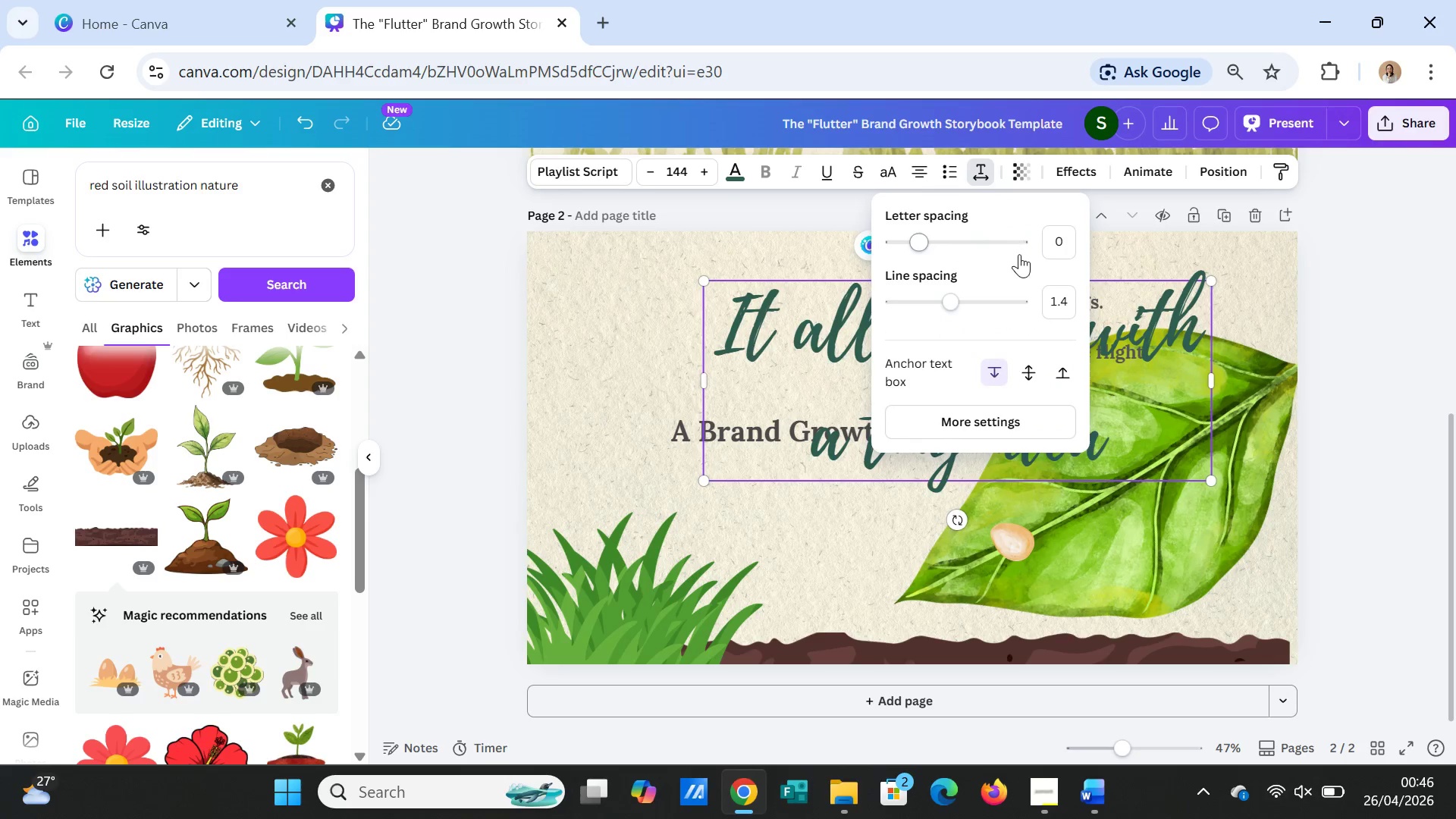 
left_click_drag(start_coordinate=[949, 300], to_coordinate=[925, 291])
 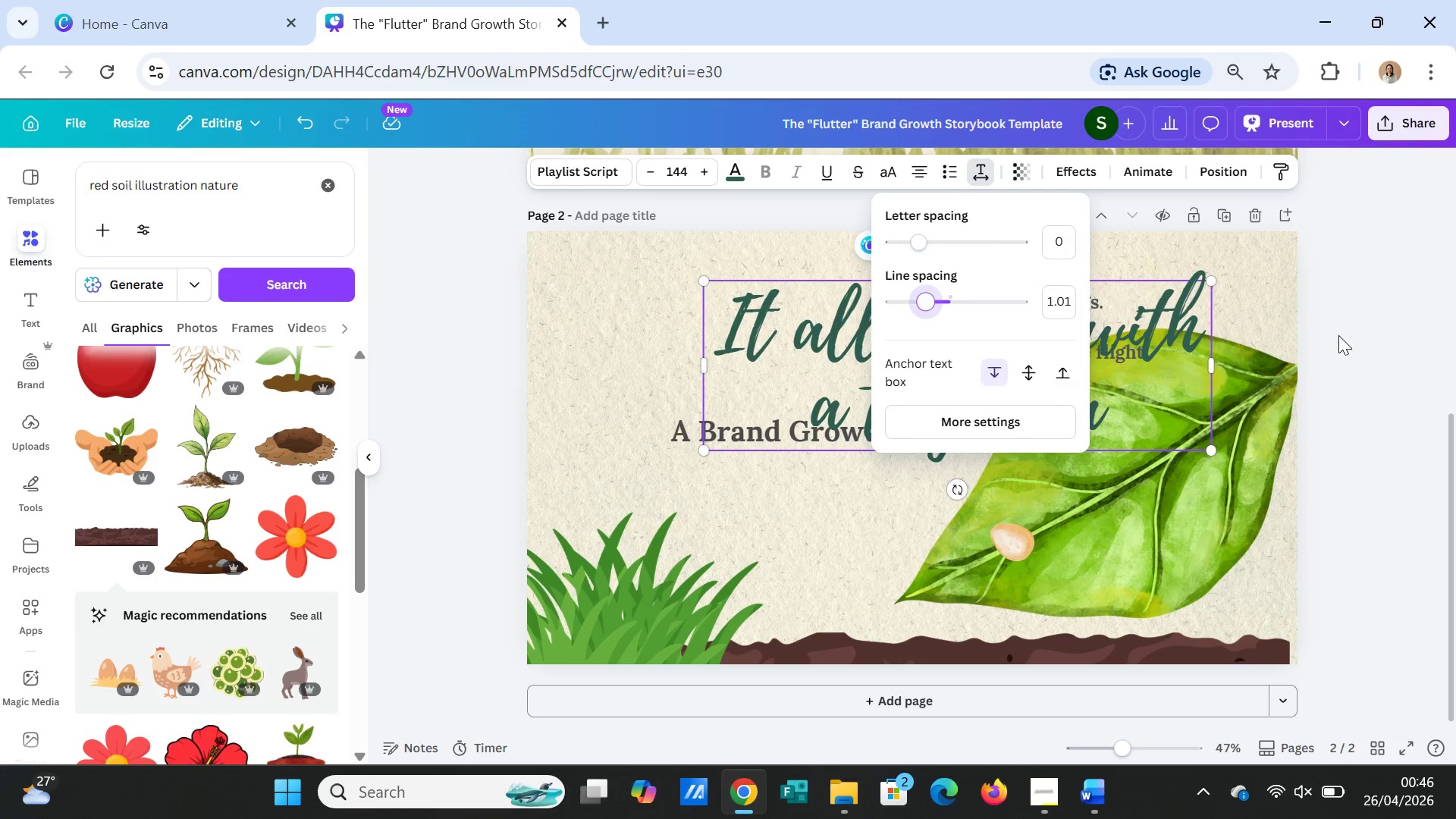 
left_click([1338, 335])
 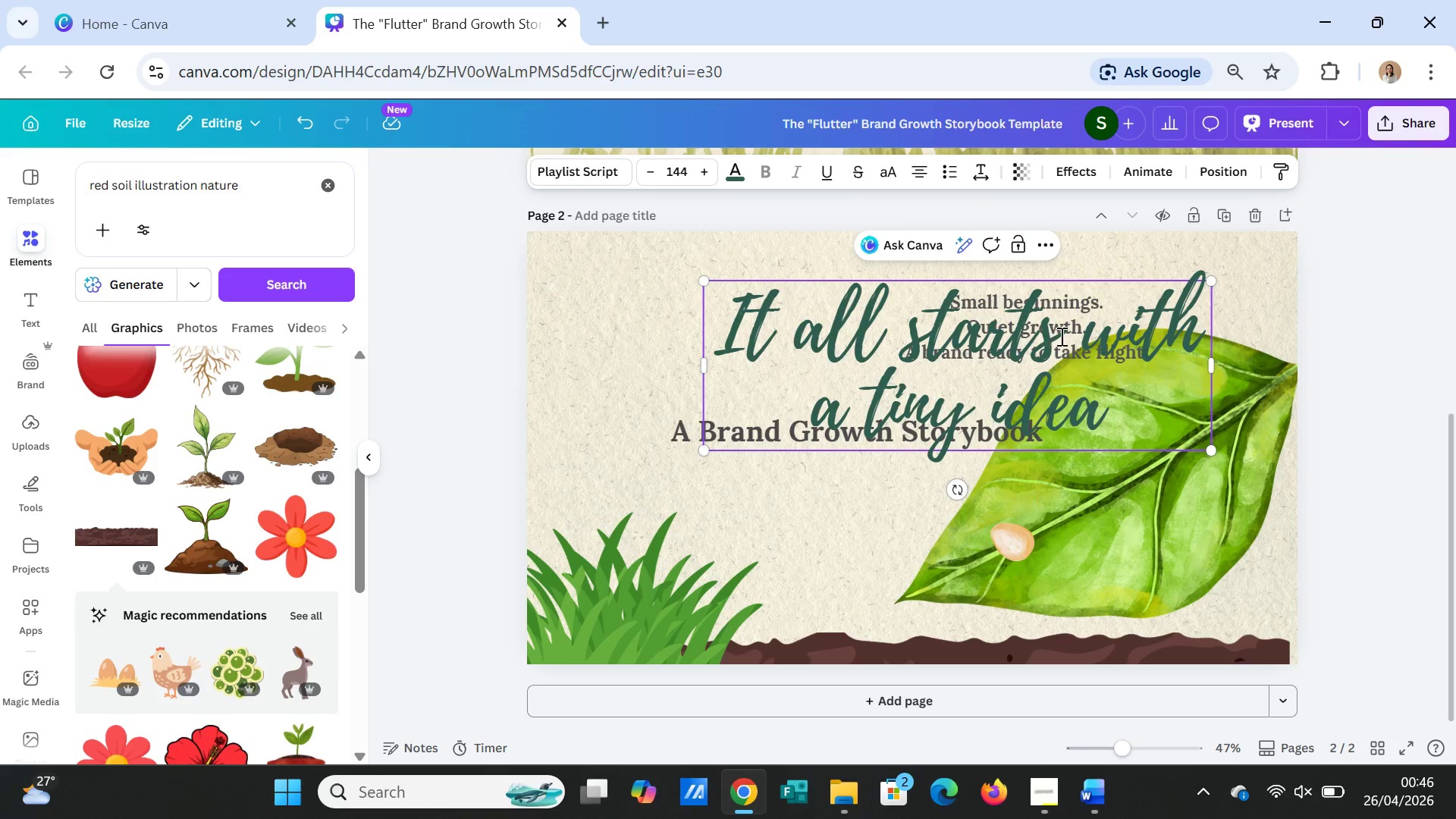 
left_click([1388, 338])
 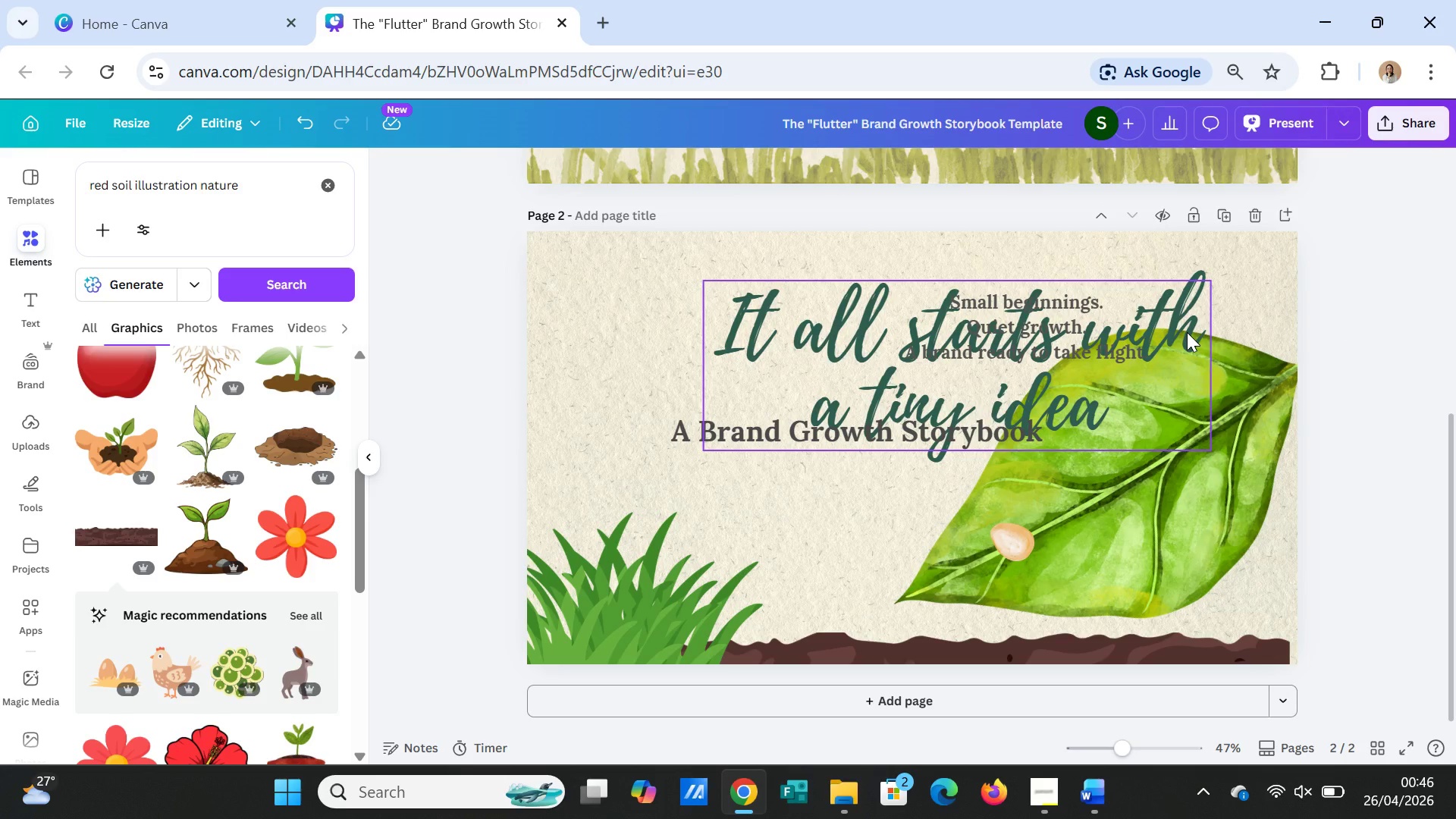 
left_click_drag(start_coordinate=[1187, 332], to_coordinate=[1050, 322])
 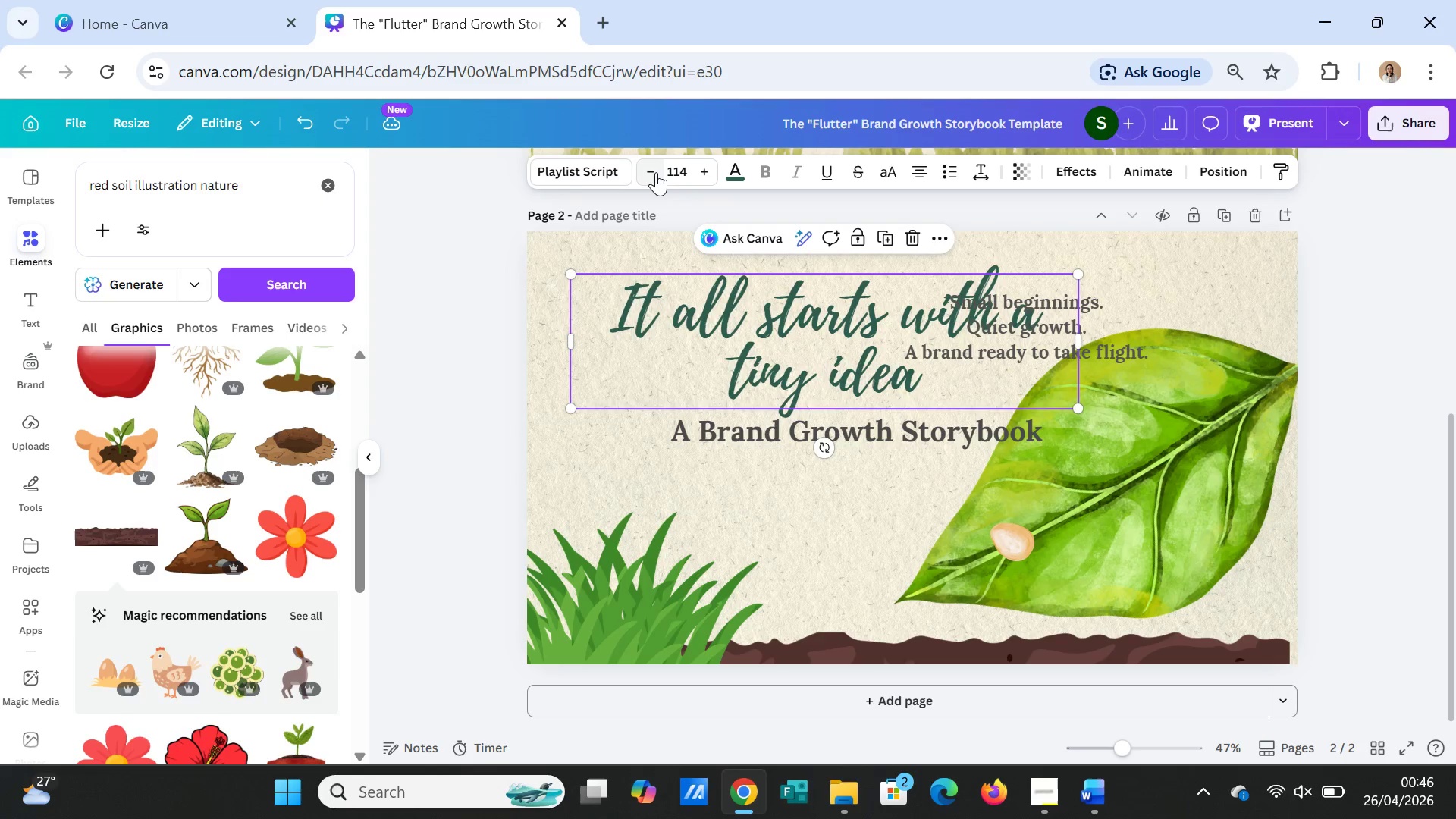 
wait(6.66)
 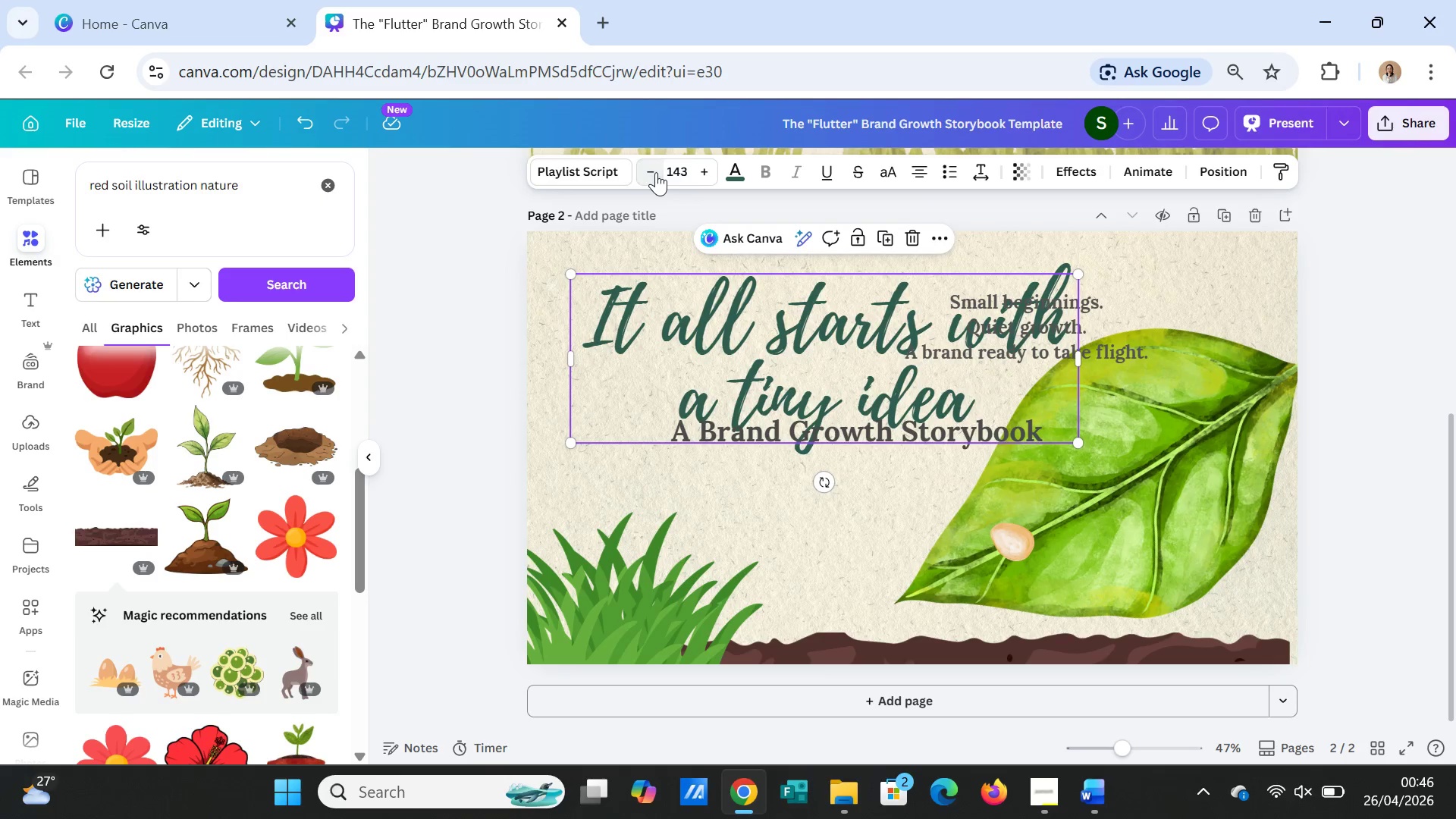 
left_click([656, 172])
 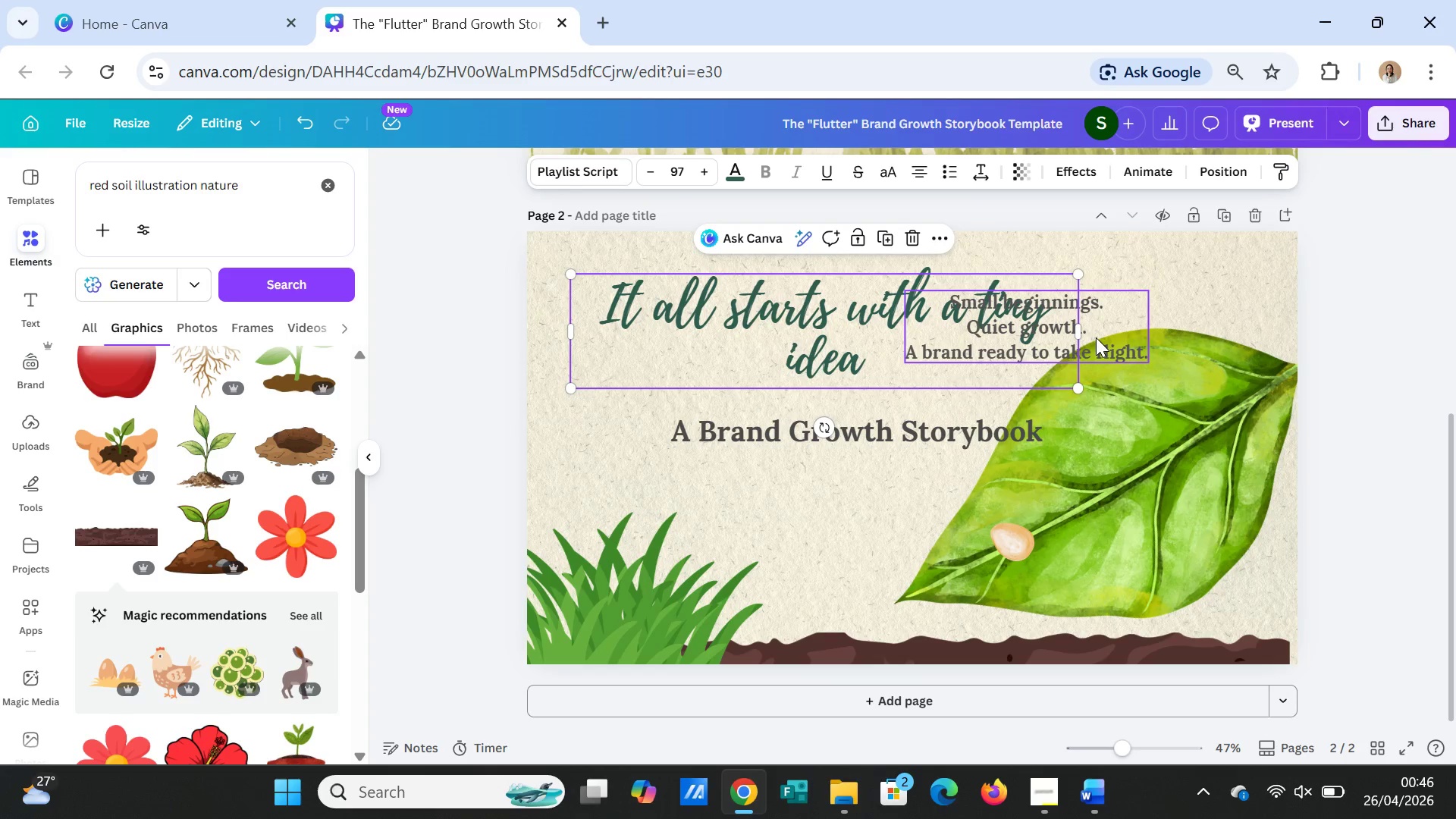 
left_click_drag(start_coordinate=[1083, 331], to_coordinate=[930, 313])
 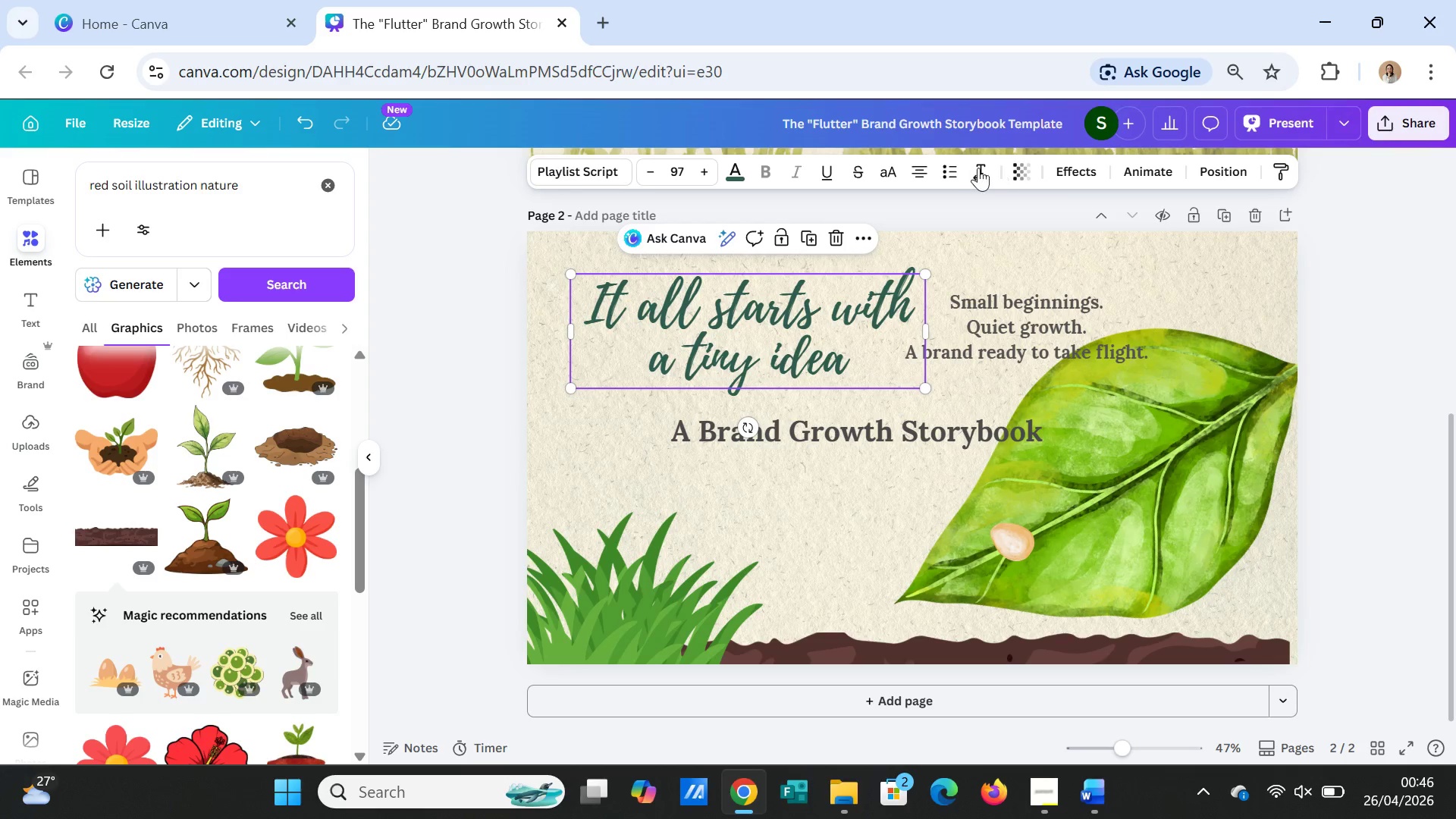 
left_click([974, 168])
 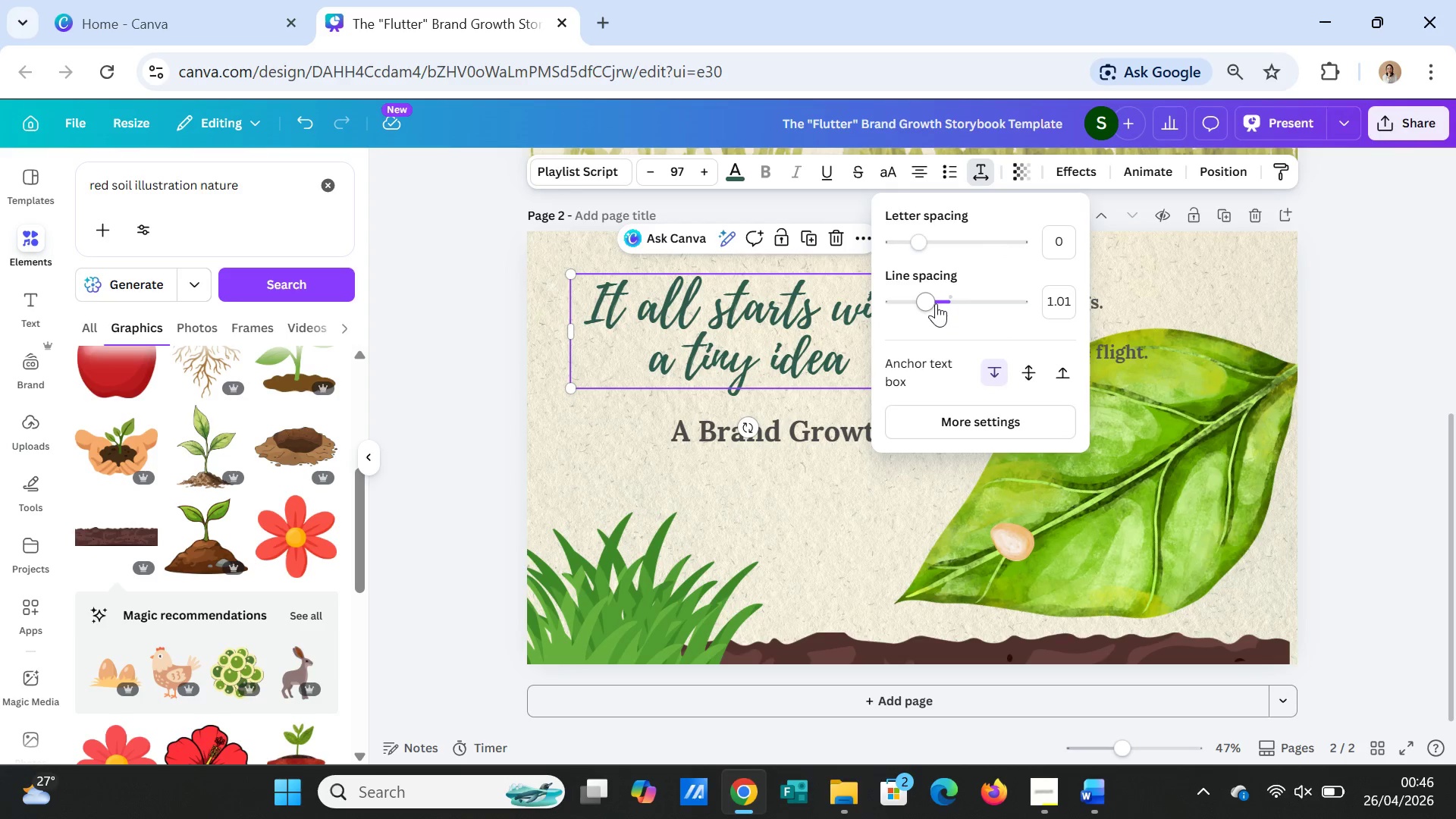 
left_click_drag(start_coordinate=[930, 302], to_coordinate=[938, 302])
 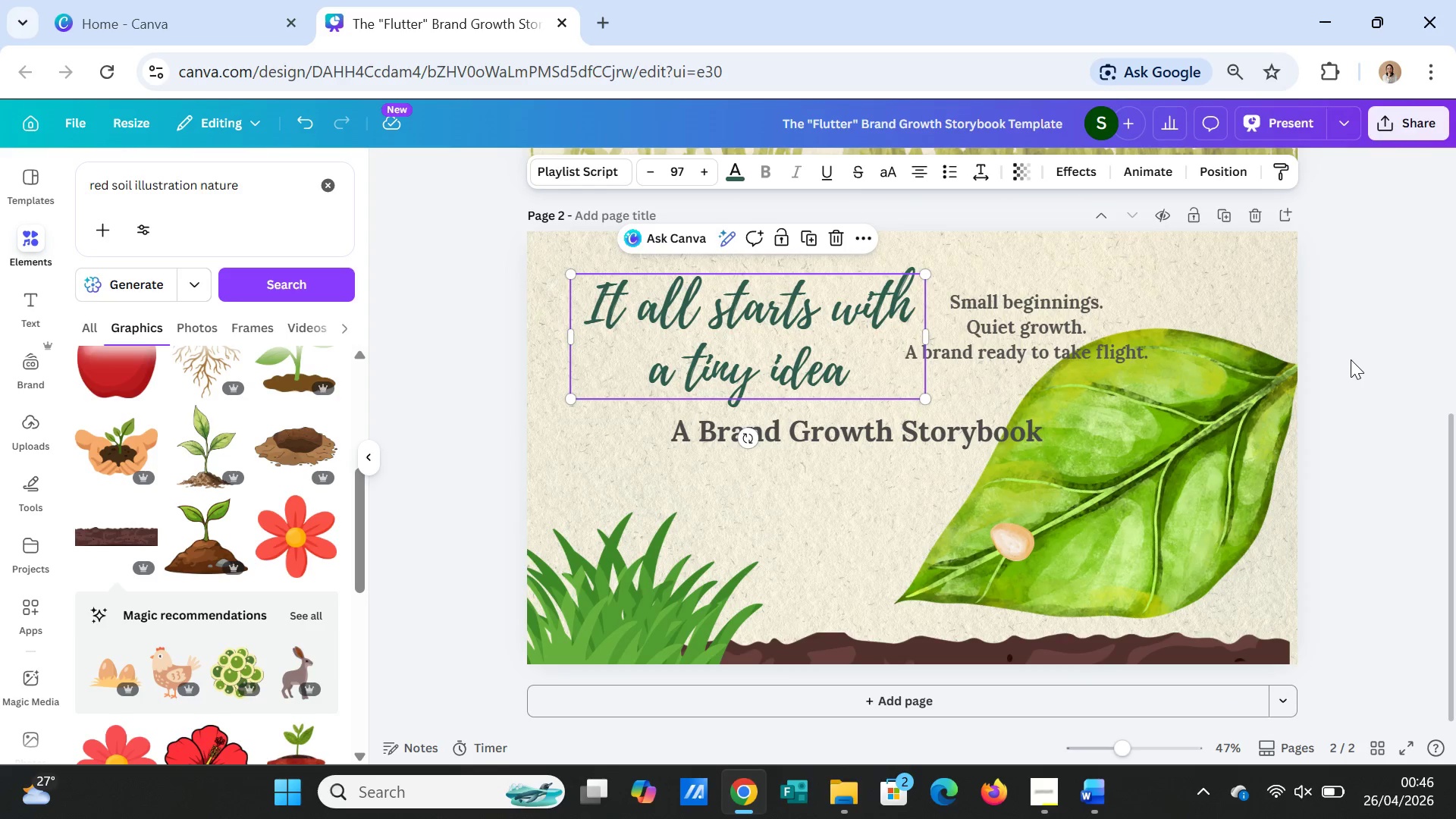 
double_click([1351, 359])
 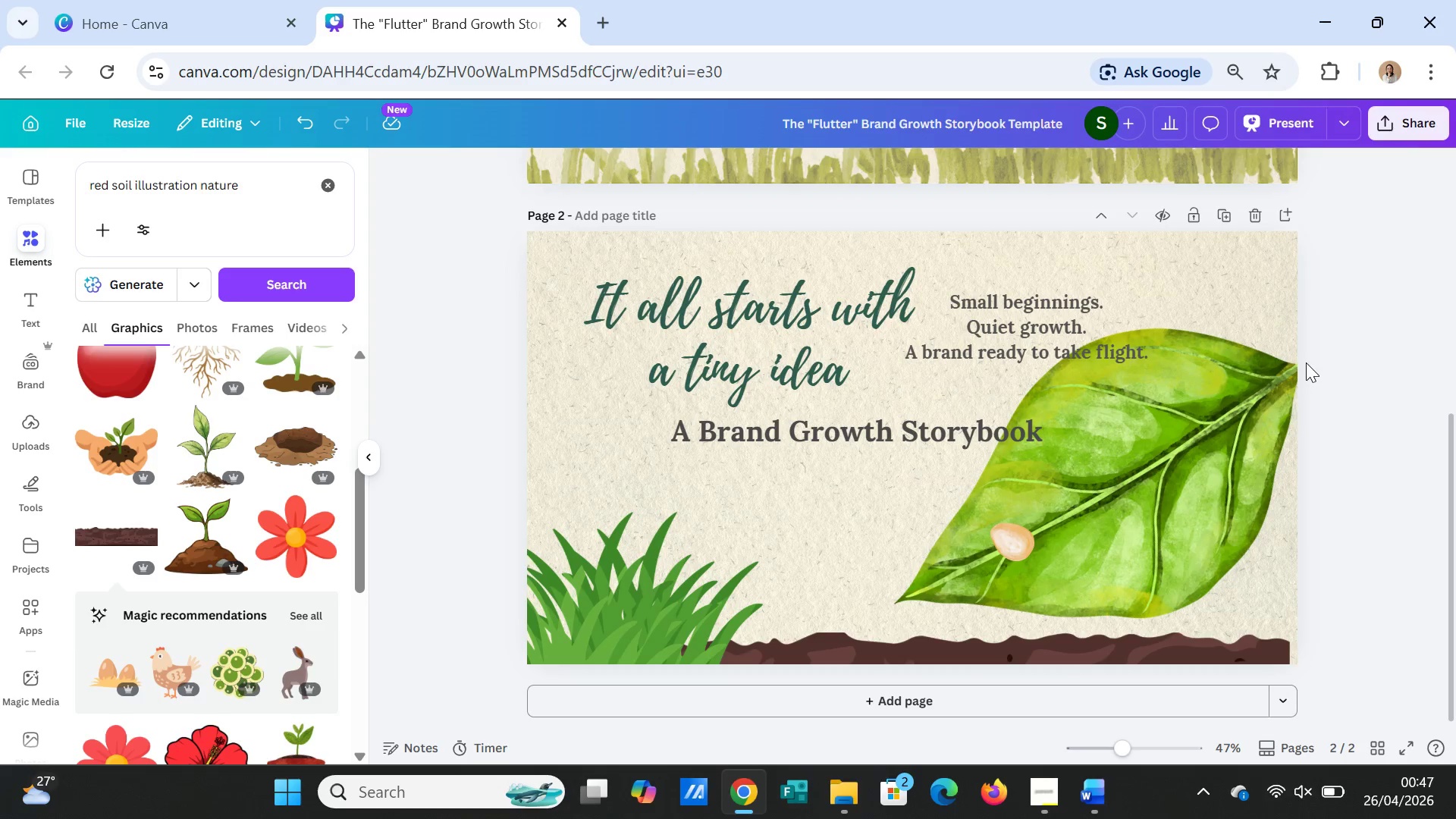 
left_click([990, 329])
 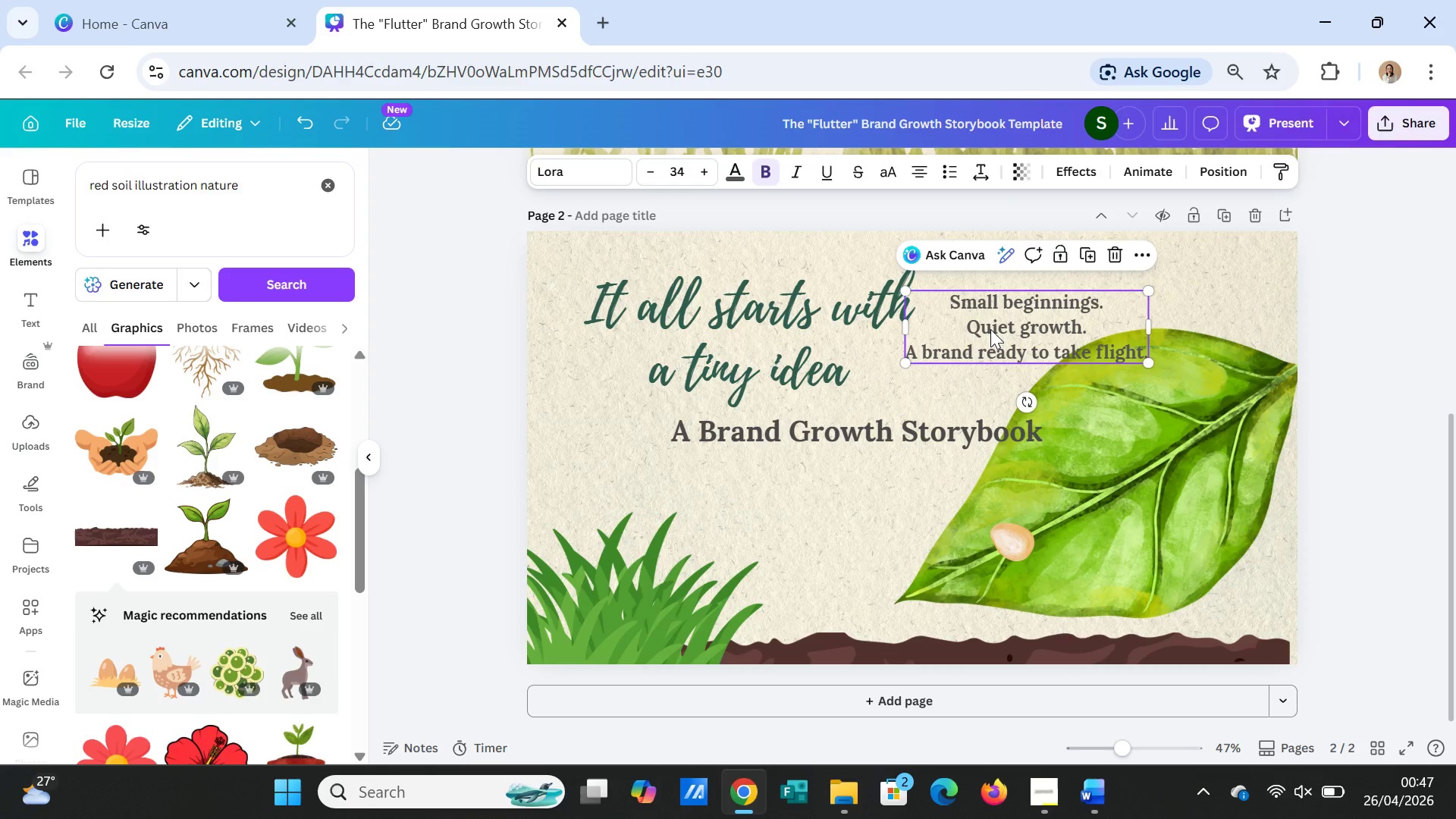 
left_click([990, 329])
 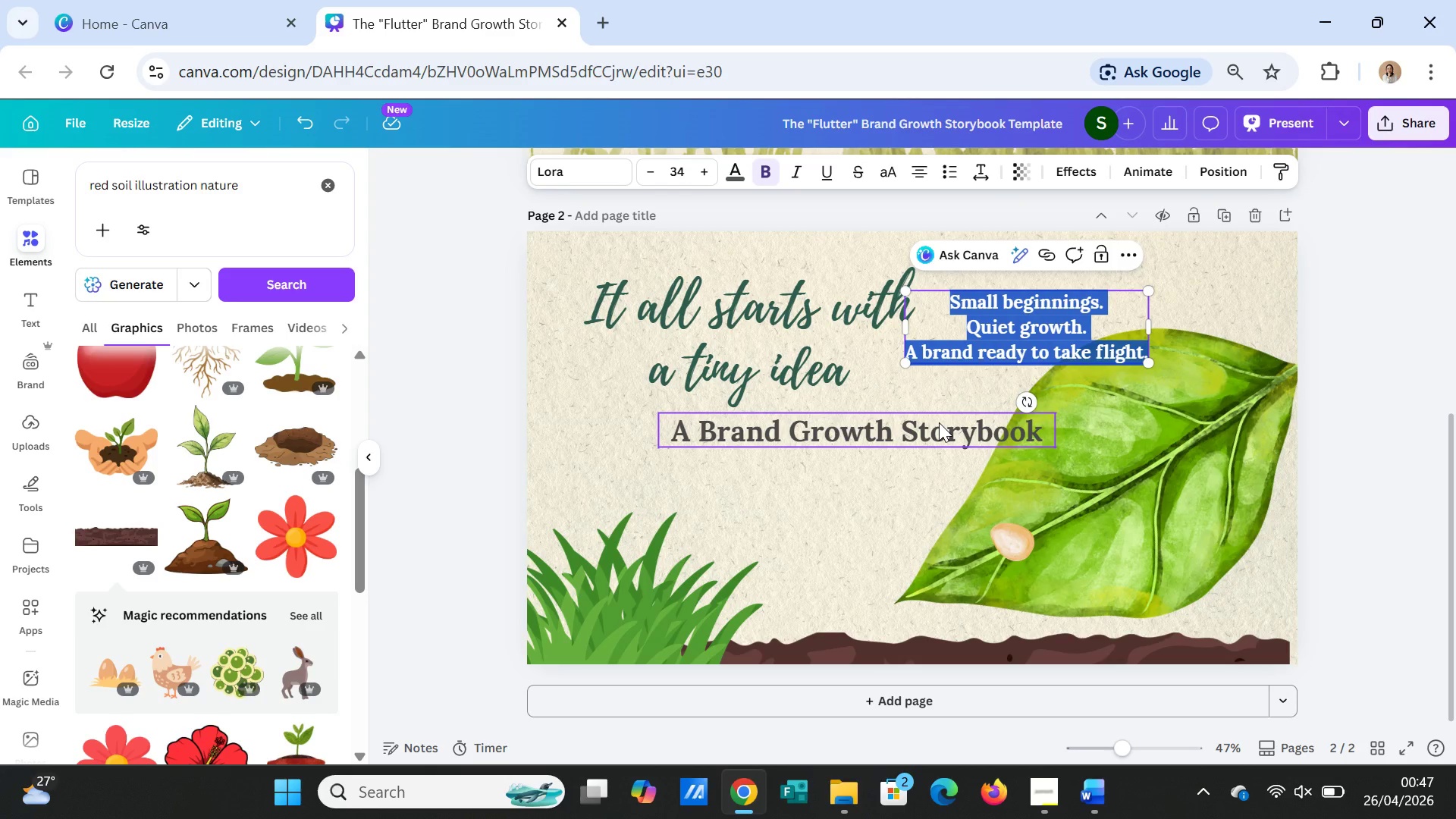 
double_click([939, 422])
 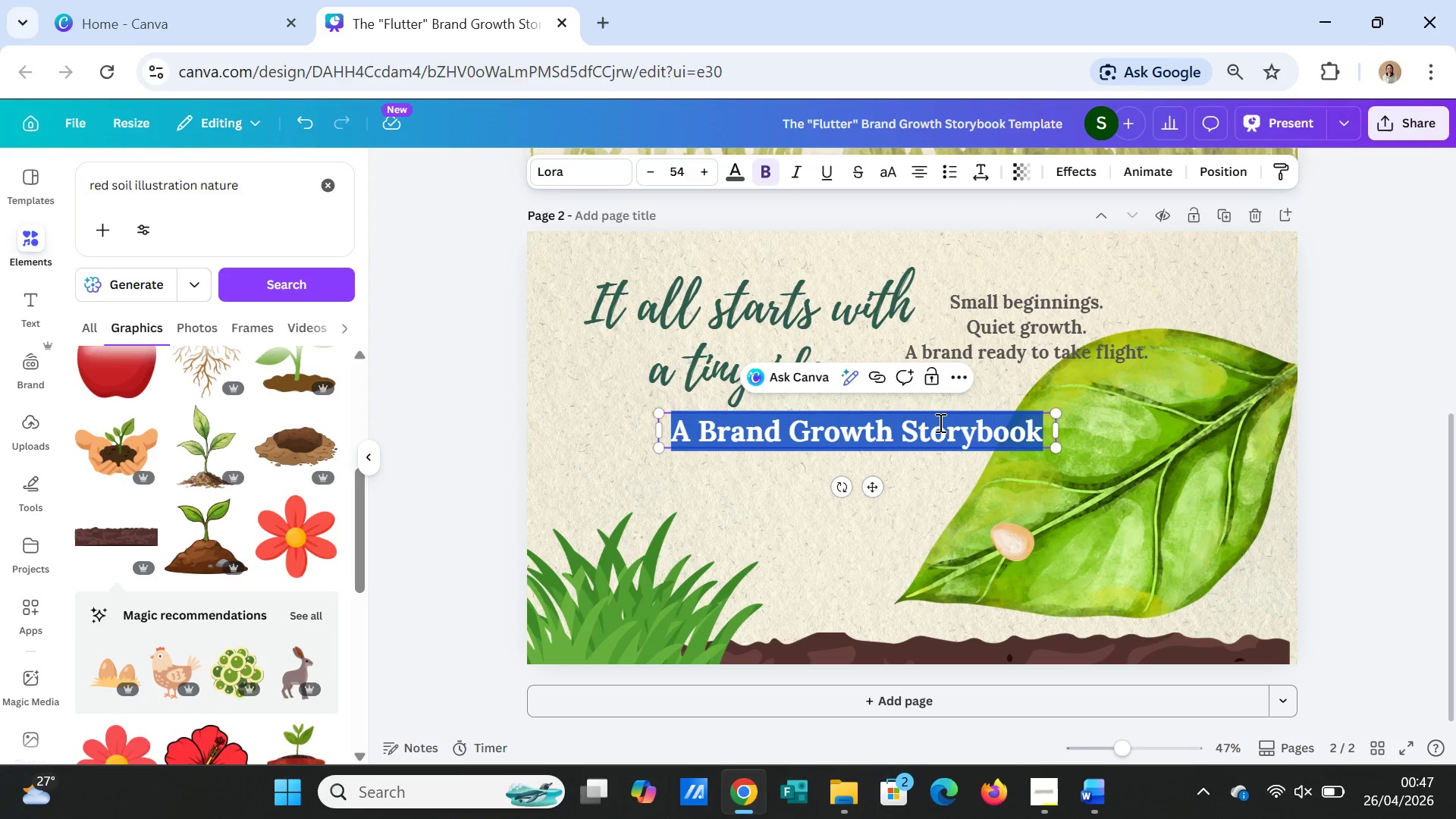 
triple_click([939, 422])
 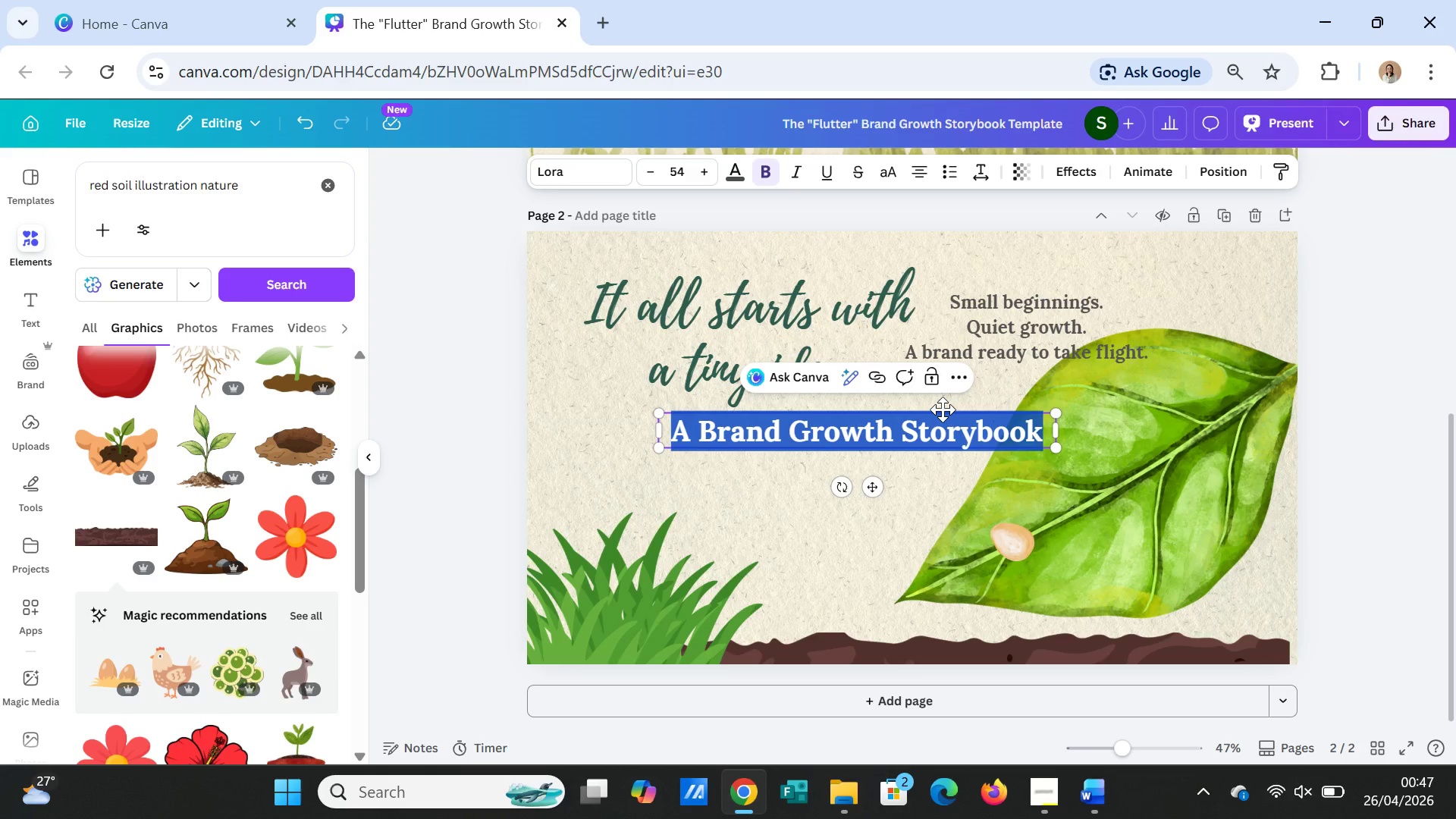 
type(Every big brand begins as a small spark)
 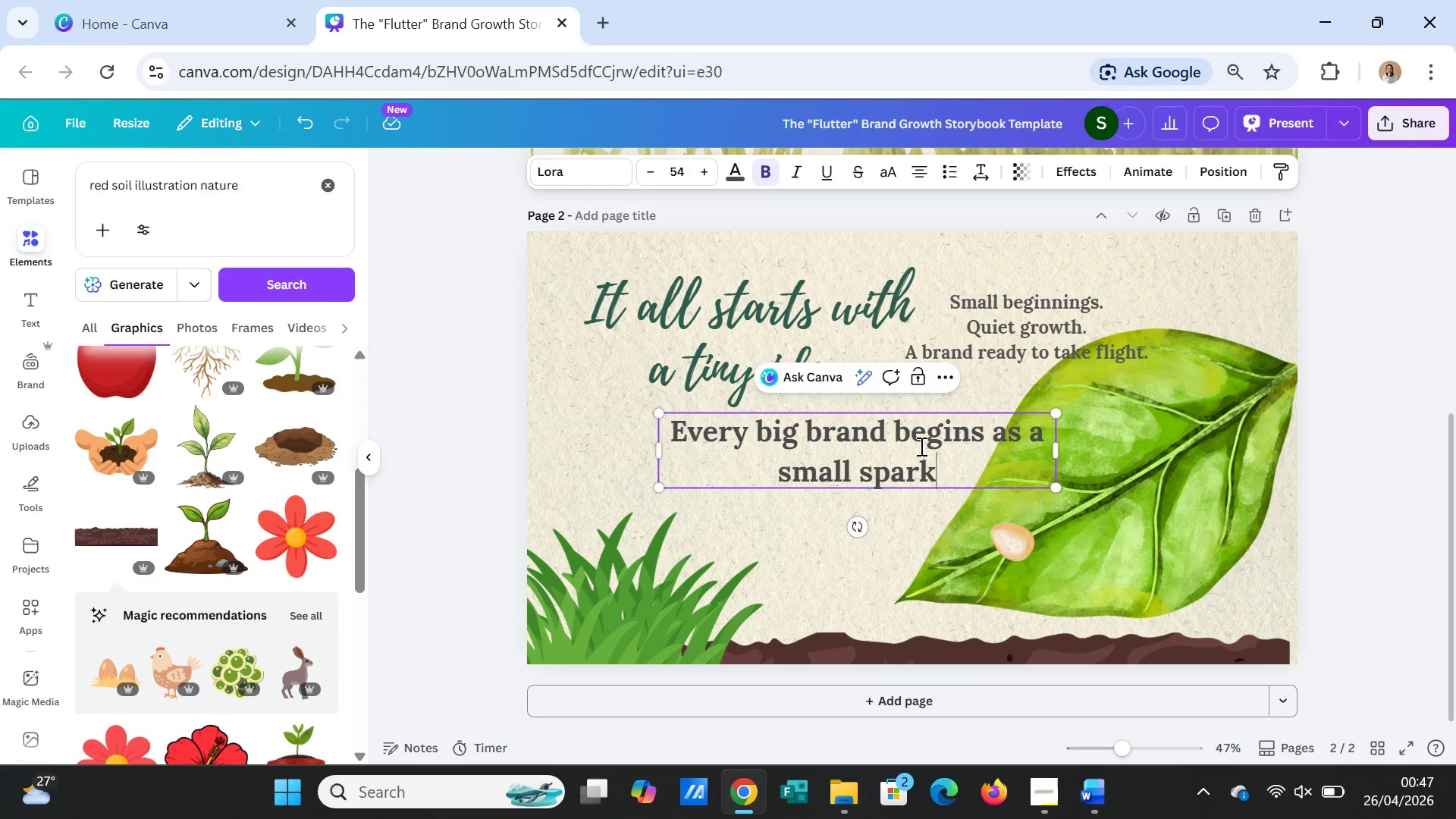 
wait(31.72)
 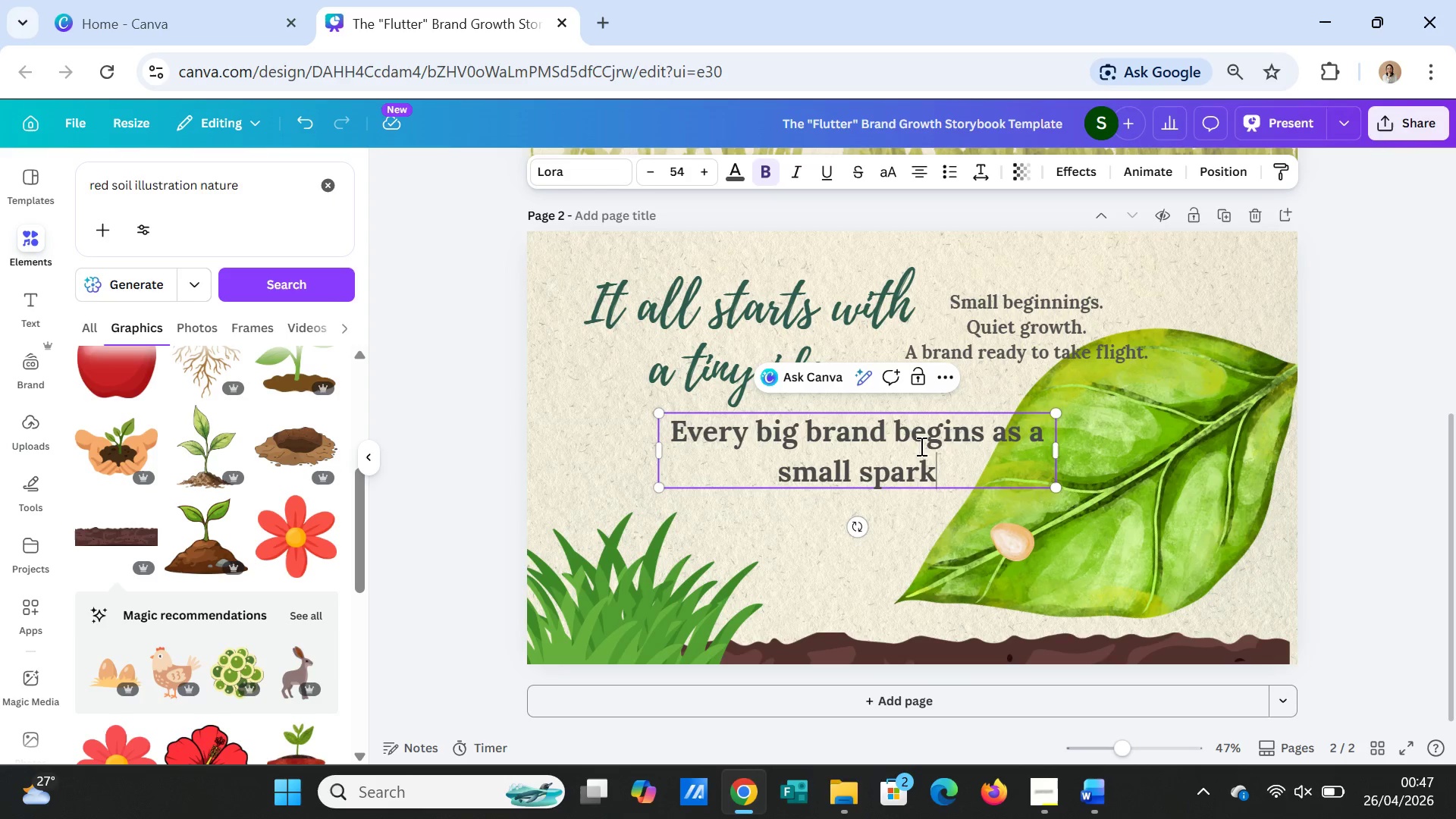 
left_click_drag(start_coordinate=[776, 479], to_coordinate=[934, 473])
 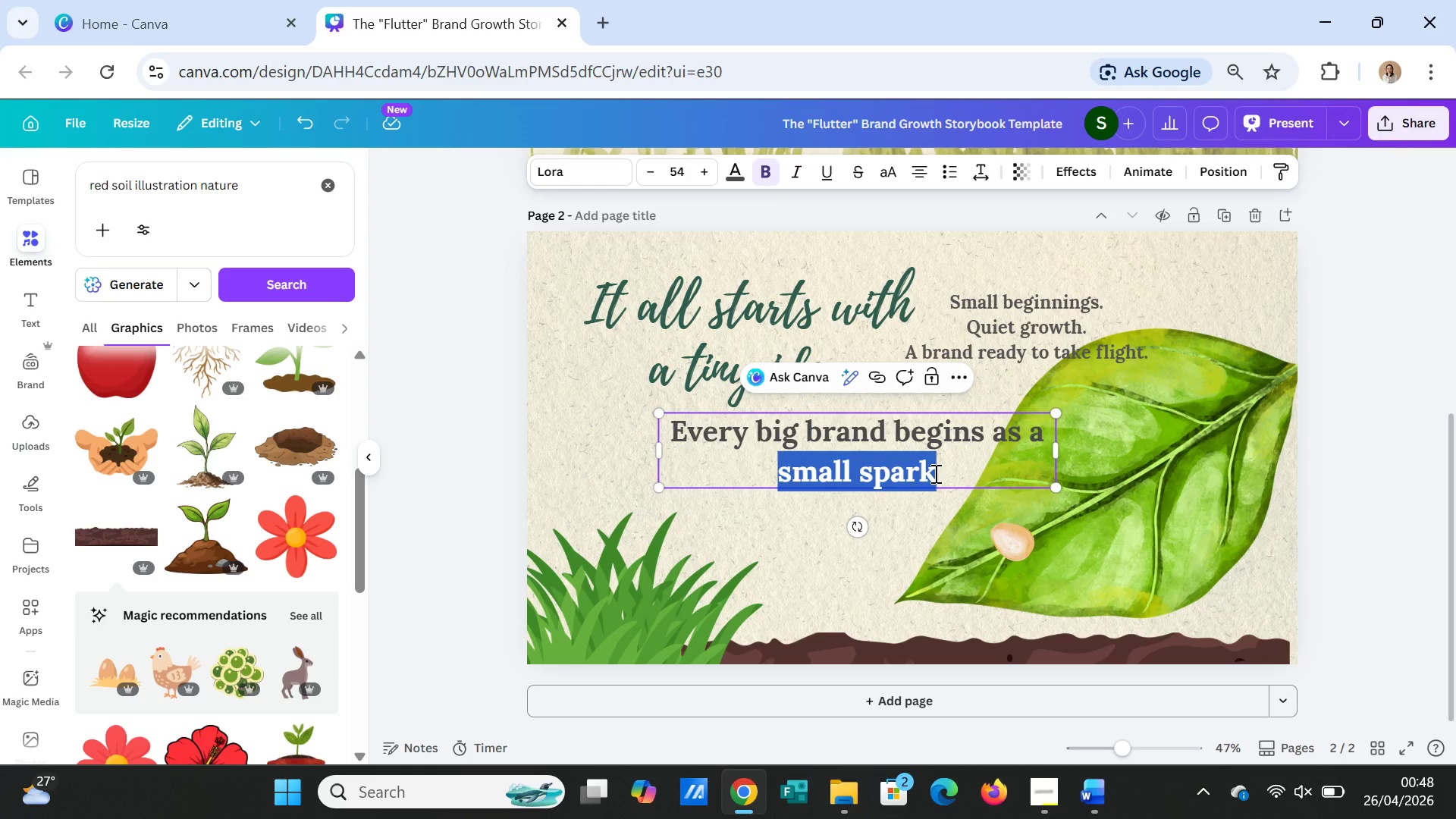 
type(a tiny idea, something you make )
 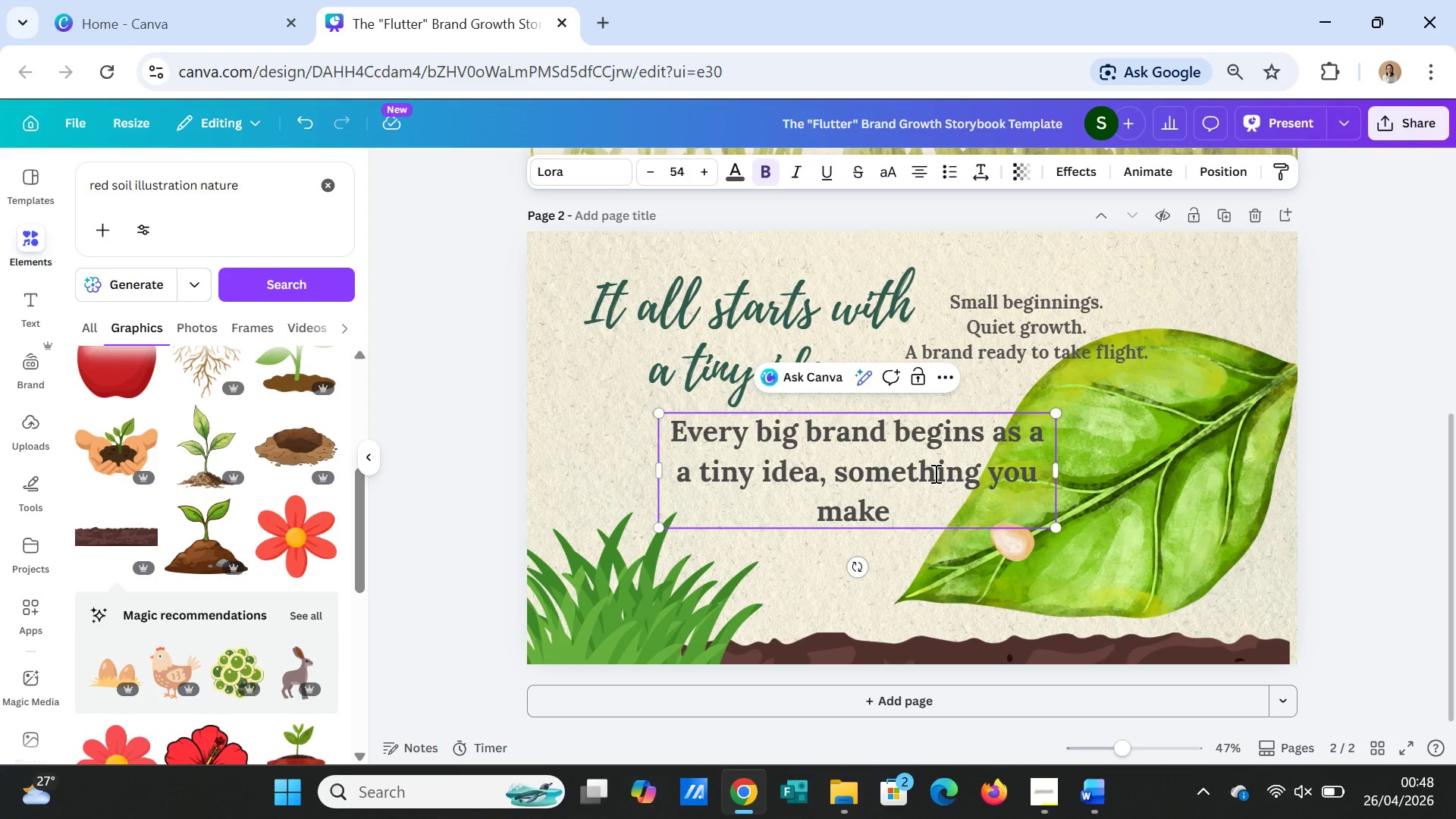 
type(with your hands, and a feeling)
 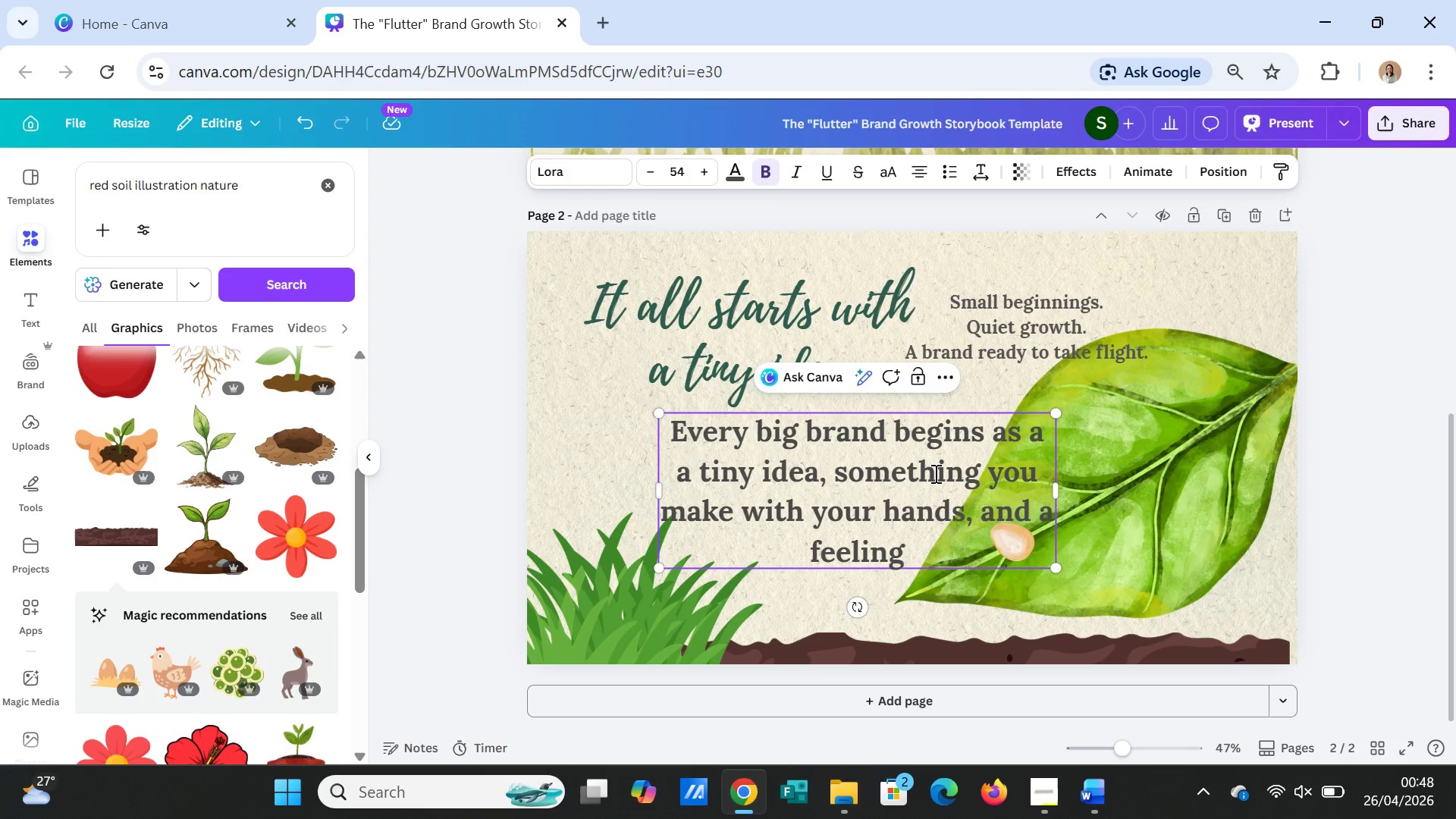 
wait(10.83)
 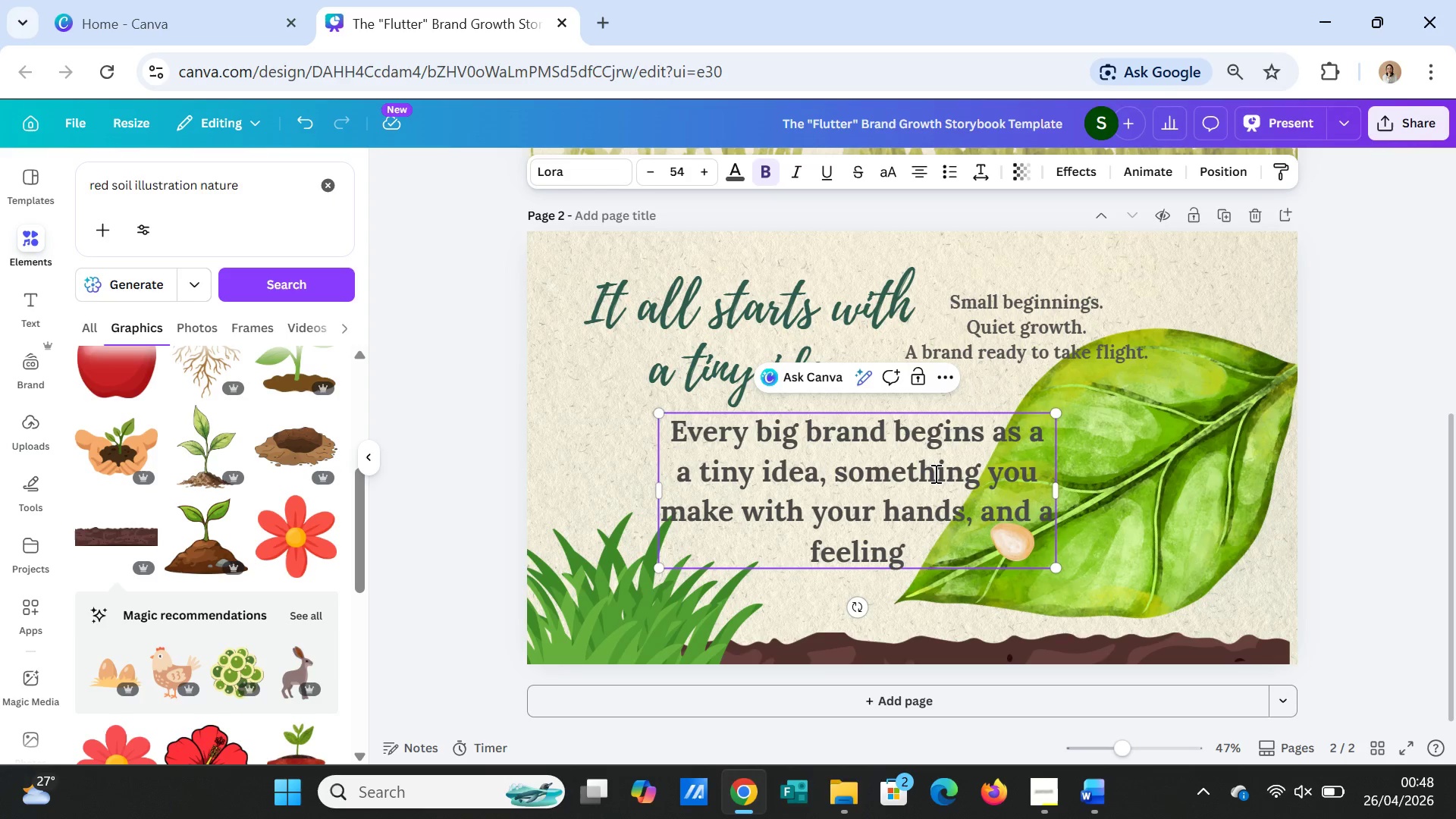 
type( you can't igoner)
key(Backspace)
key(Backspace)
key(Backspace)
key(Backspace)
type(nore.)
 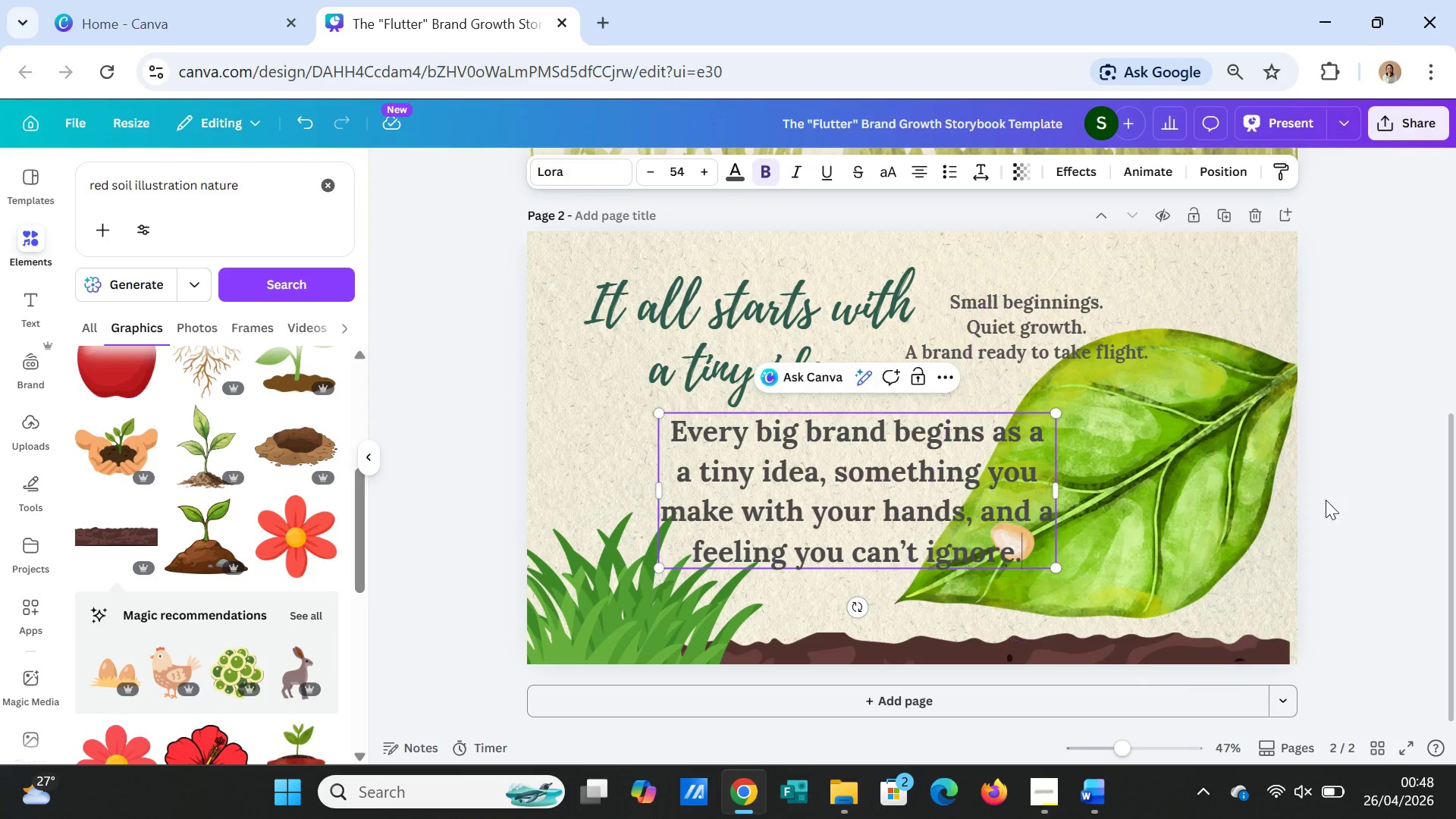 
left_click([1382, 545])
 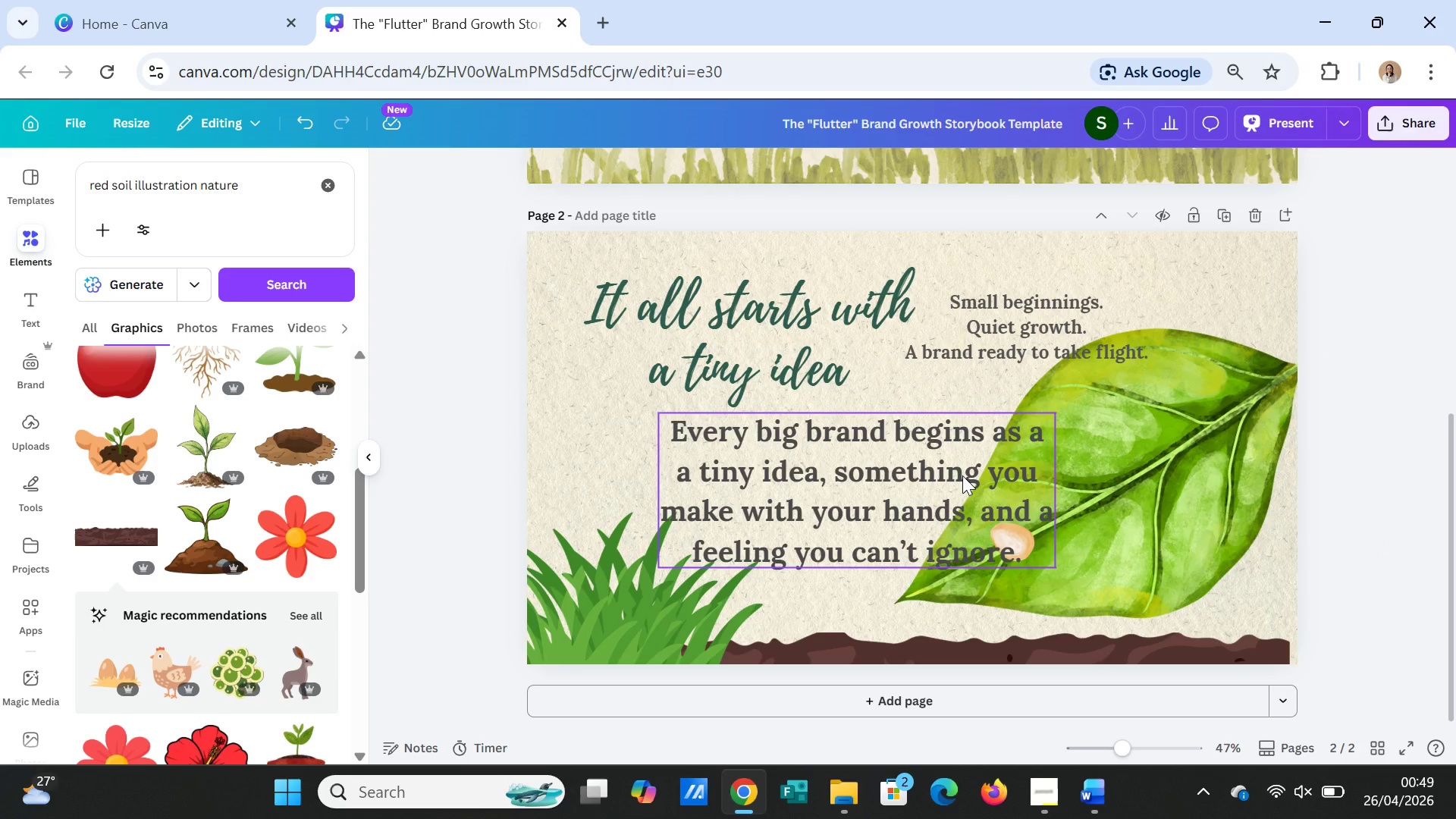 
left_click([962, 475])
 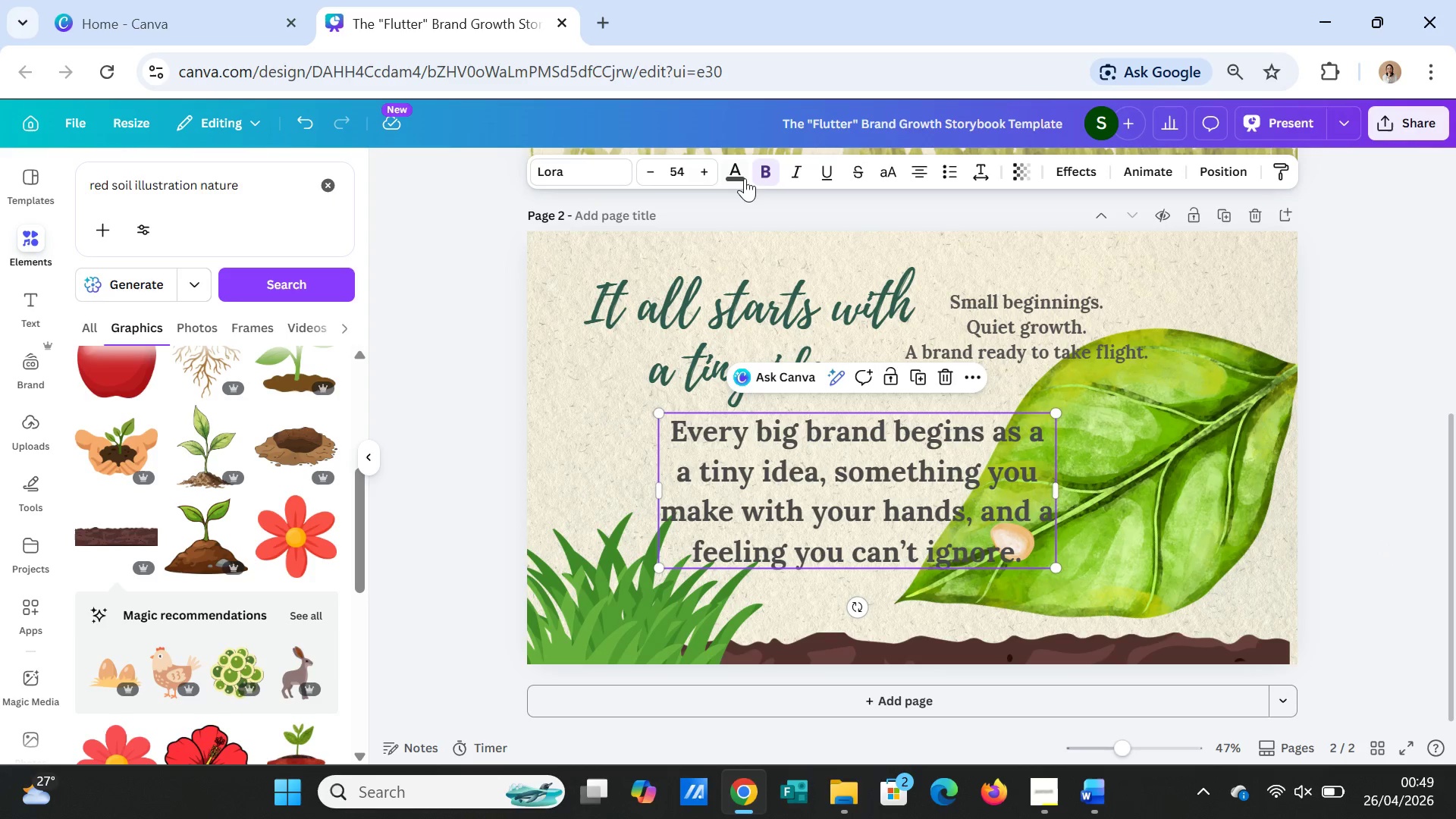 
left_click([769, 174])
 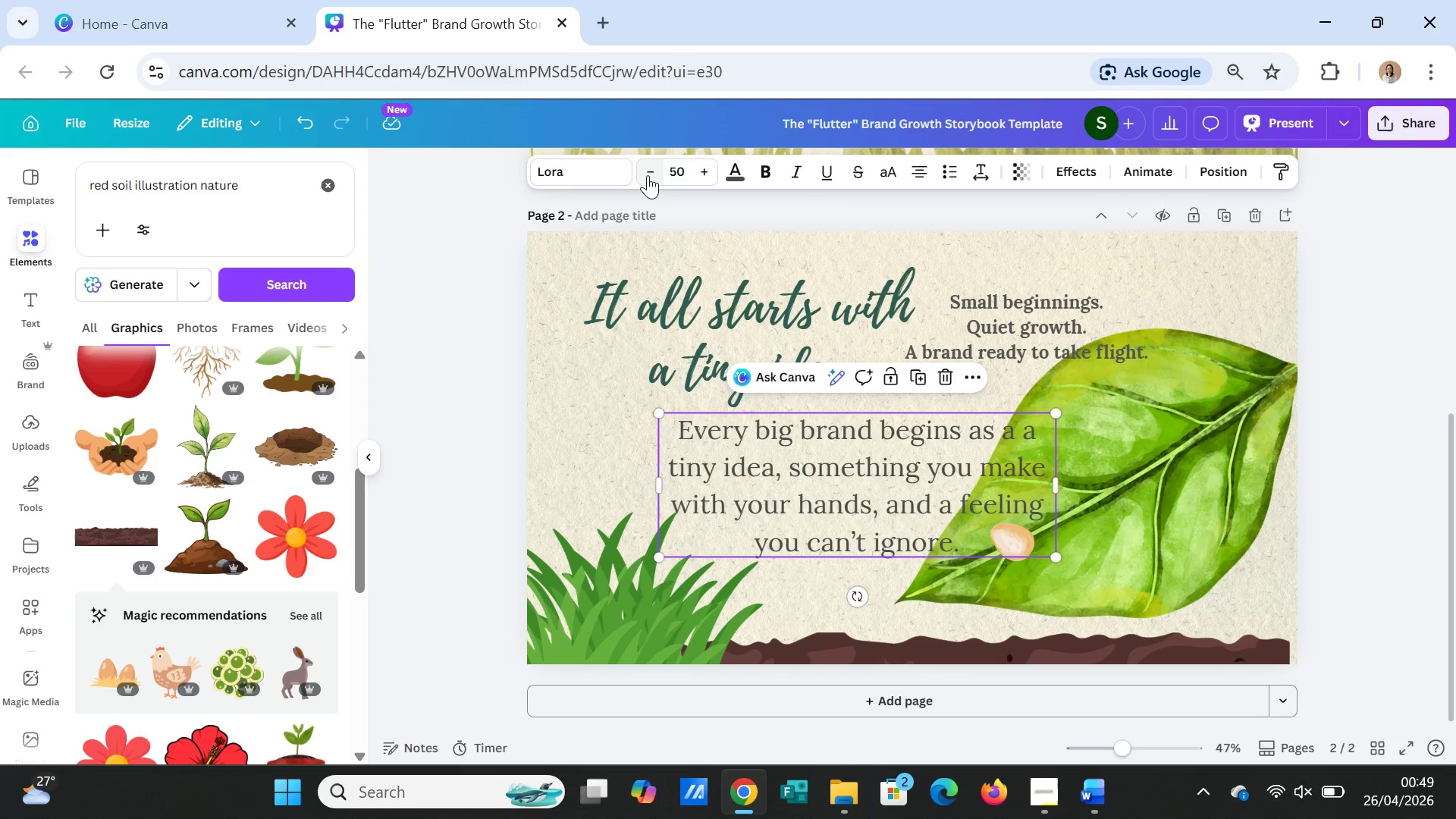 
left_click([648, 175])
 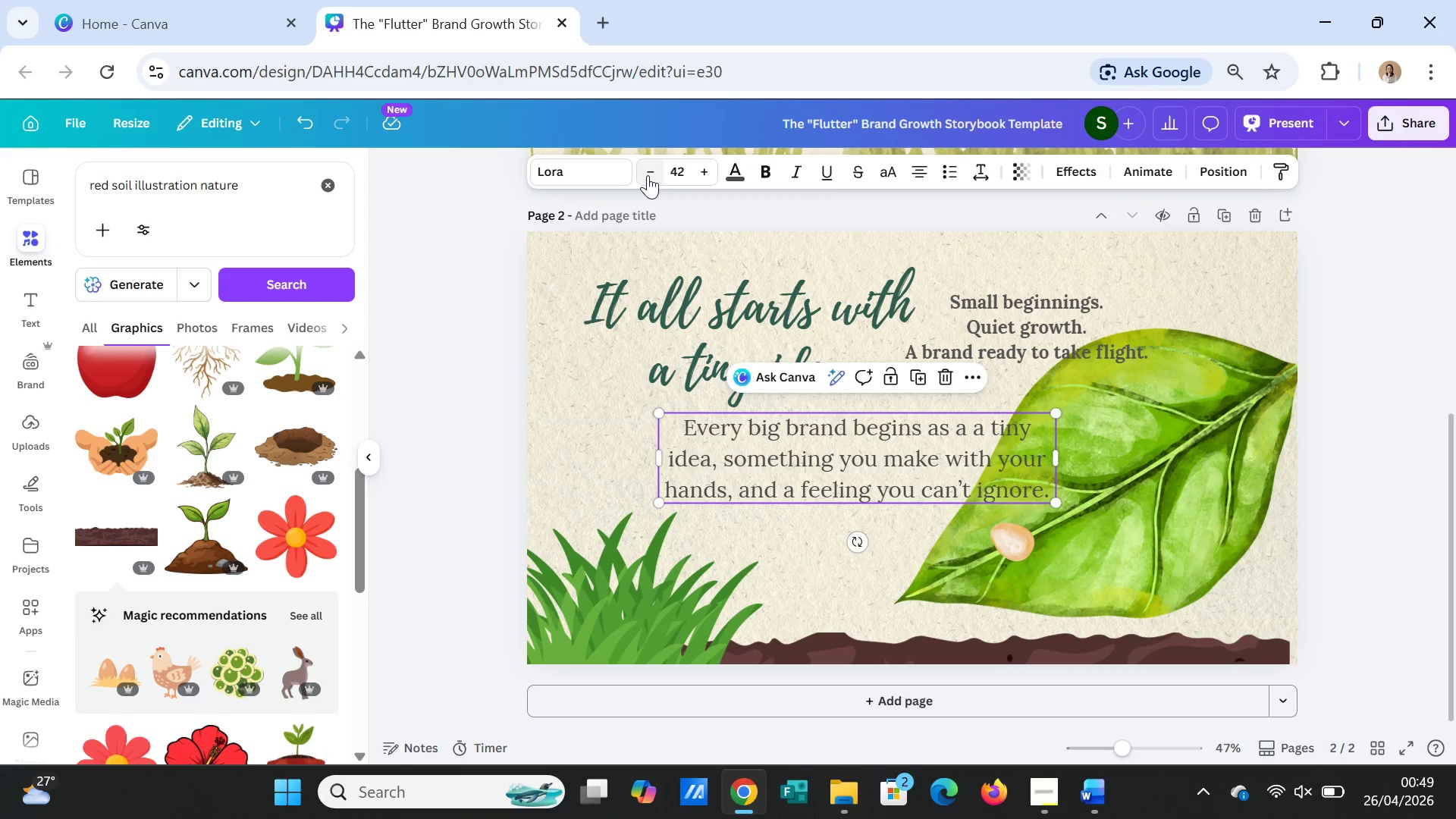 
left_click([648, 175])
 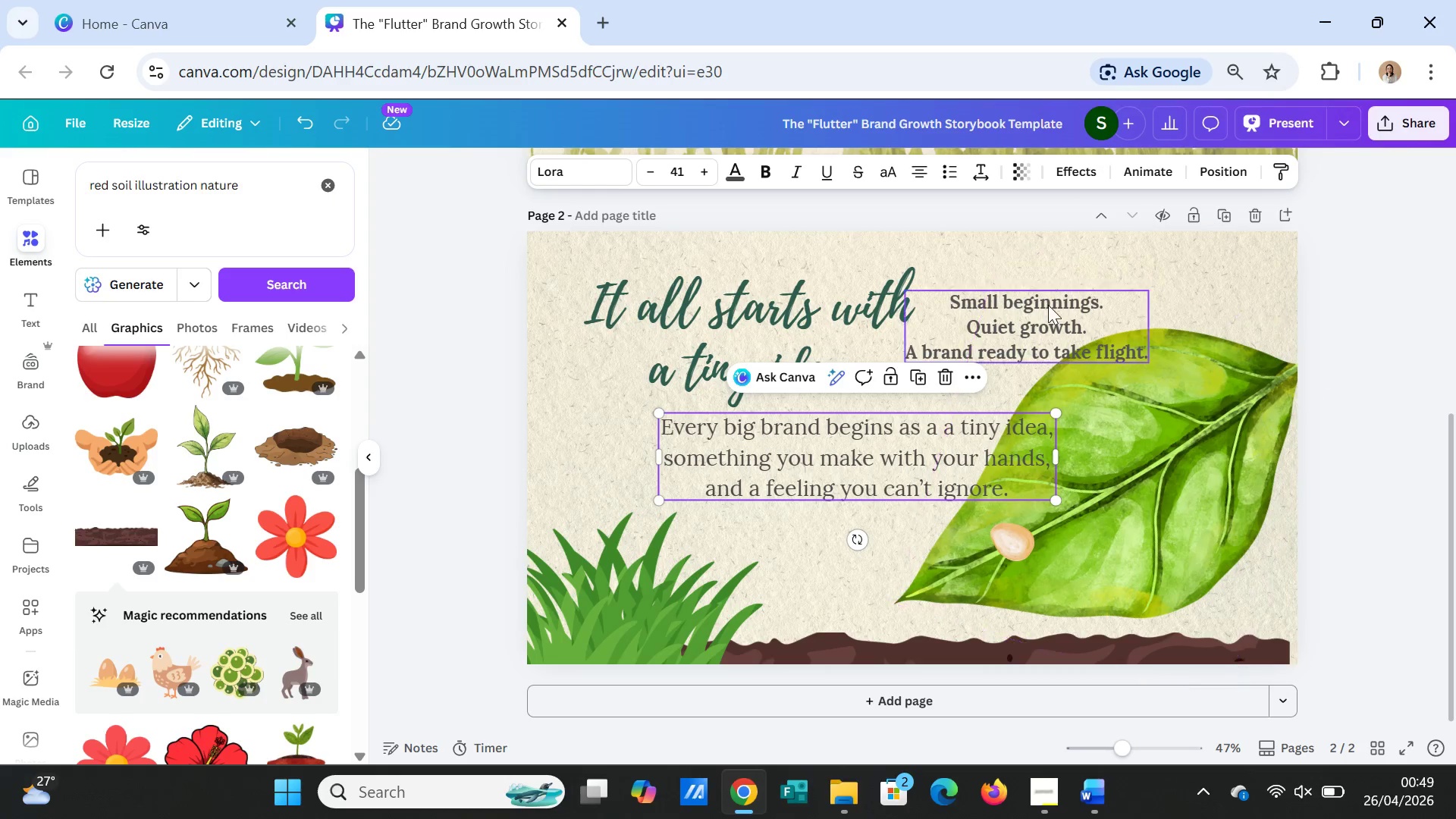 
left_click([1048, 305])
 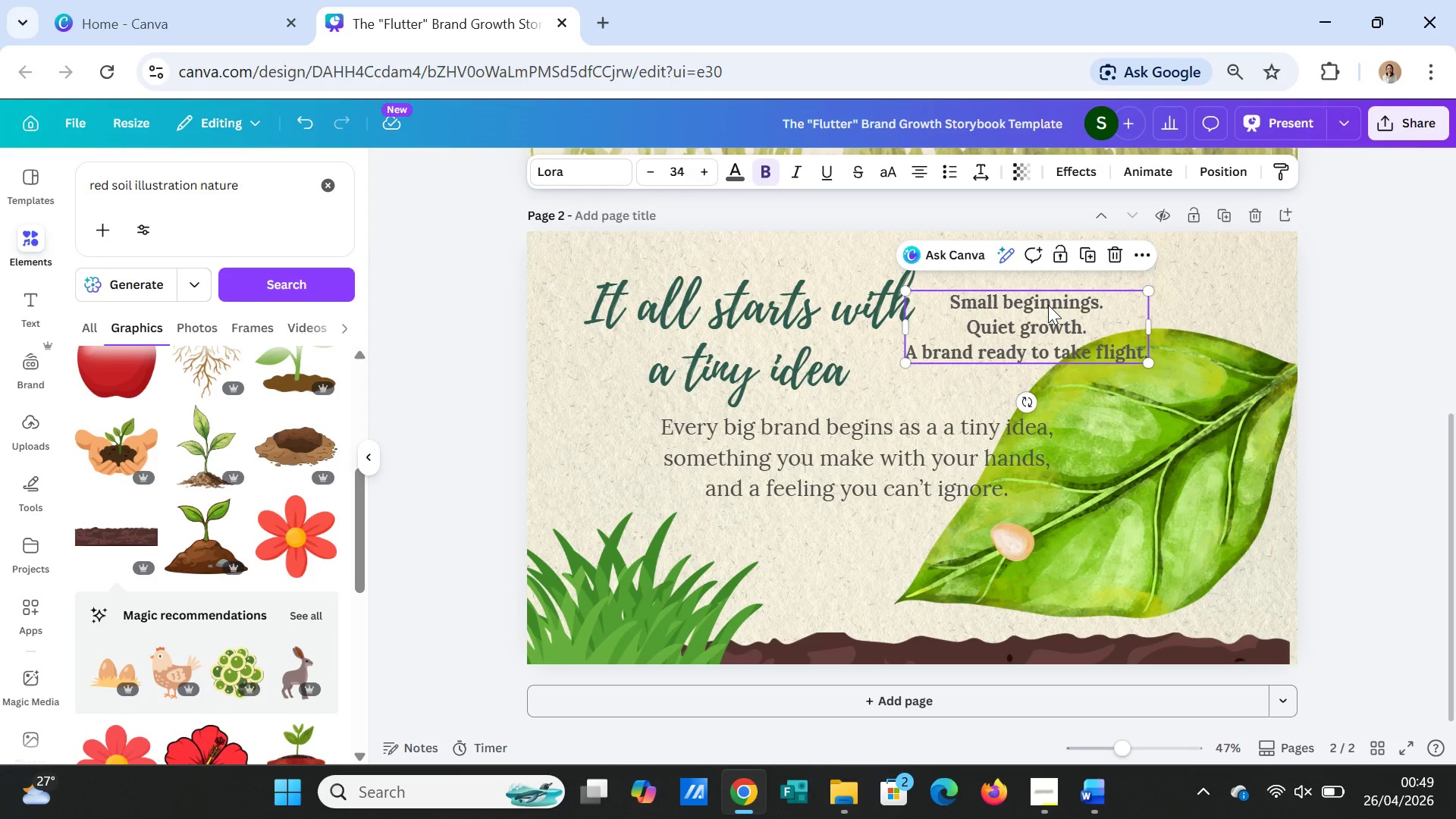 
key(Delete)
 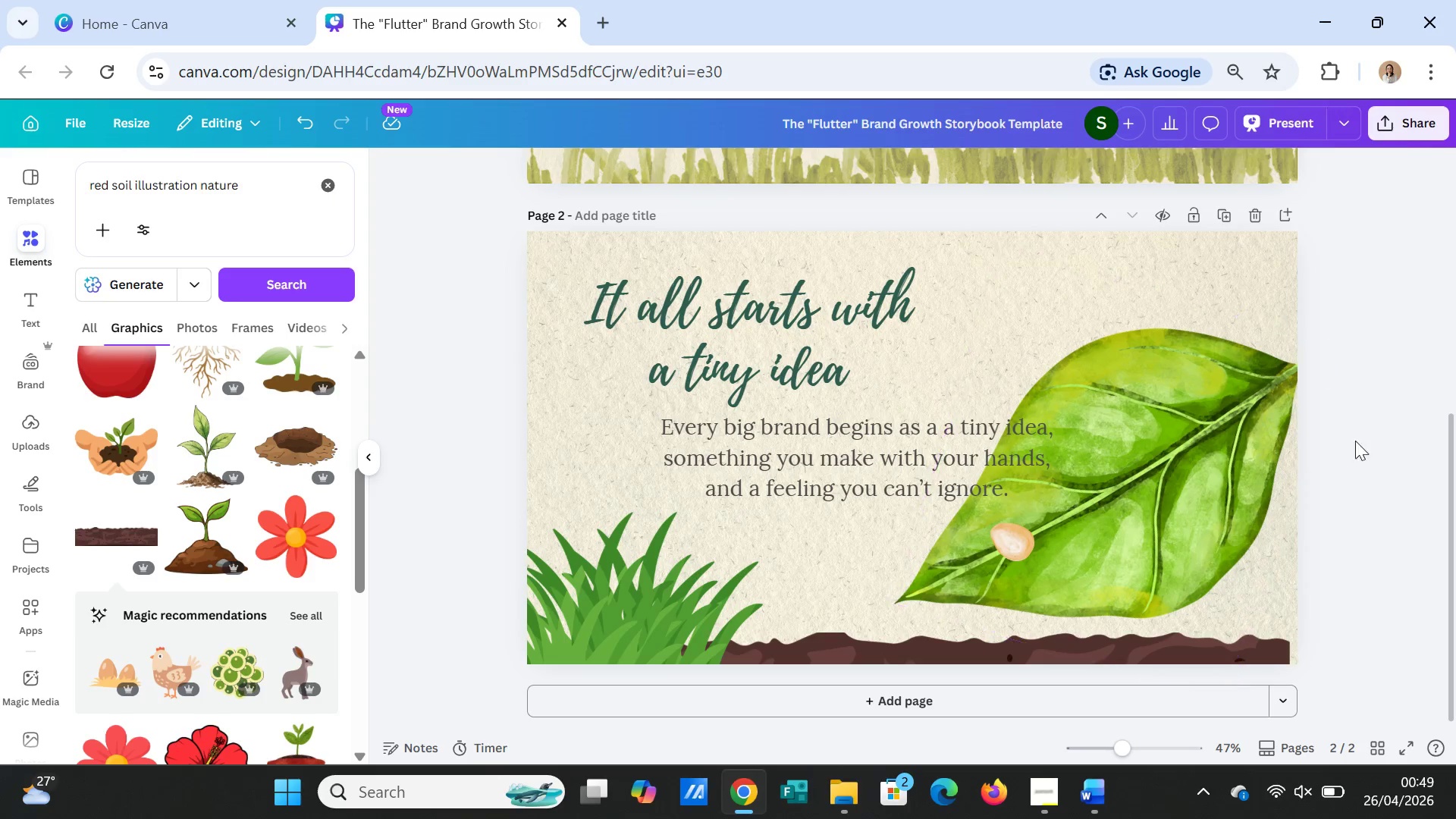 
left_click([1356, 463])
 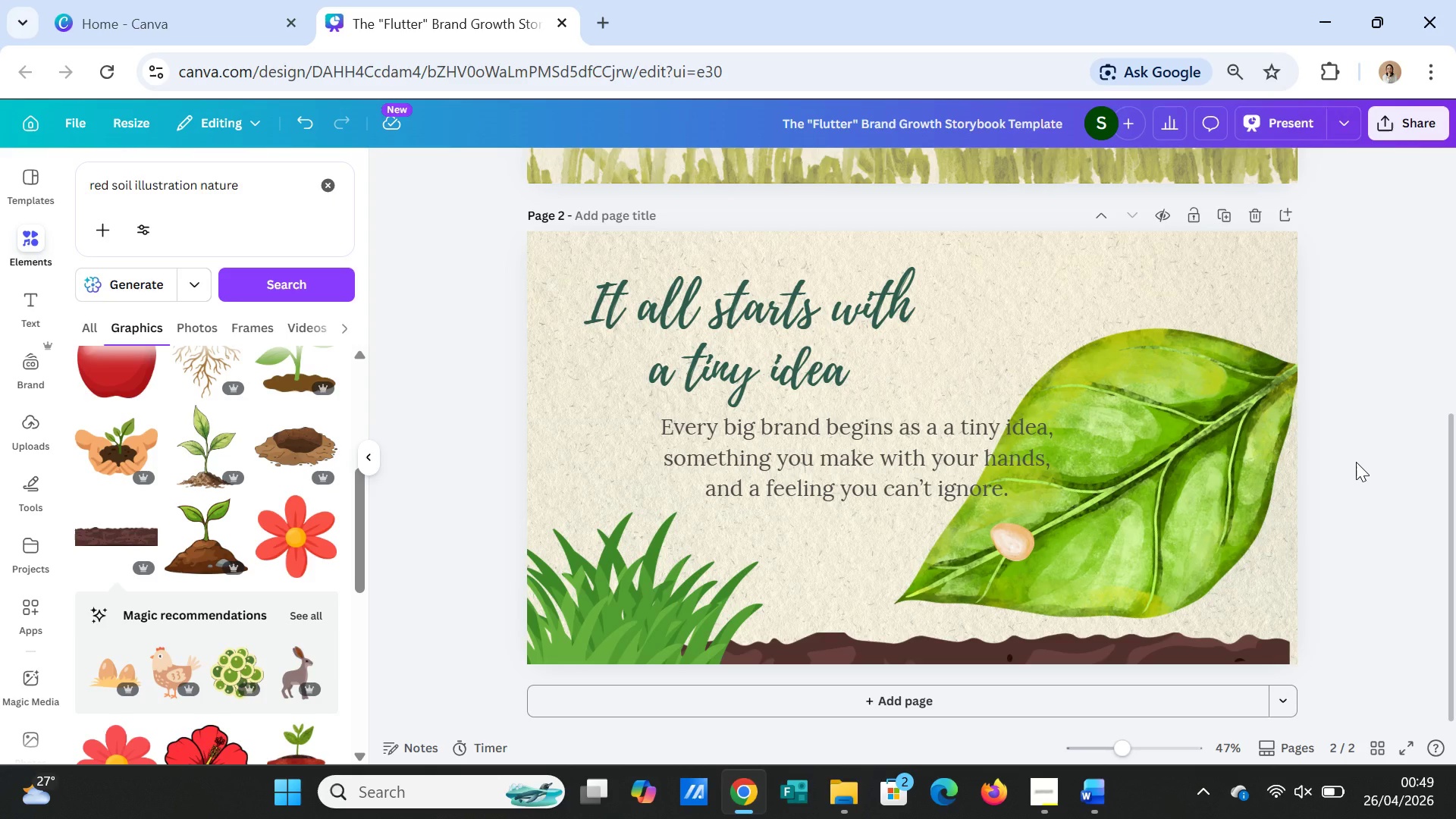 
wait(8.49)
 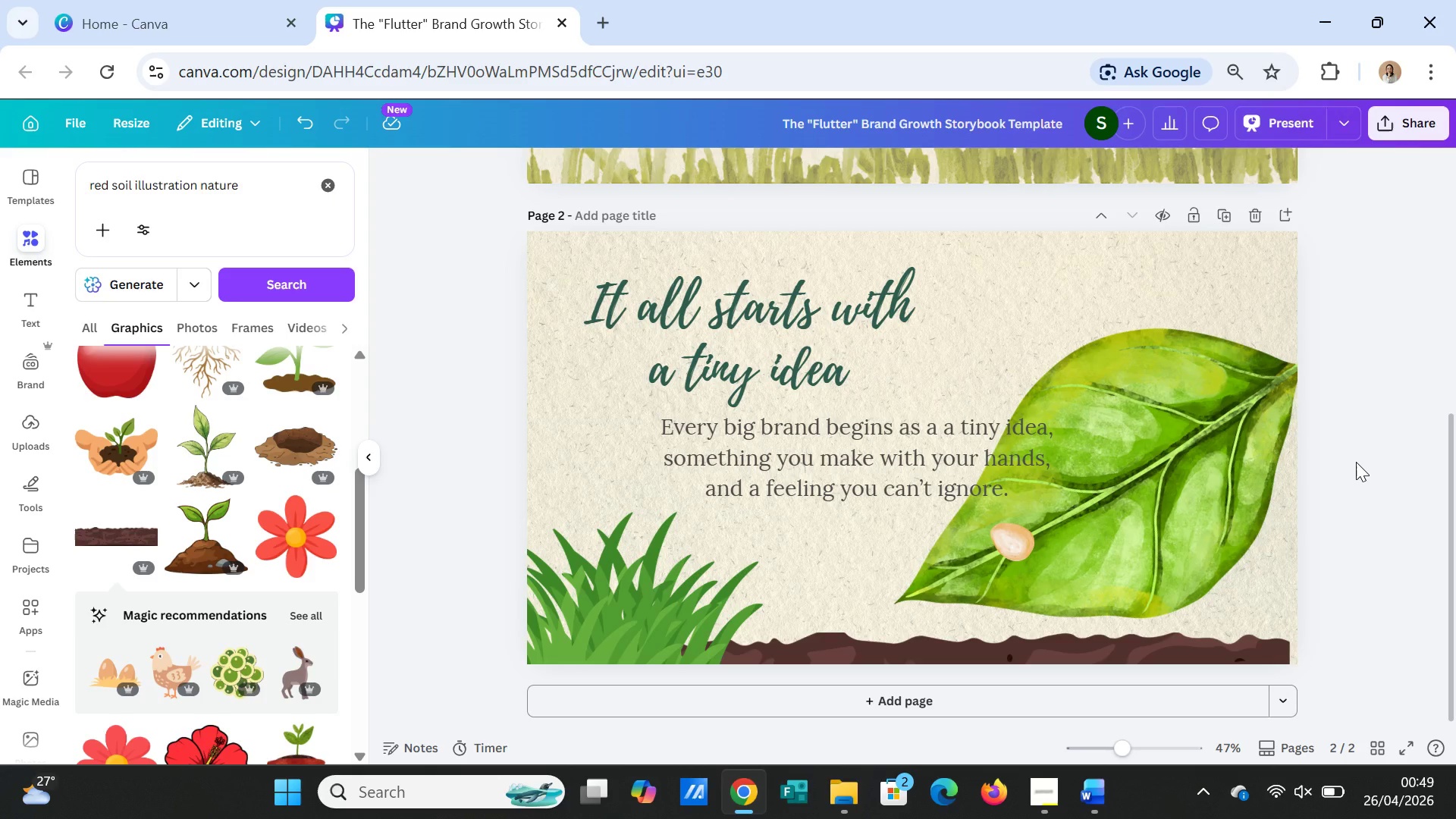 
left_click([1250, 447])
 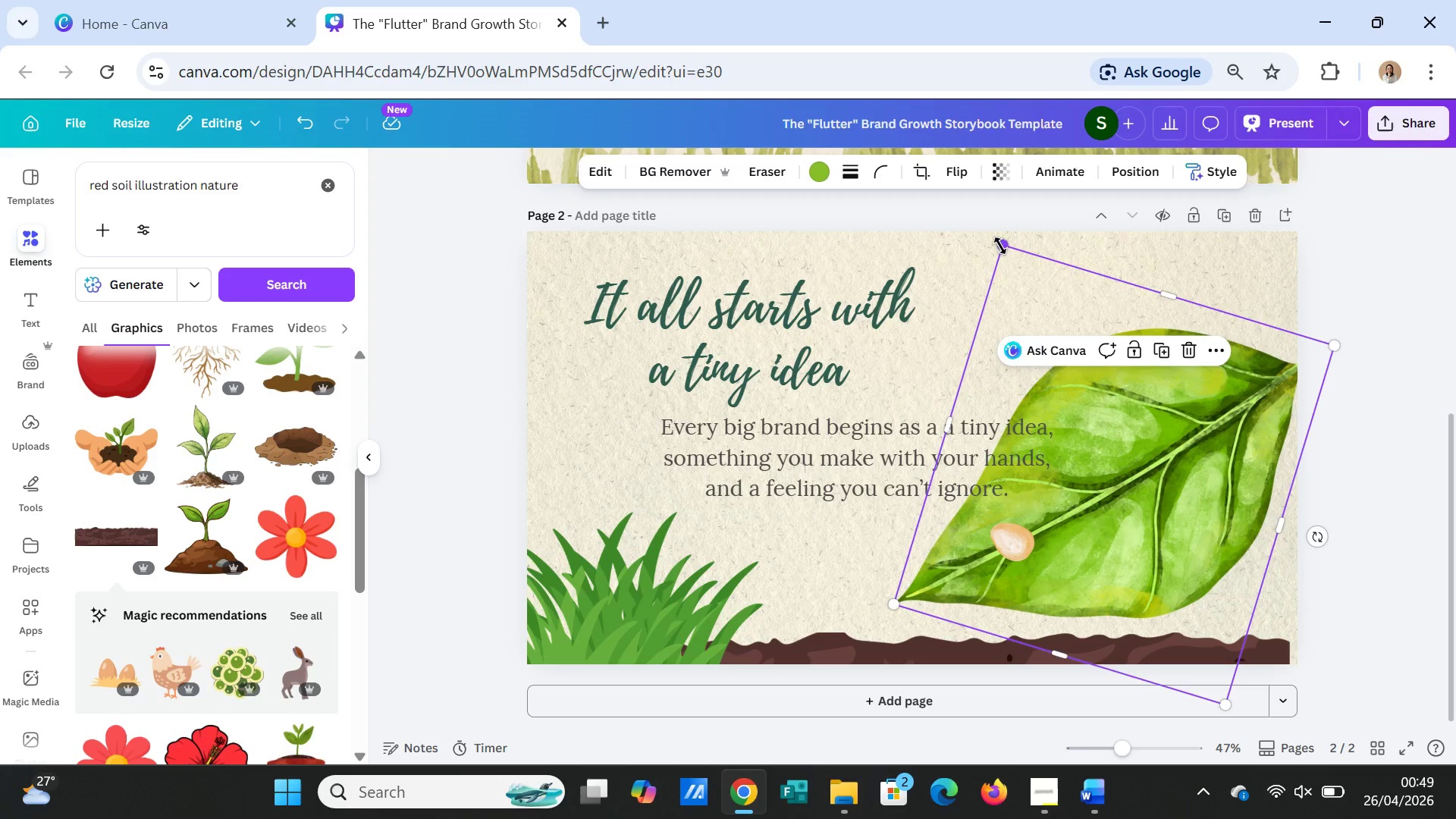 
left_click_drag(start_coordinate=[1000, 246], to_coordinate=[1038, 287])
 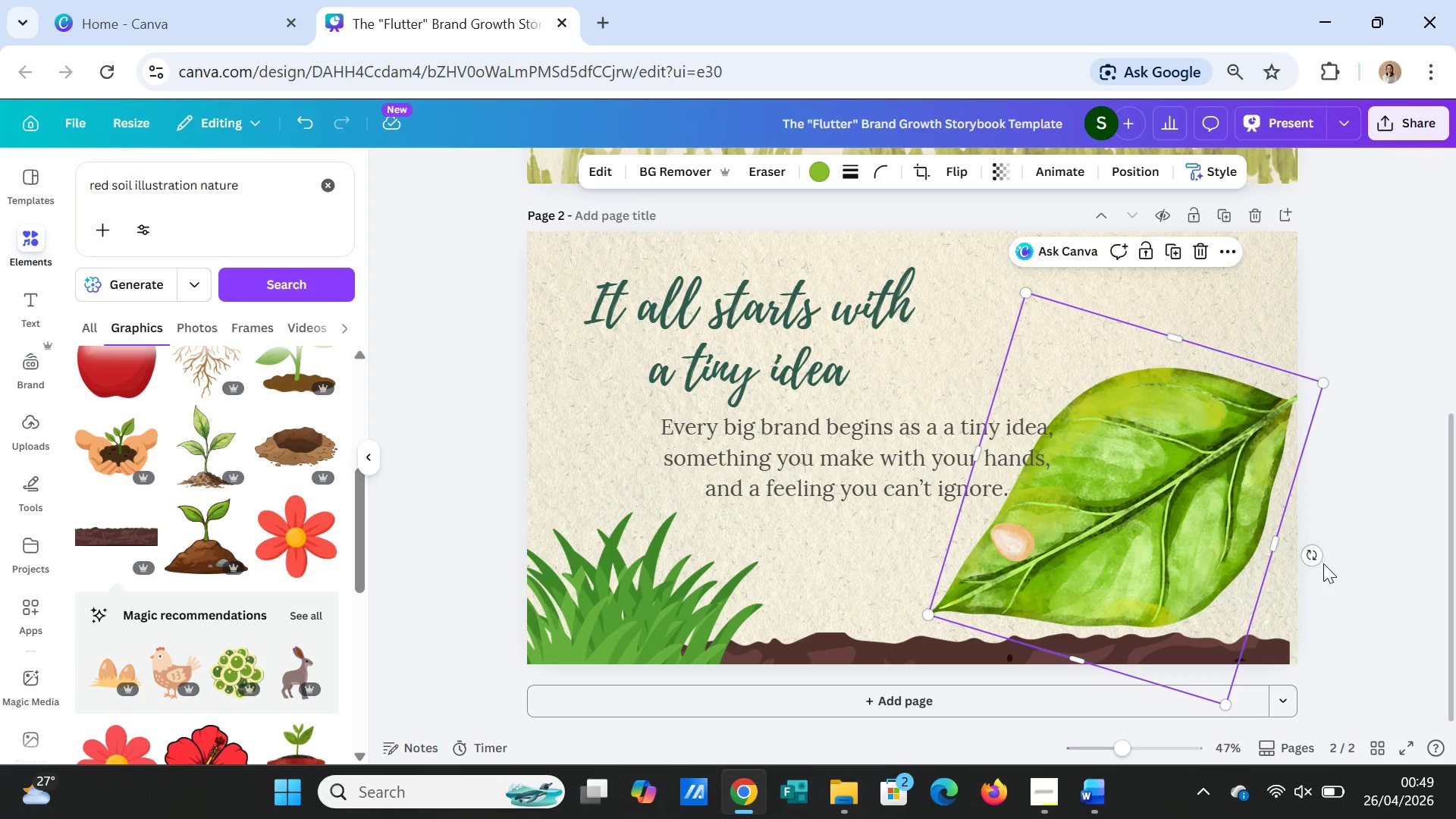 
left_click([1323, 564])
 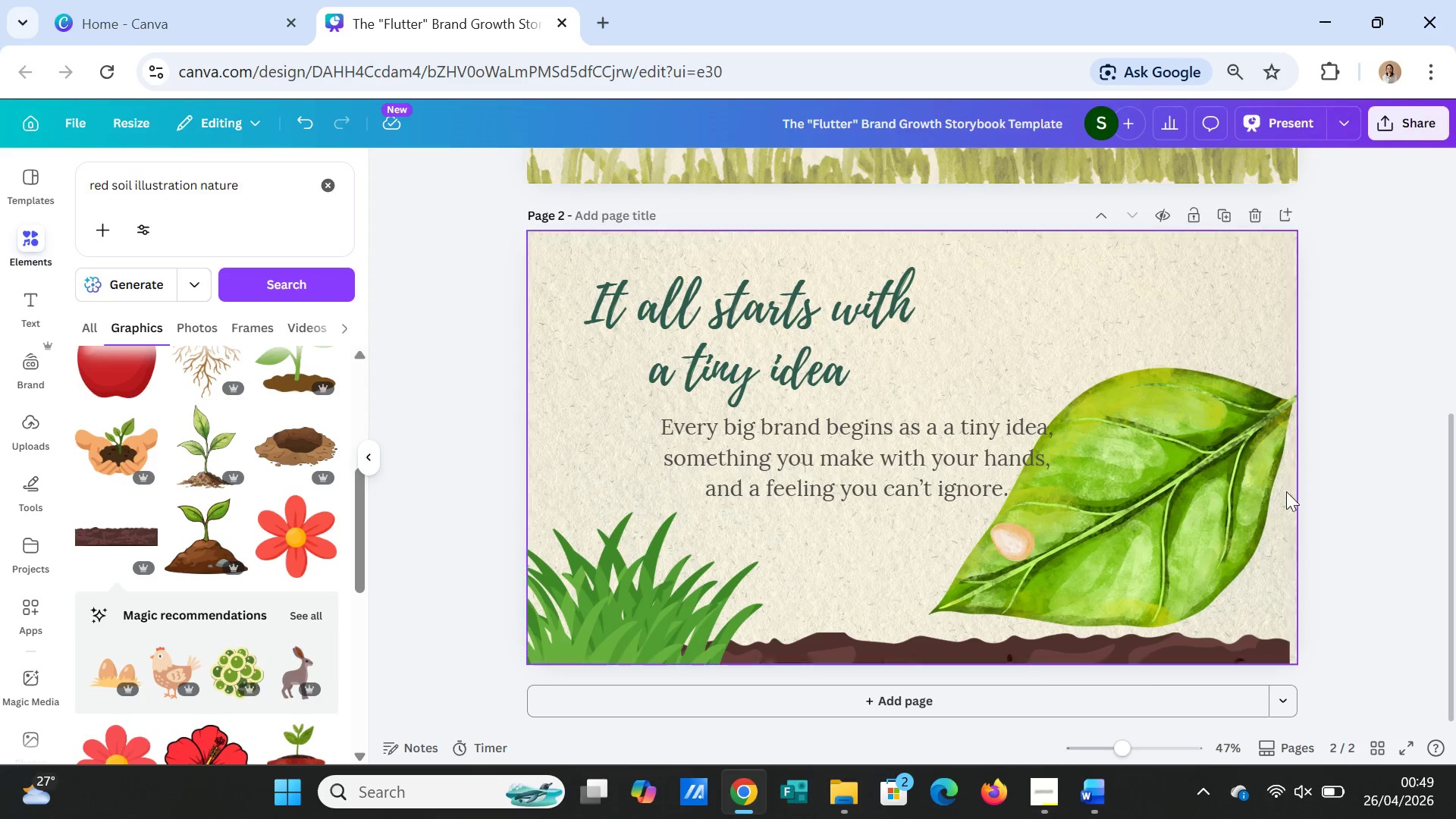 
left_click_drag(start_coordinate=[1256, 475], to_coordinate=[1242, 481])
 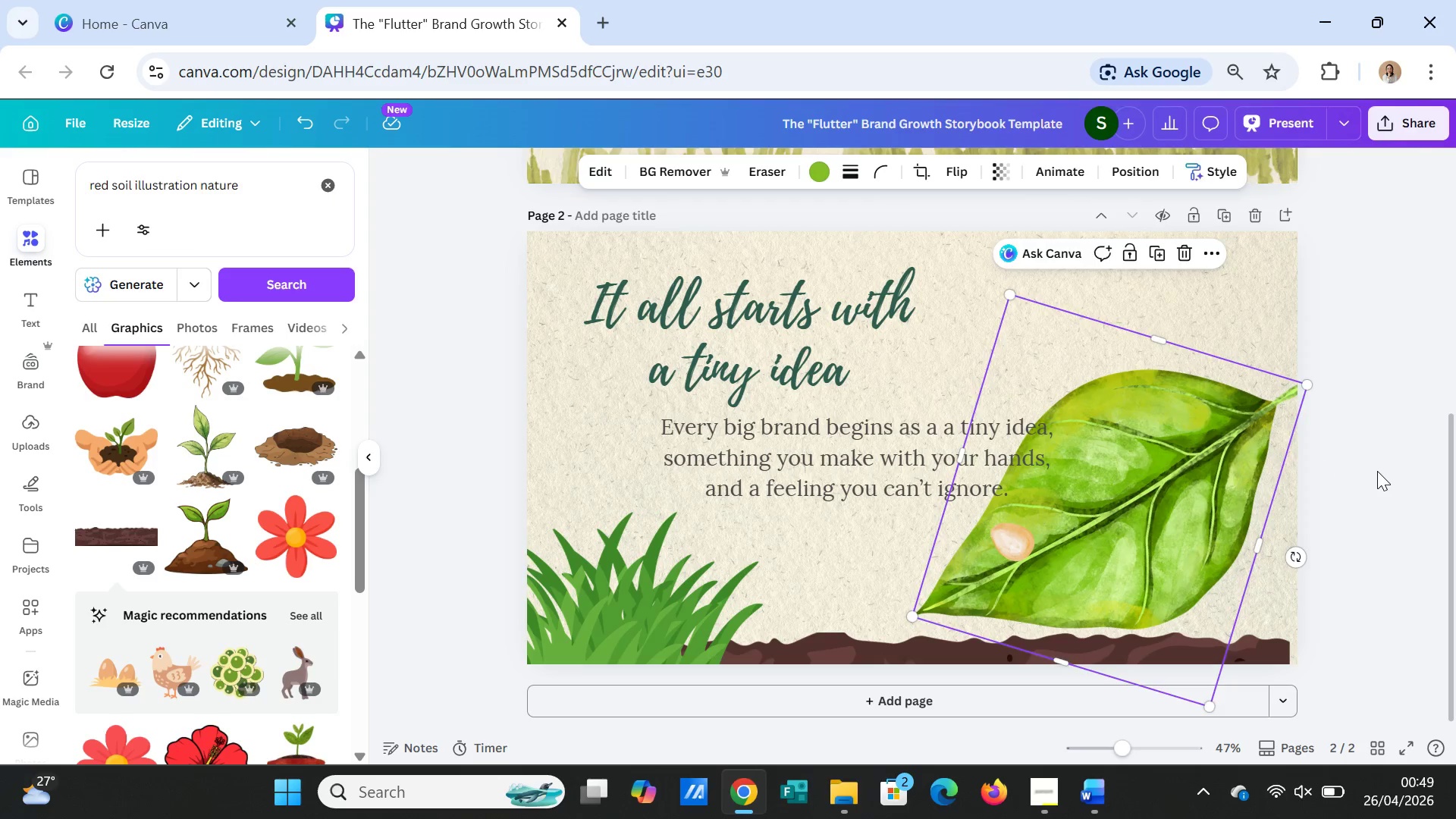 
left_click([1377, 471])
 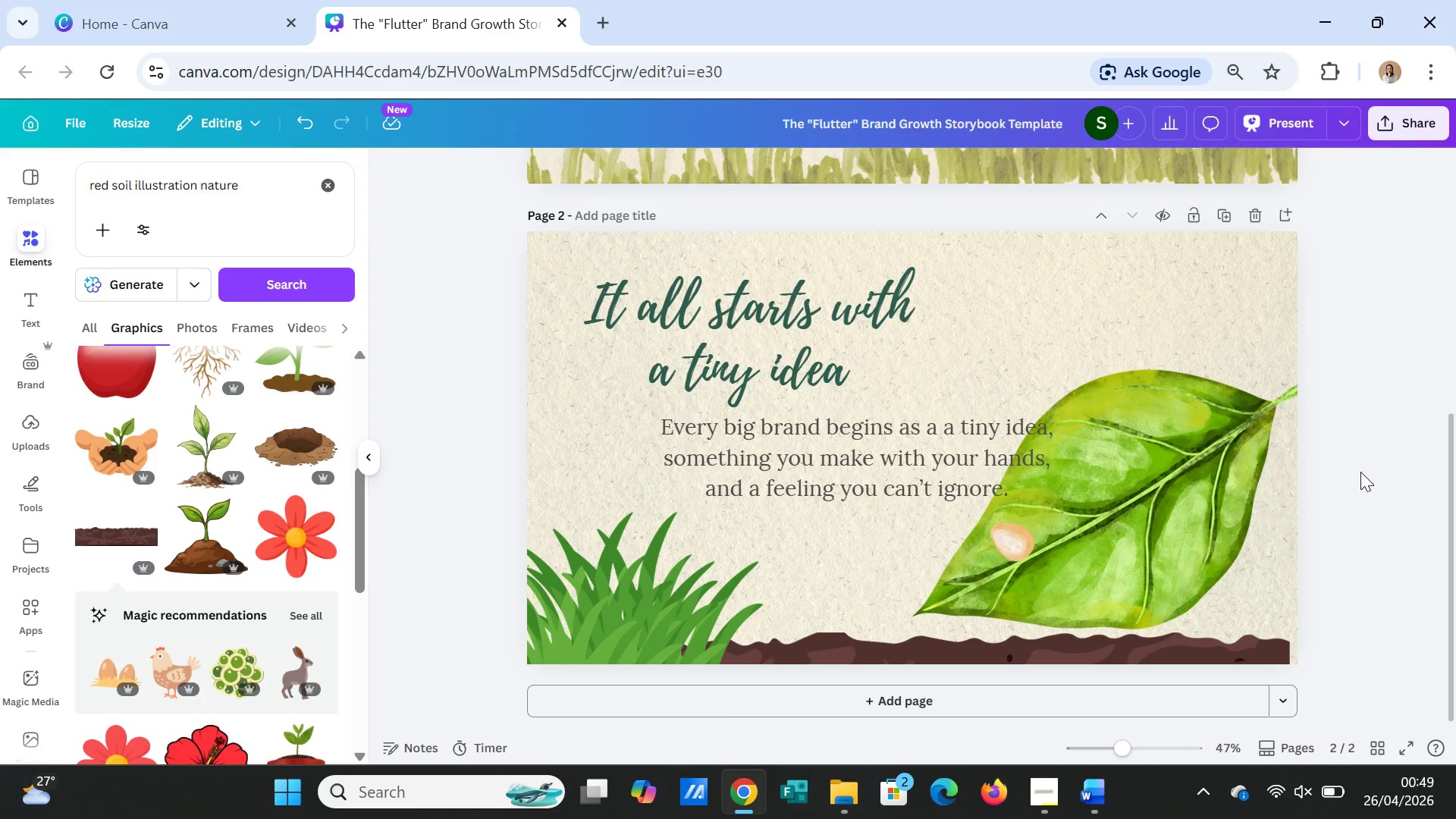 
left_click_drag(start_coordinate=[1241, 472], to_coordinate=[1241, 488])
 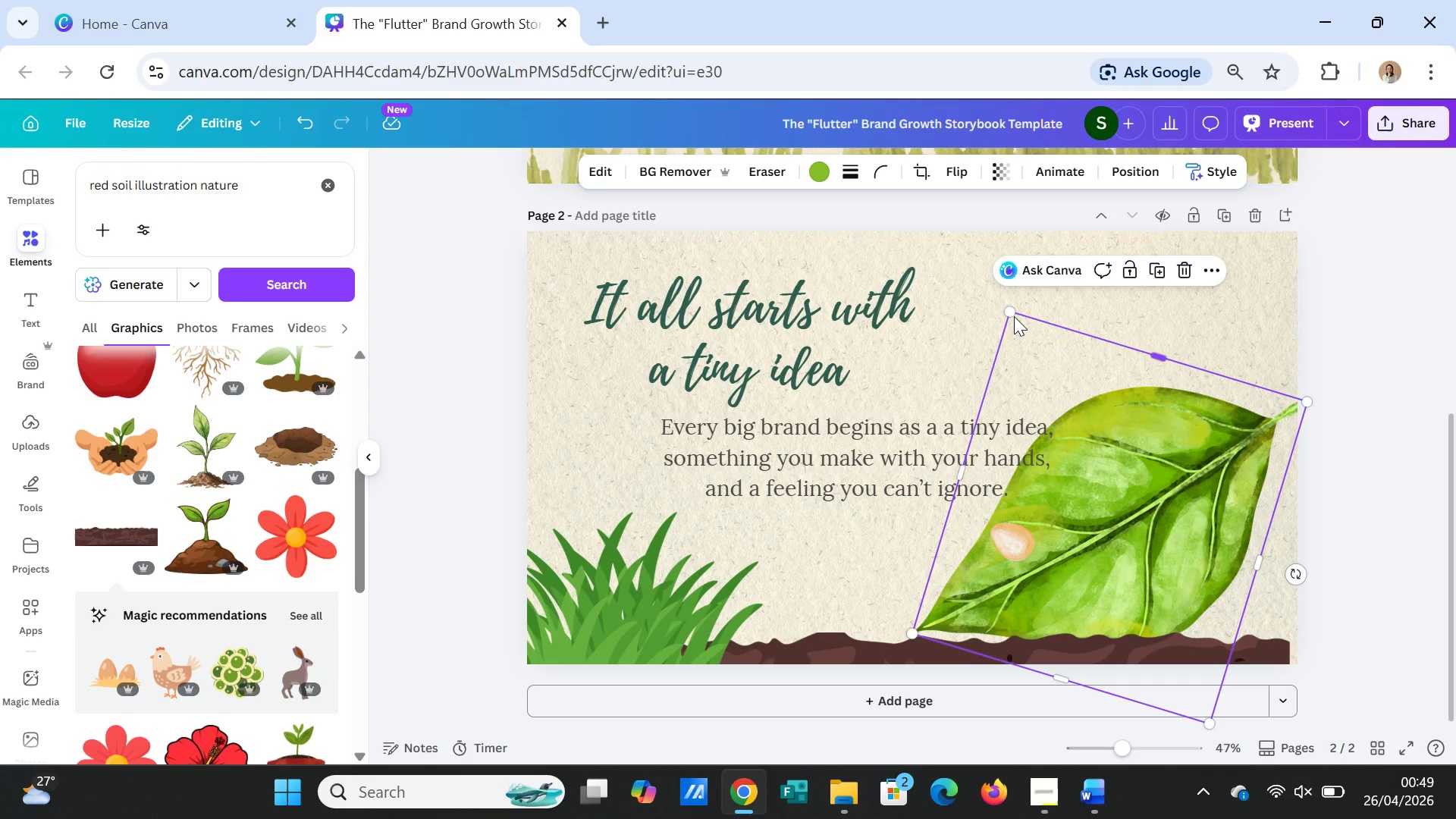 
left_click_drag(start_coordinate=[1009, 314], to_coordinate=[1042, 367])
 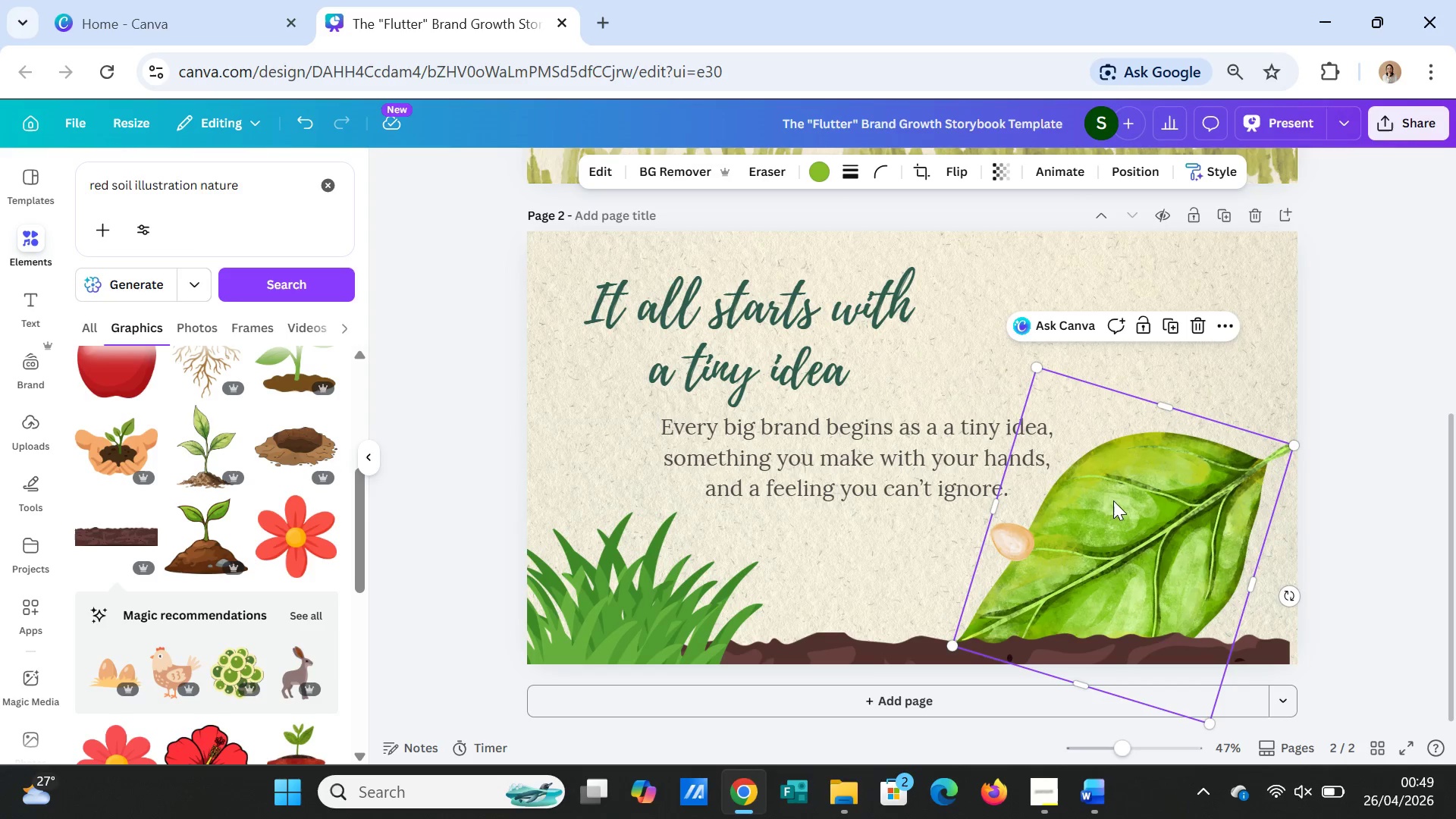 
left_click_drag(start_coordinate=[1113, 500], to_coordinate=[1100, 482])
 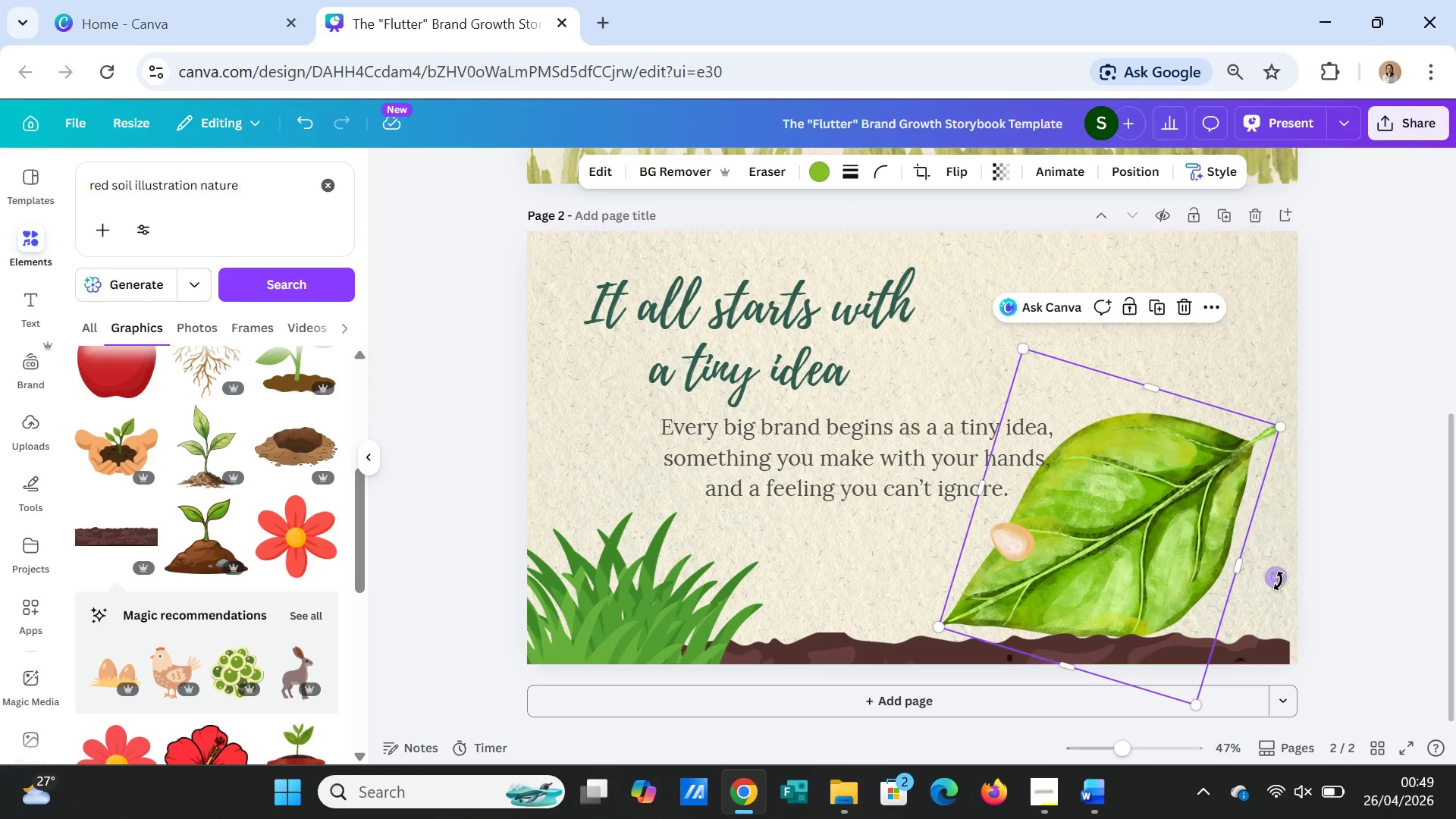 
left_click_drag(start_coordinate=[1279, 579], to_coordinate=[1263, 619])
 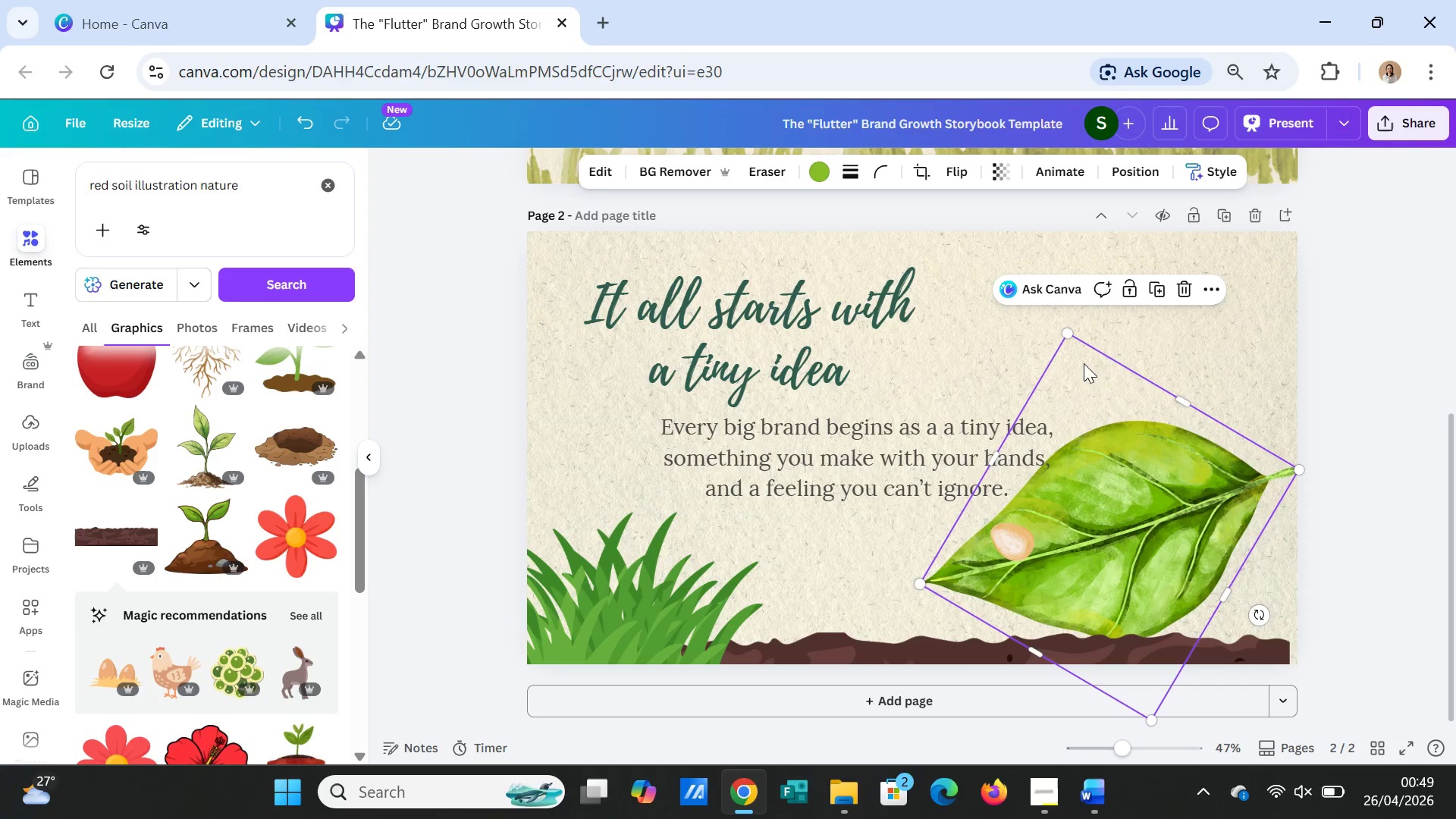 
left_click_drag(start_coordinate=[1271, 475], to_coordinate=[1296, 434])
 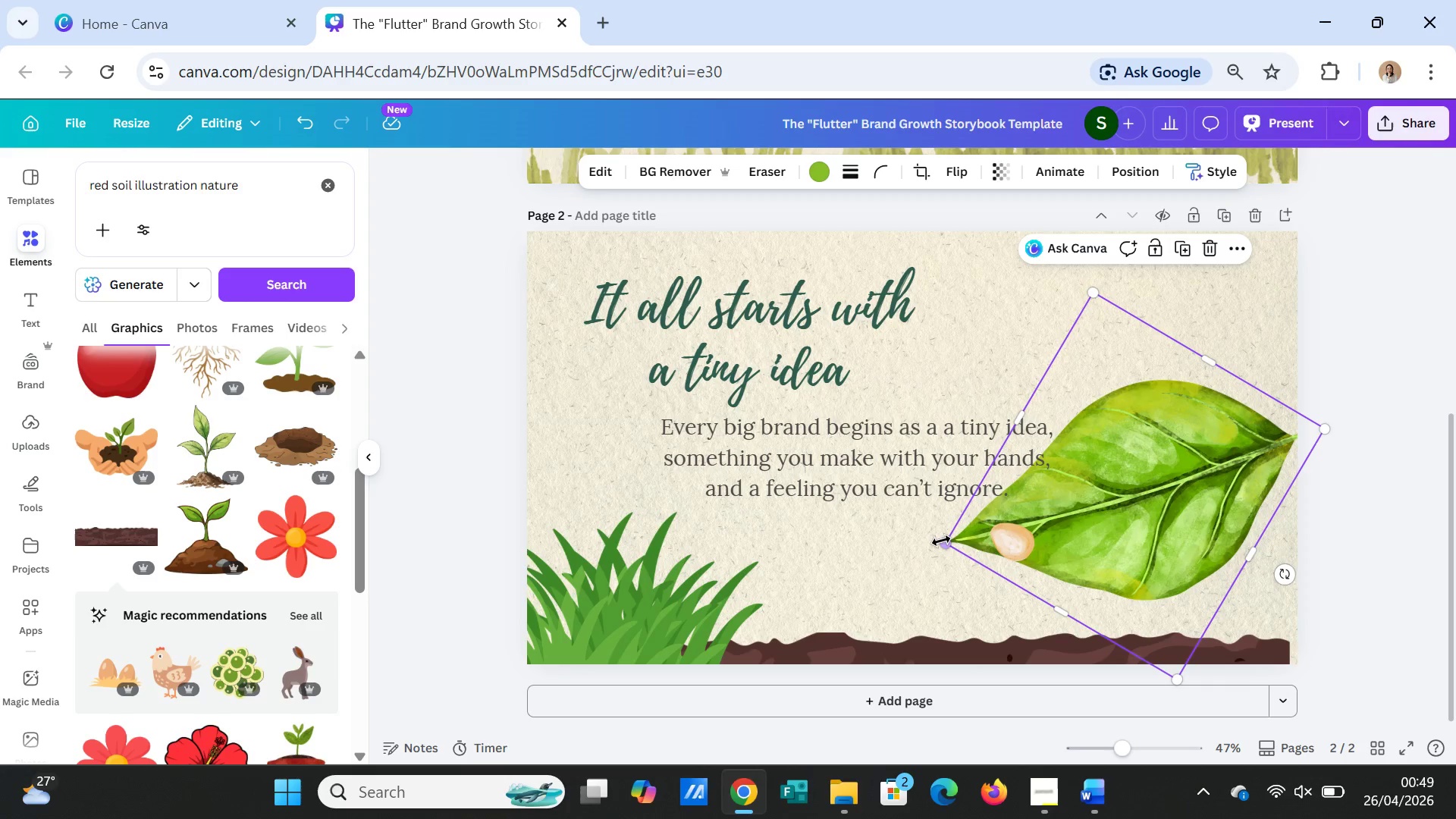 
left_click_drag(start_coordinate=[941, 541], to_coordinate=[954, 538])
 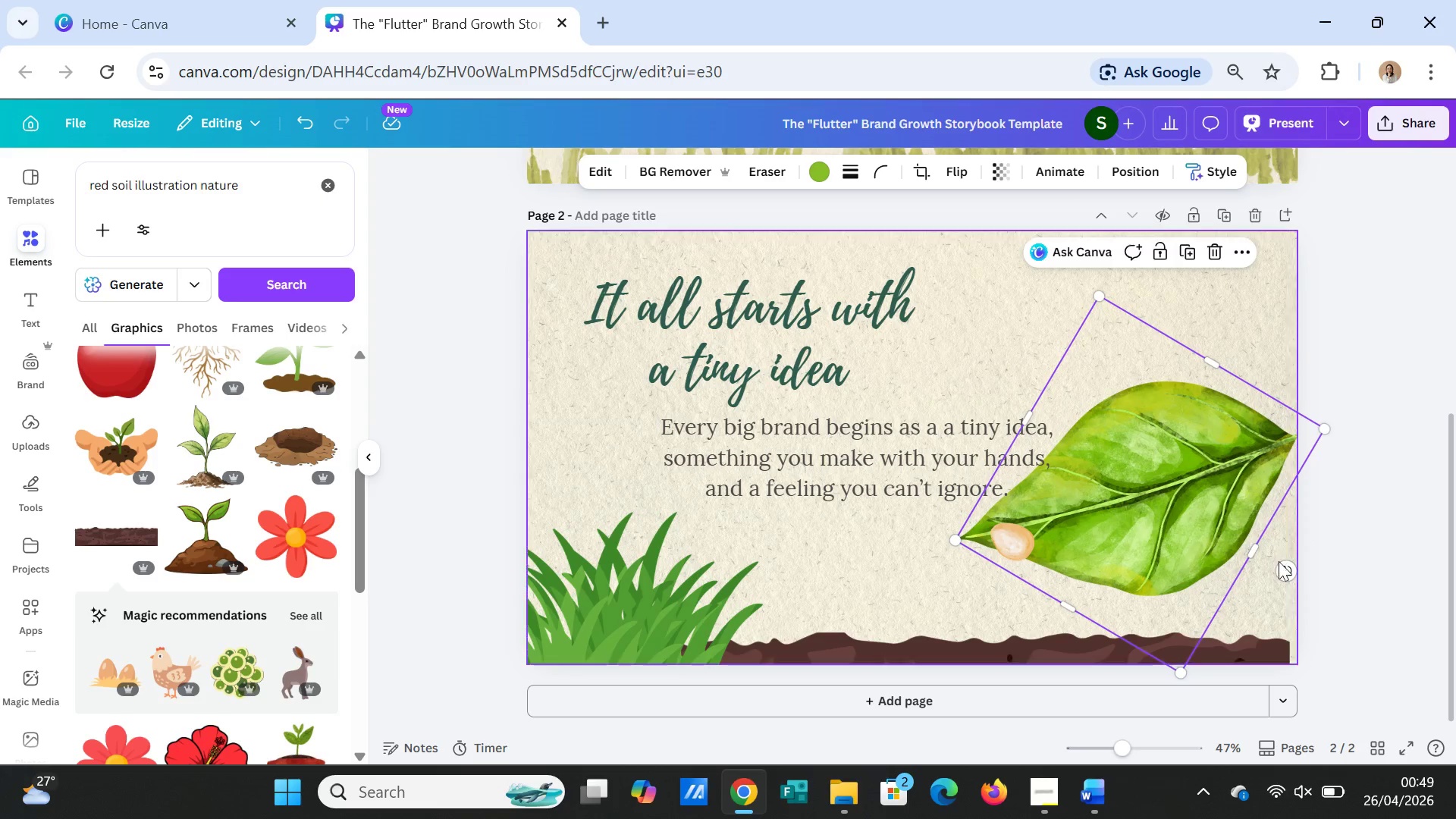 
left_click_drag(start_coordinate=[1283, 570], to_coordinate=[1300, 545])
 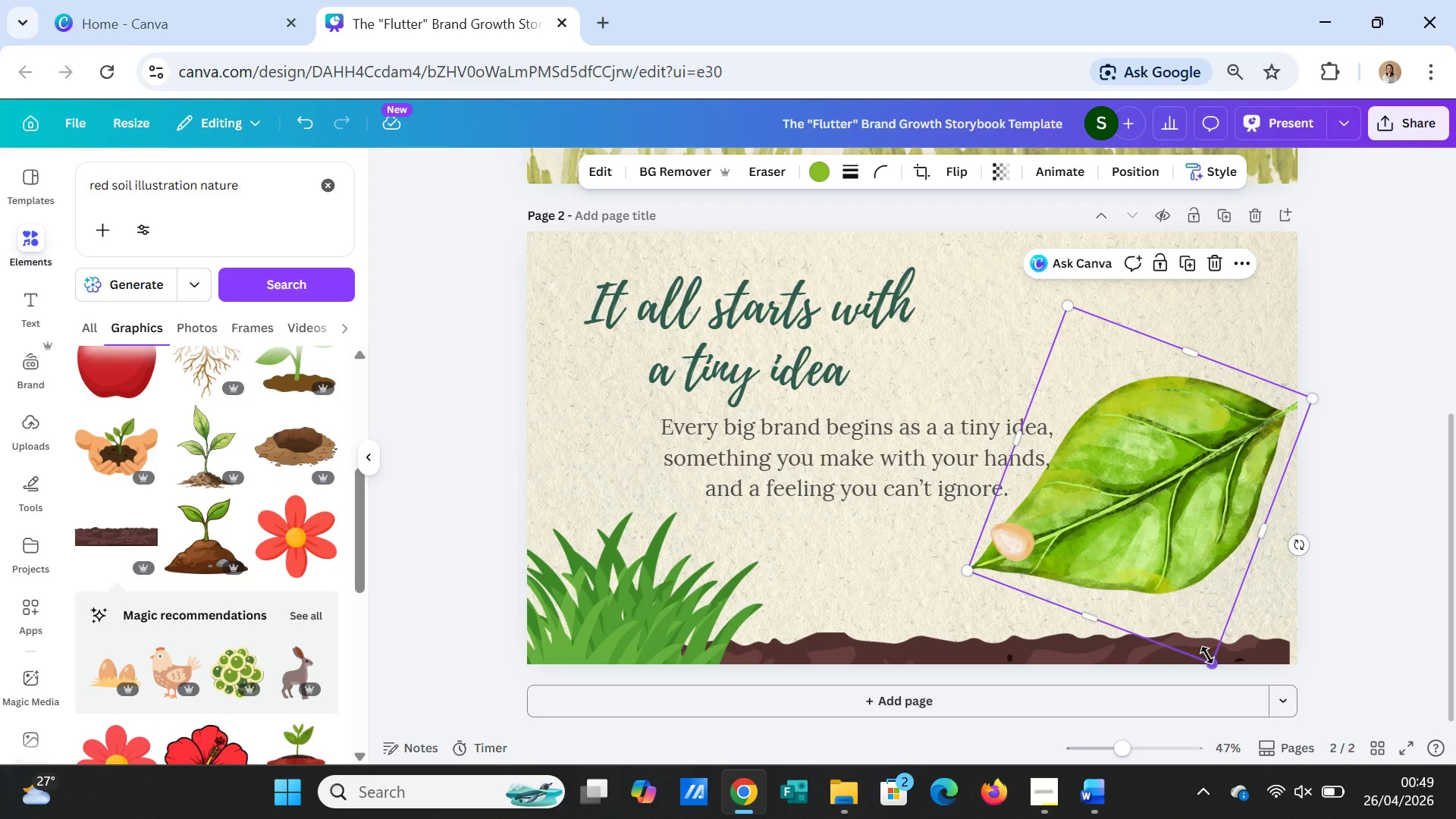 
left_click_drag(start_coordinate=[1209, 657], to_coordinate=[1222, 691])
 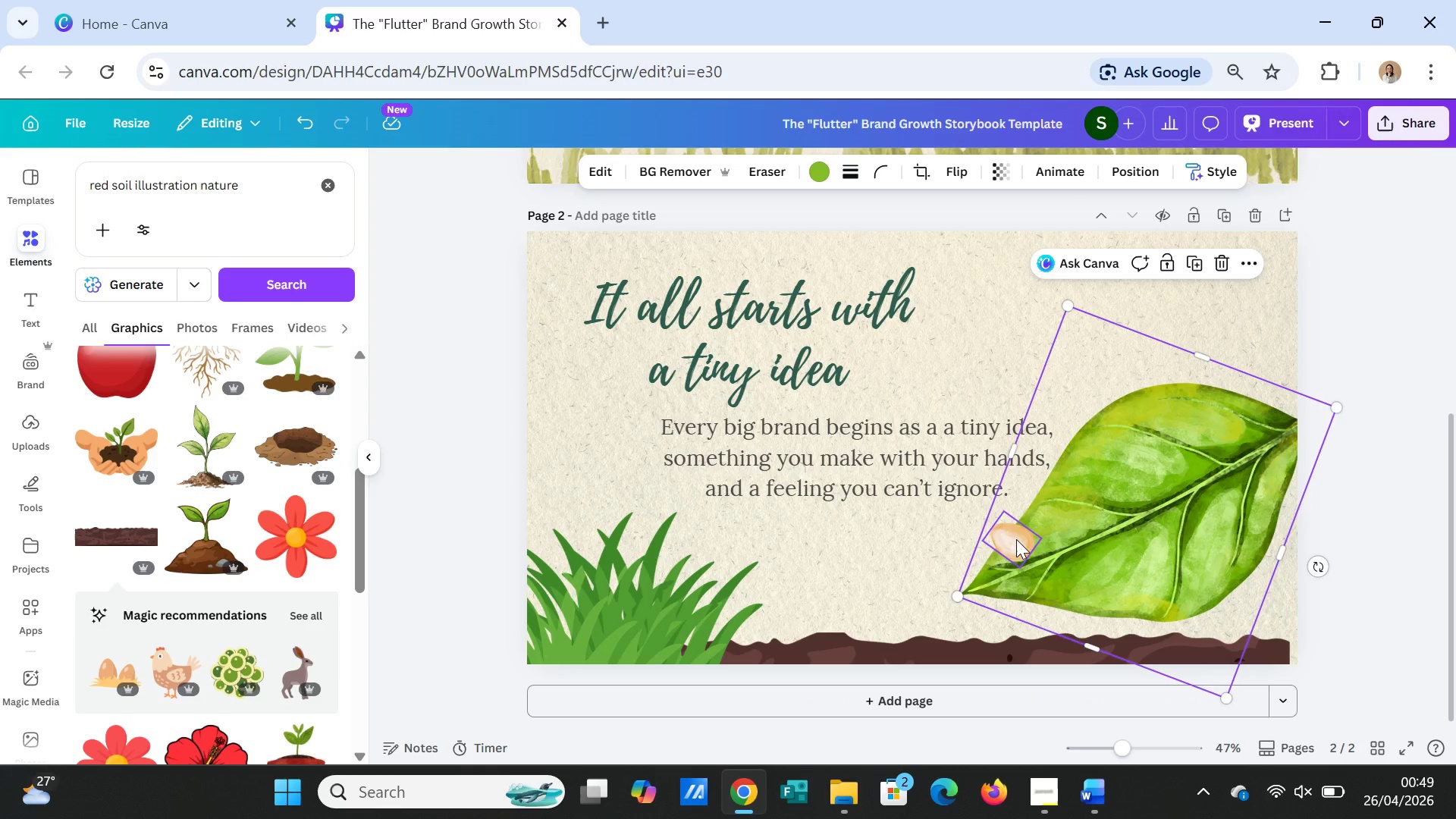 
left_click([1016, 539])
 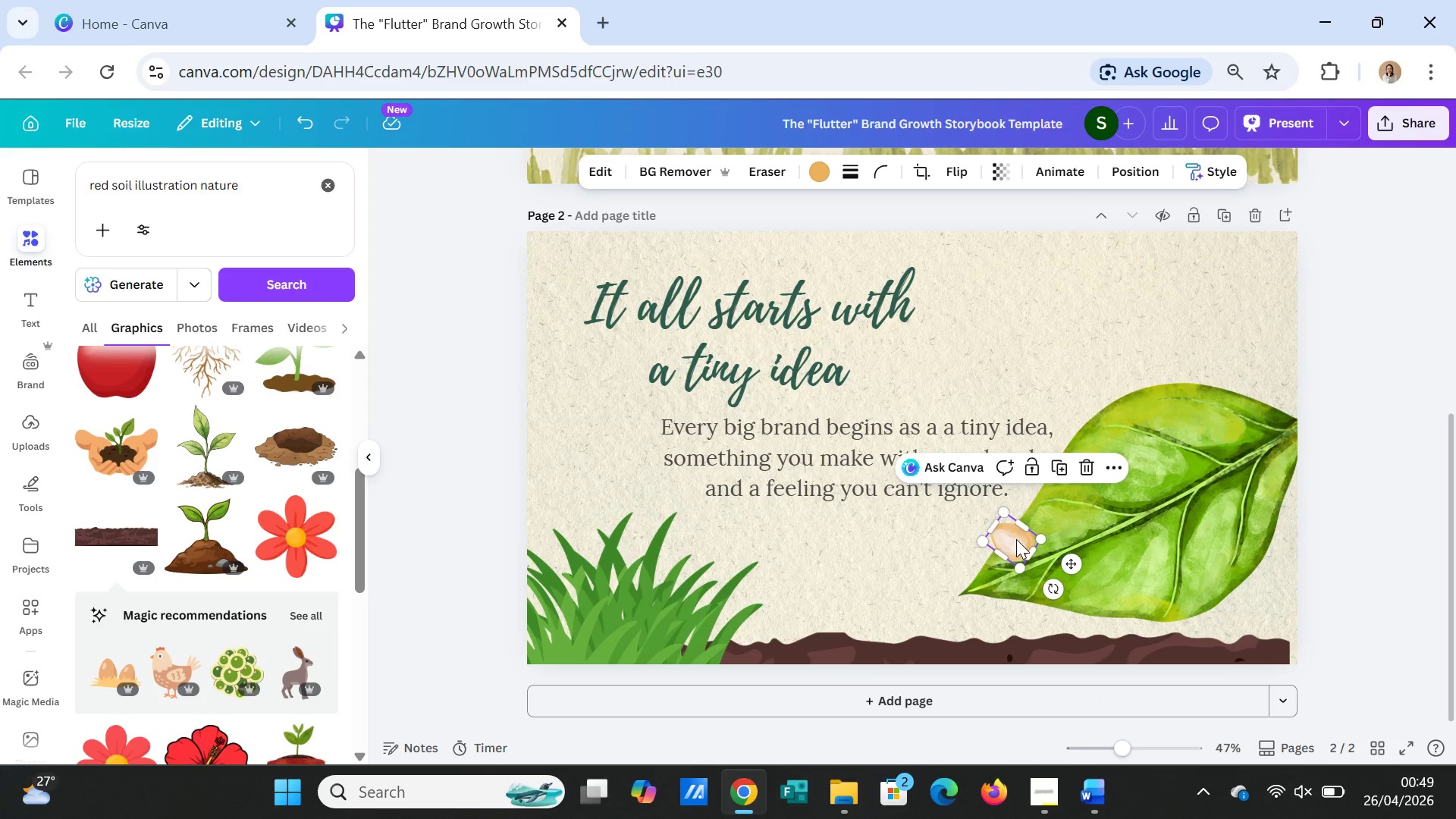 
left_click_drag(start_coordinate=[1016, 539], to_coordinate=[1073, 547])
 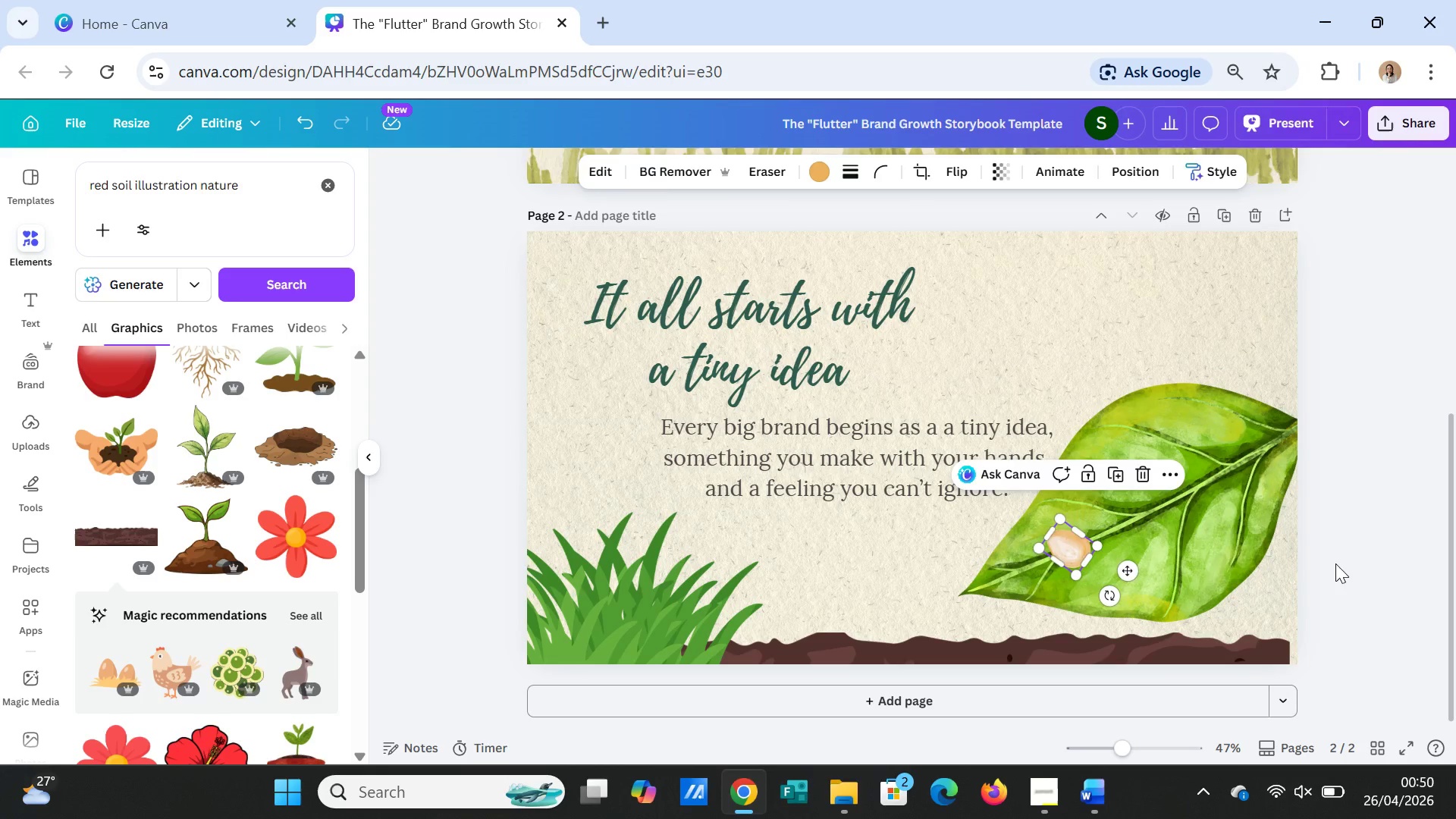 
left_click([1335, 563])
 